 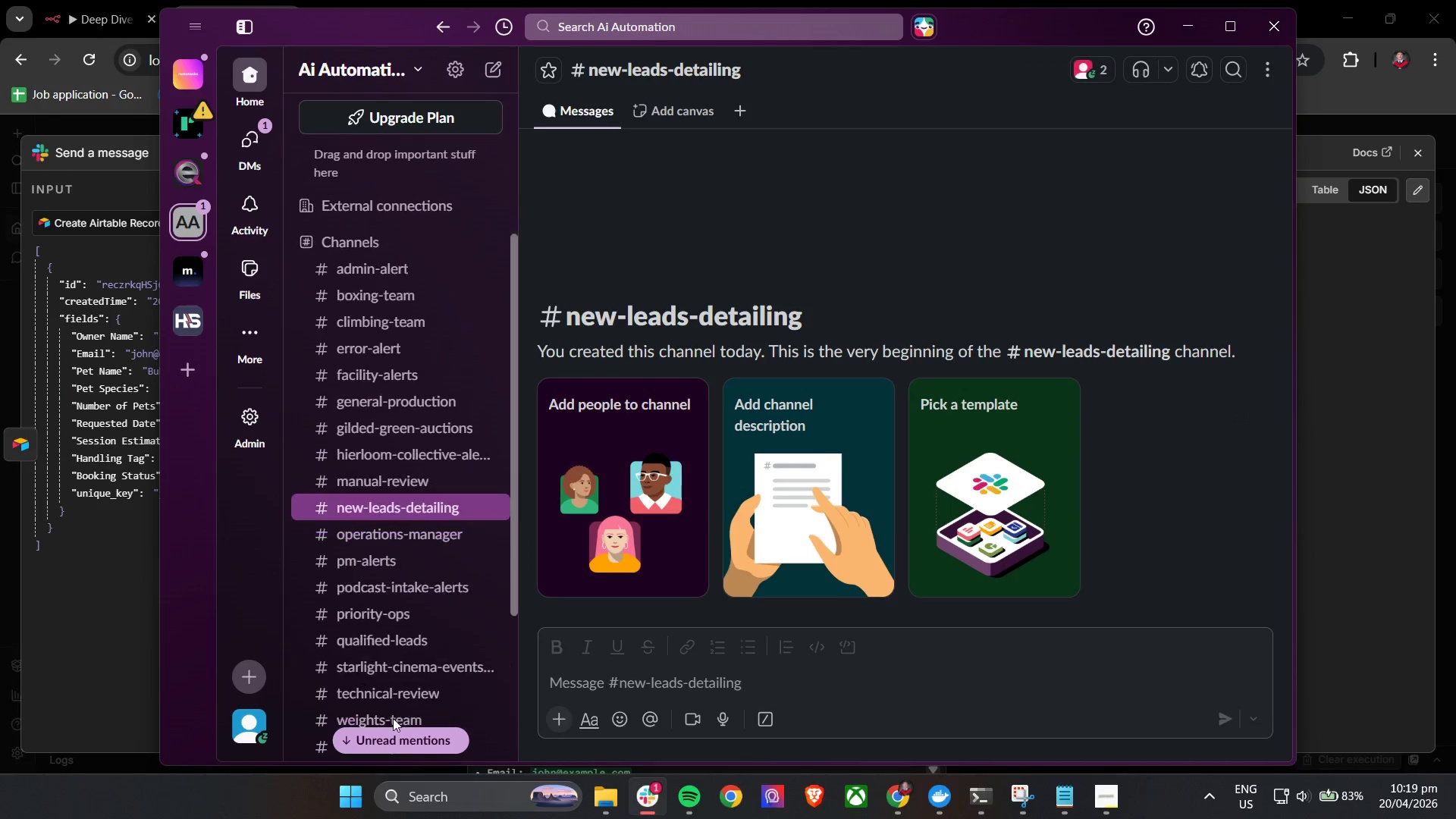 
left_click([389, 742])
 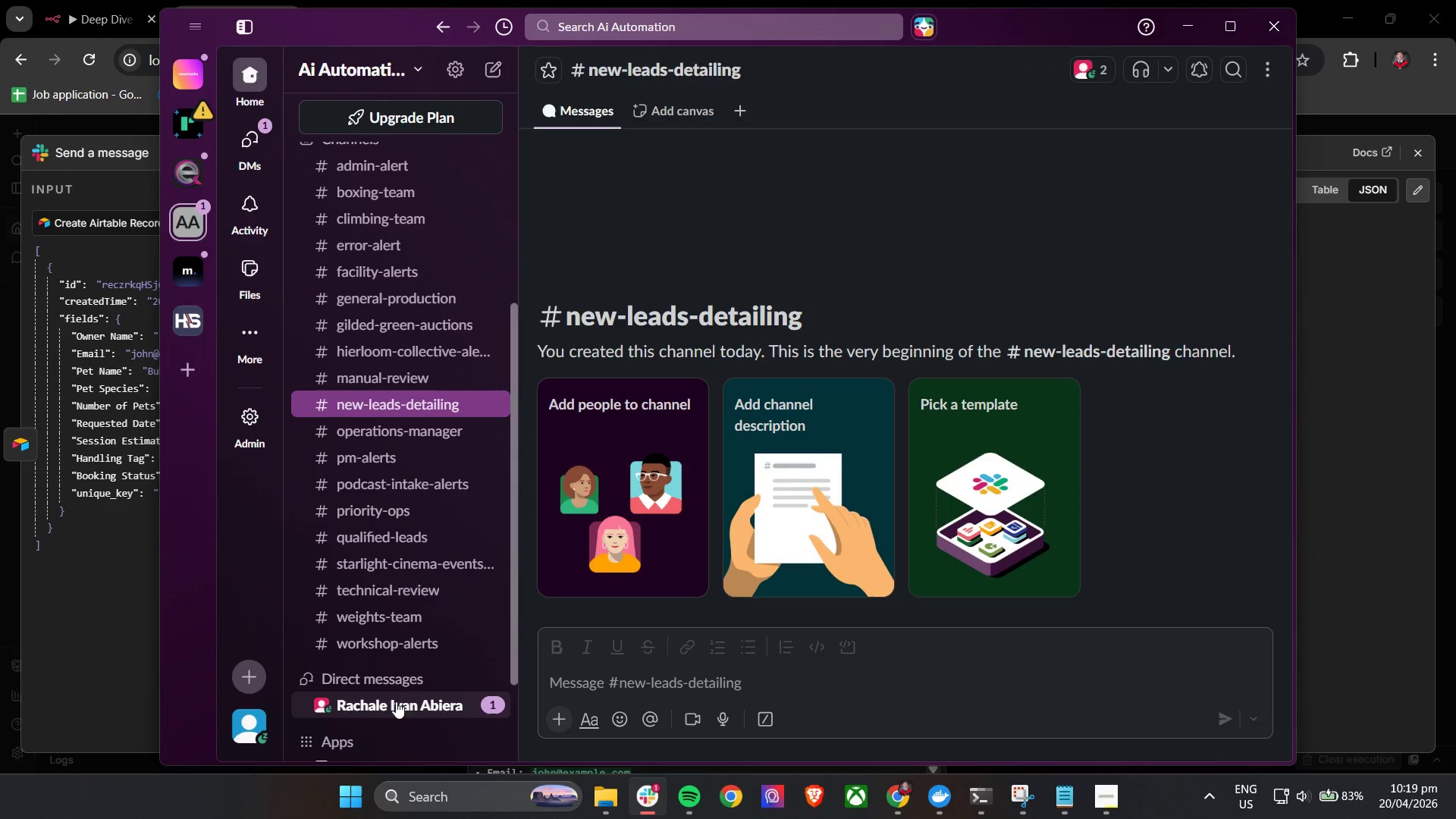 
scroll: coordinate [366, 657], scroll_direction: down, amount: 1.0
 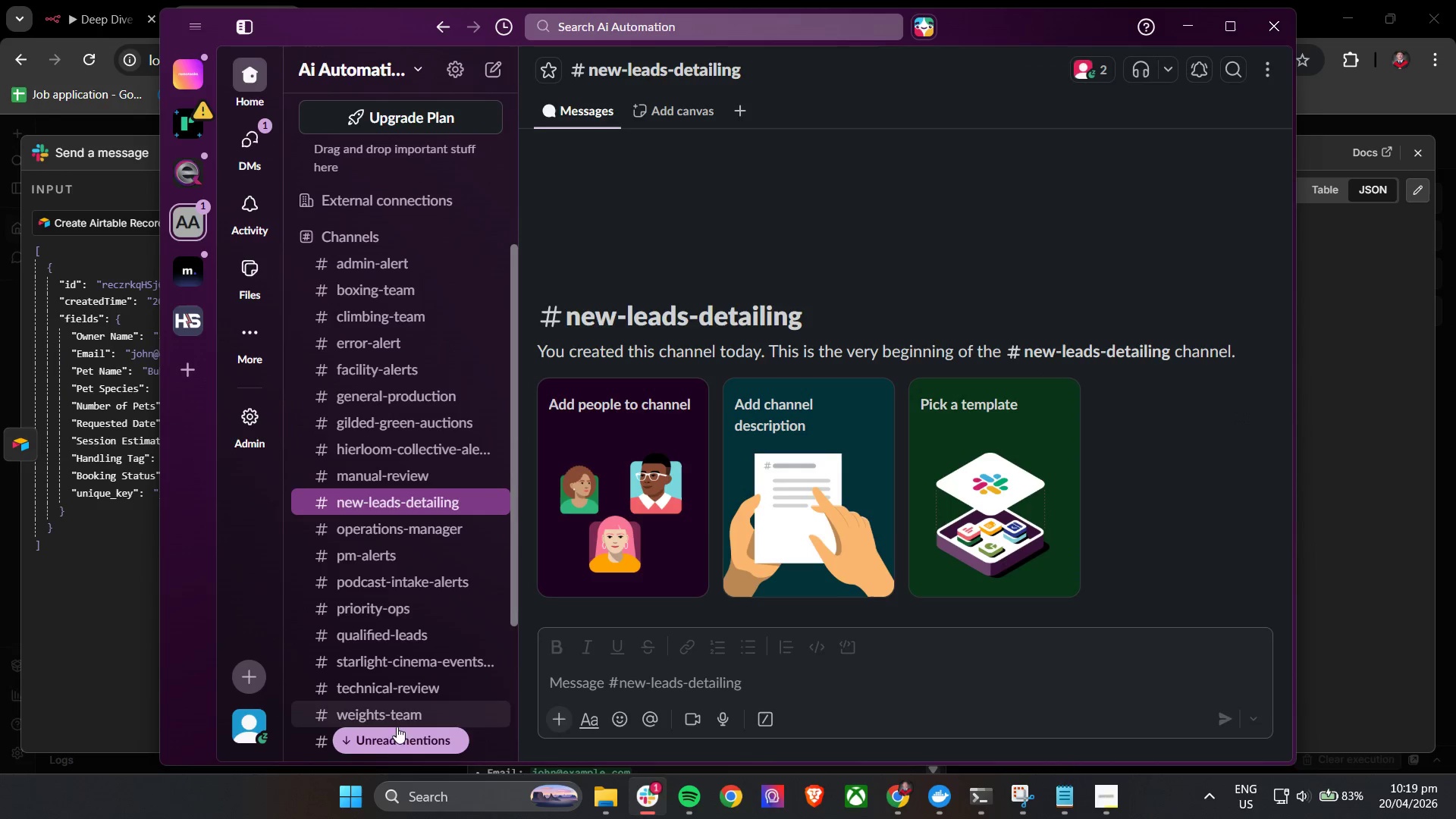 
left_click_drag(start_coordinate=[1002, 564], to_coordinate=[575, 218])
 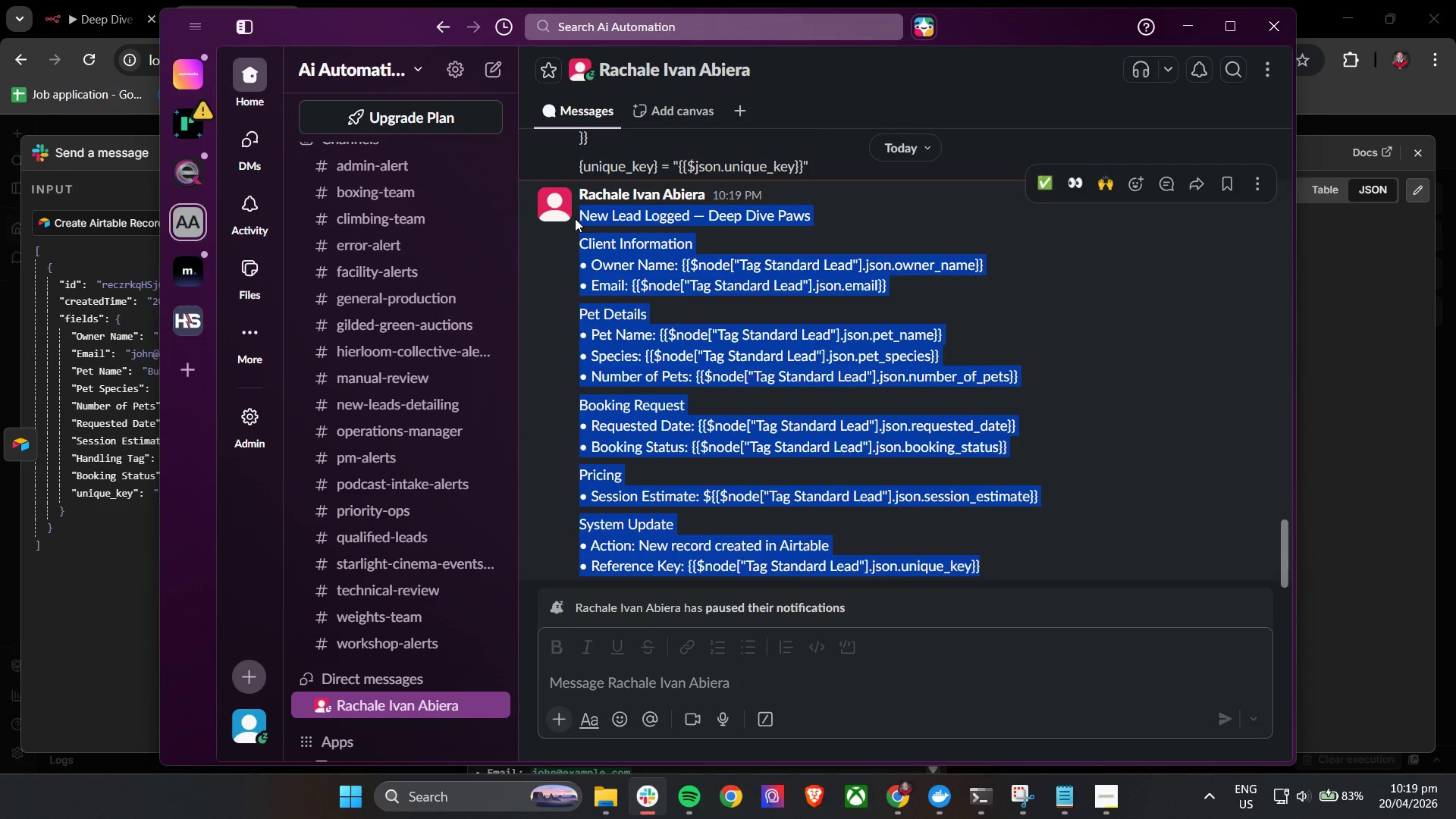 
scroll: coordinate [624, 514], scroll_direction: down, amount: 6.0
 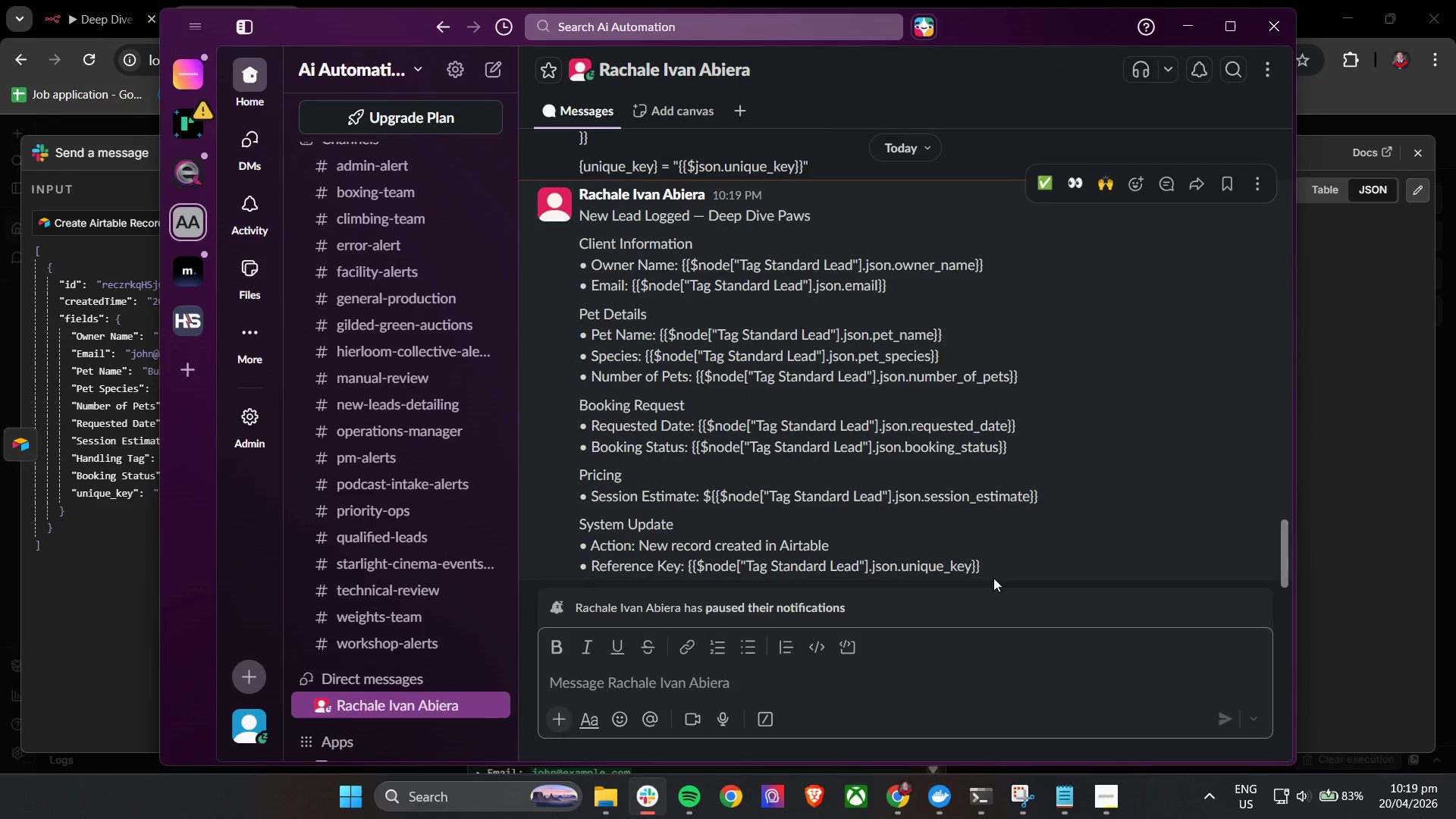 
key(Control+C)
 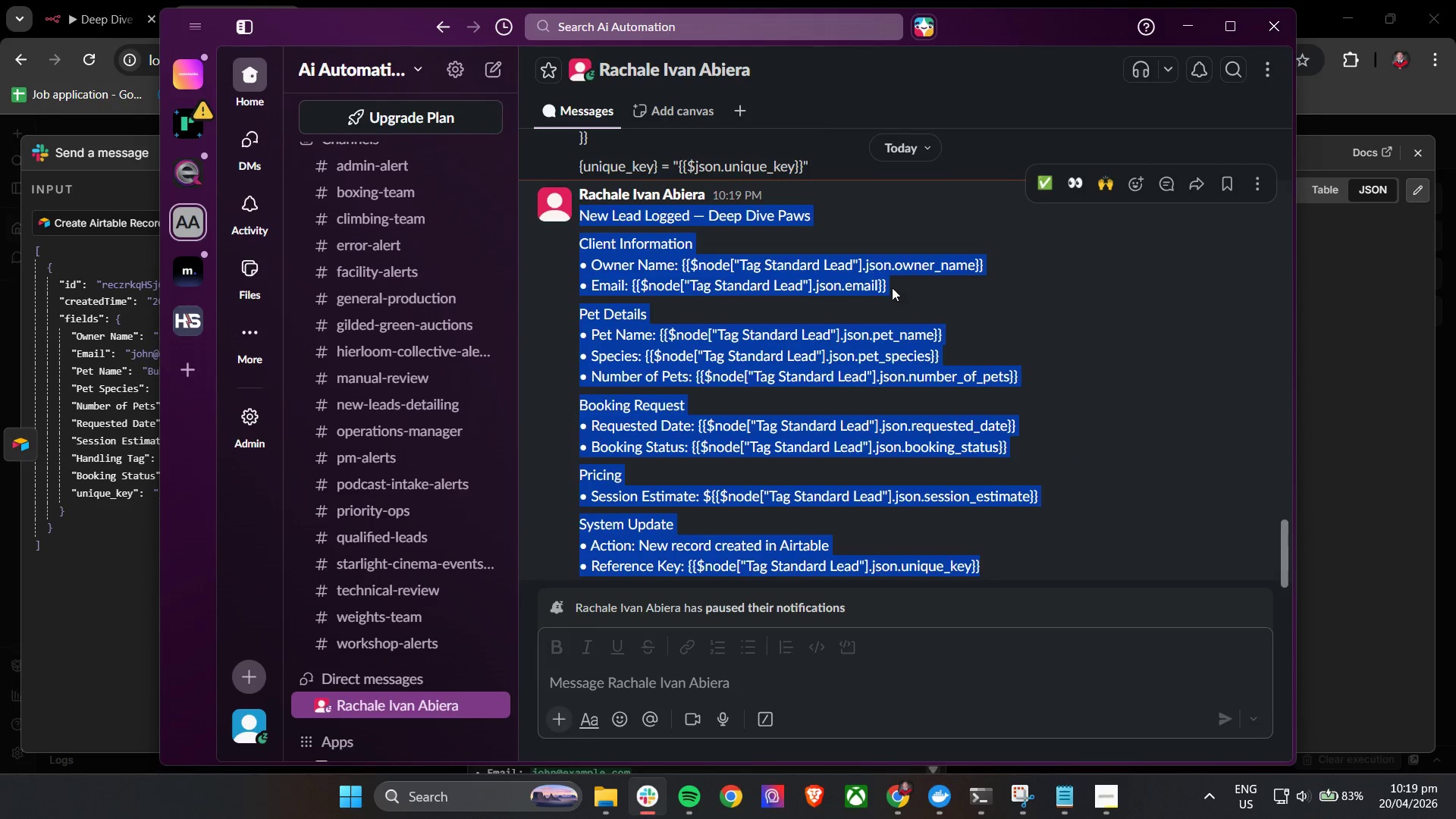 
key(Control+C)
 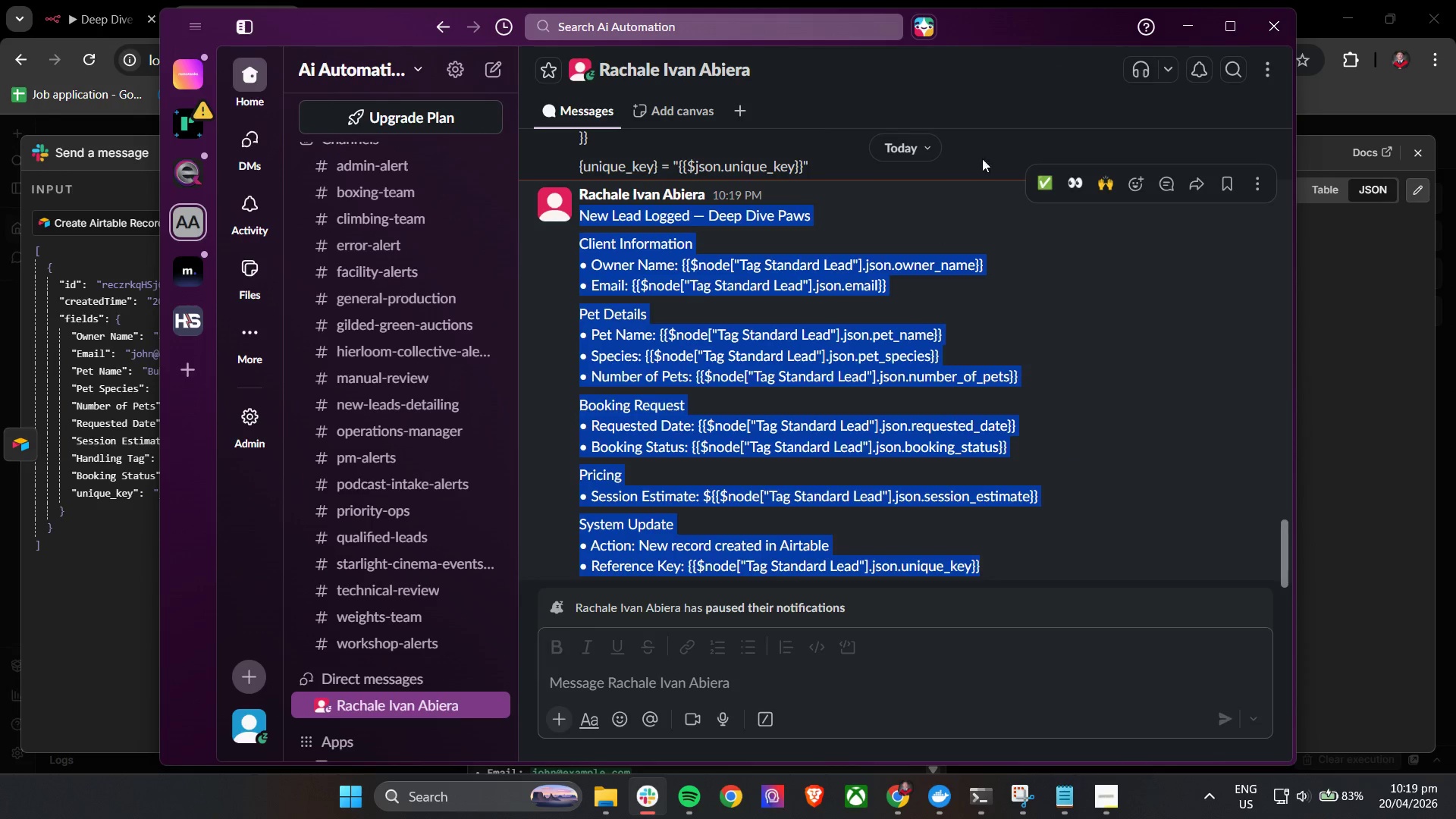 
key(Control+C)
 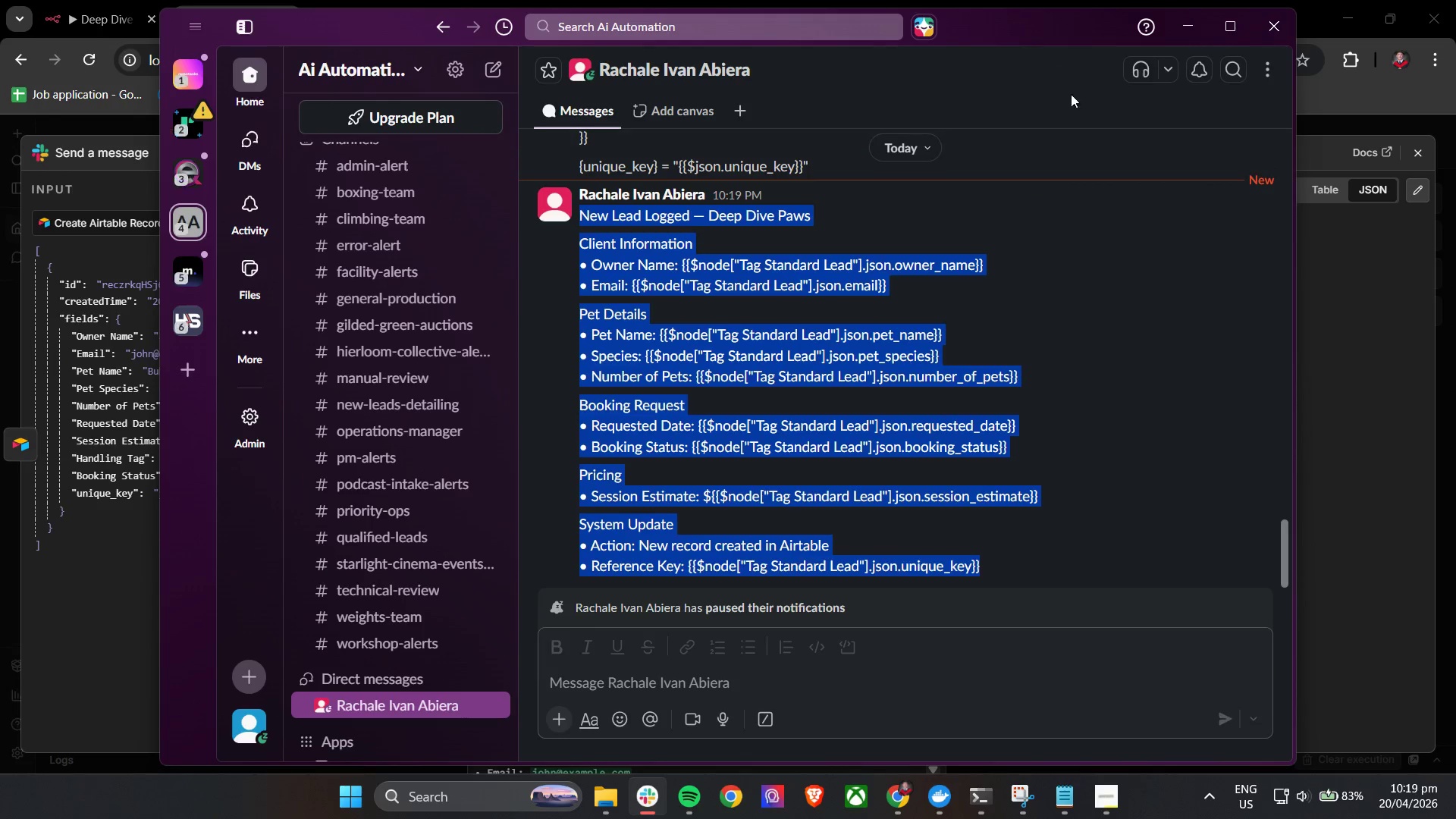 
key(Control+C)
 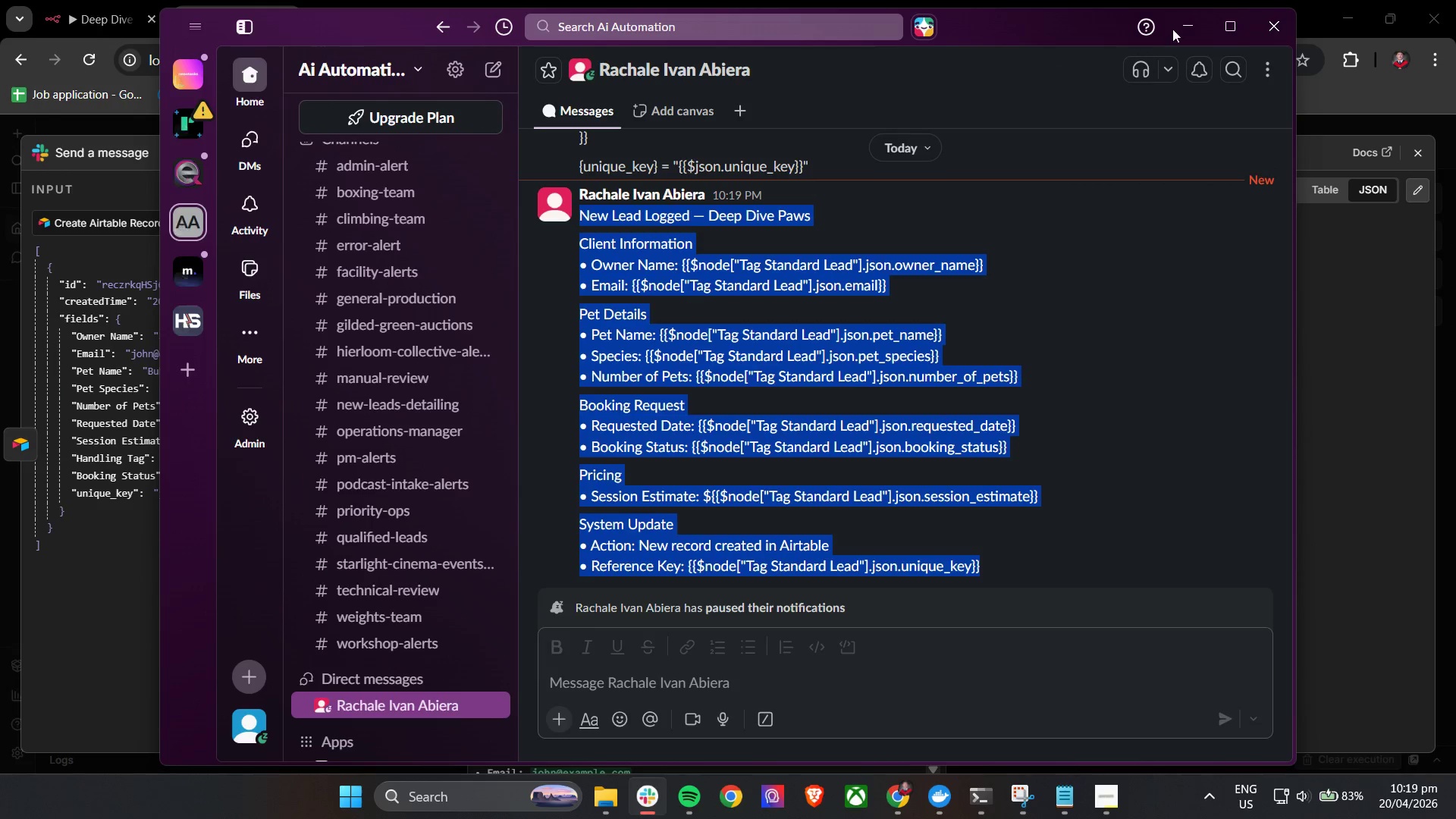 
left_click([1181, 24])
 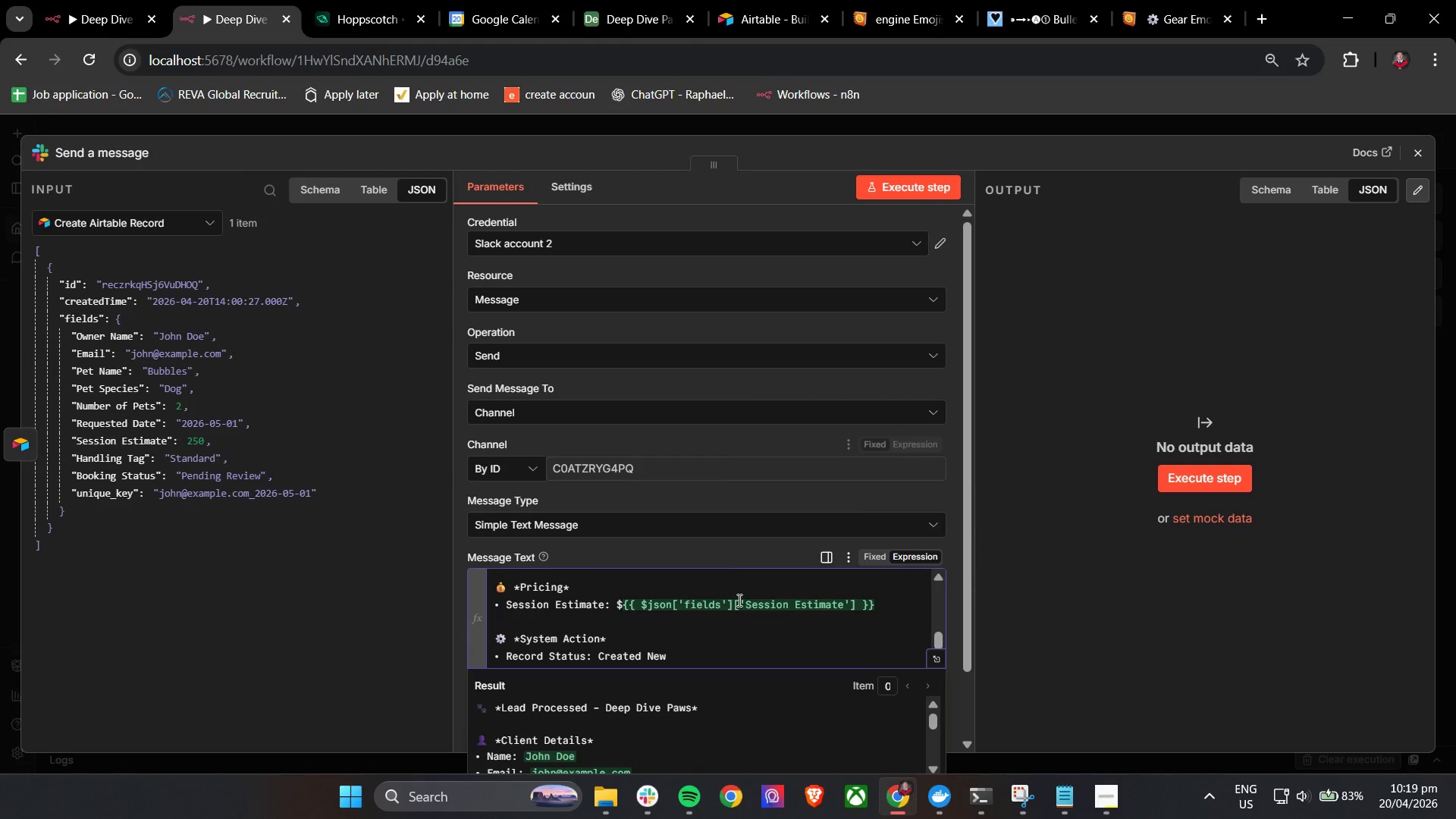 
left_click([661, 637])
 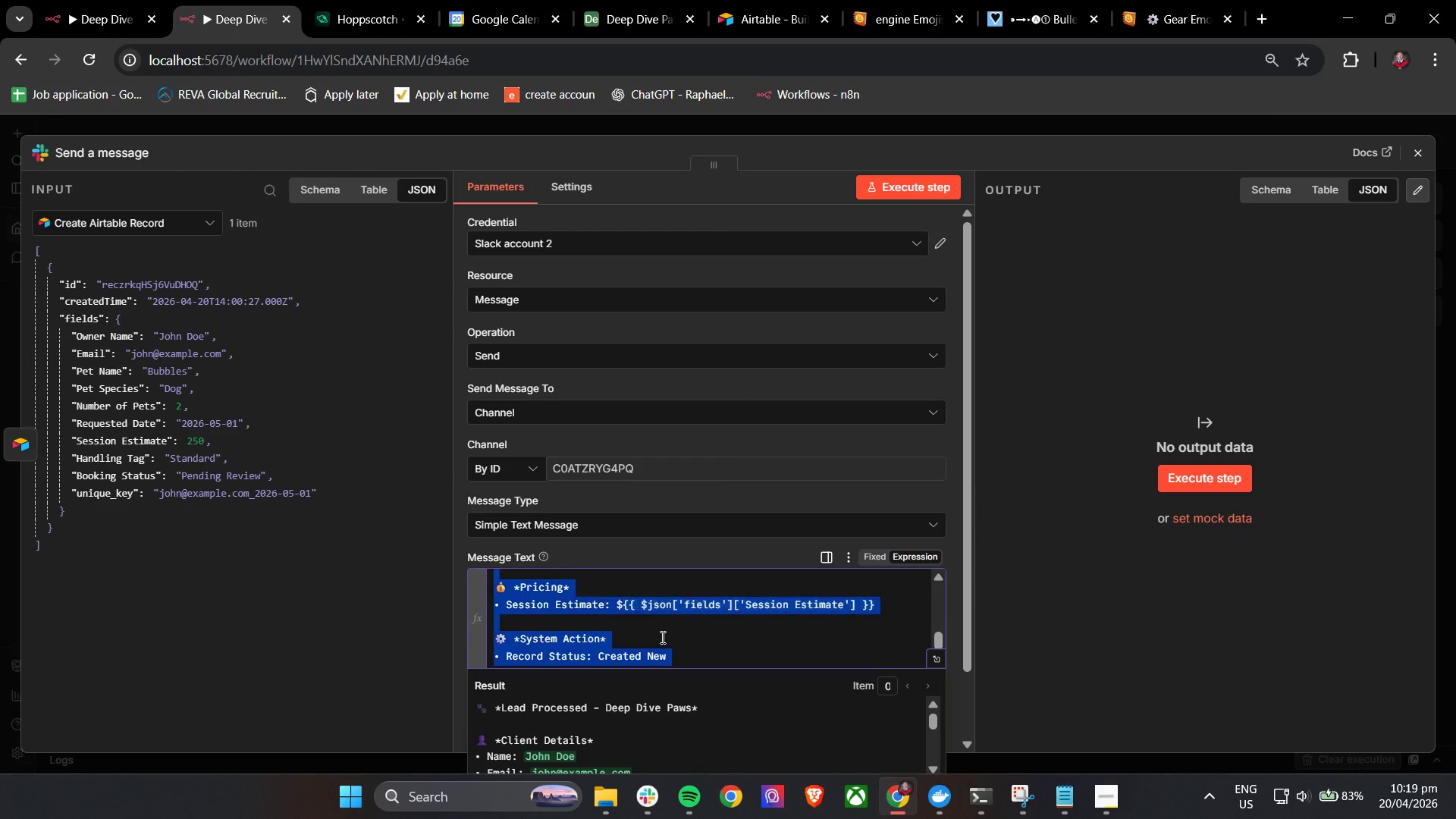 
key(Control+A)
 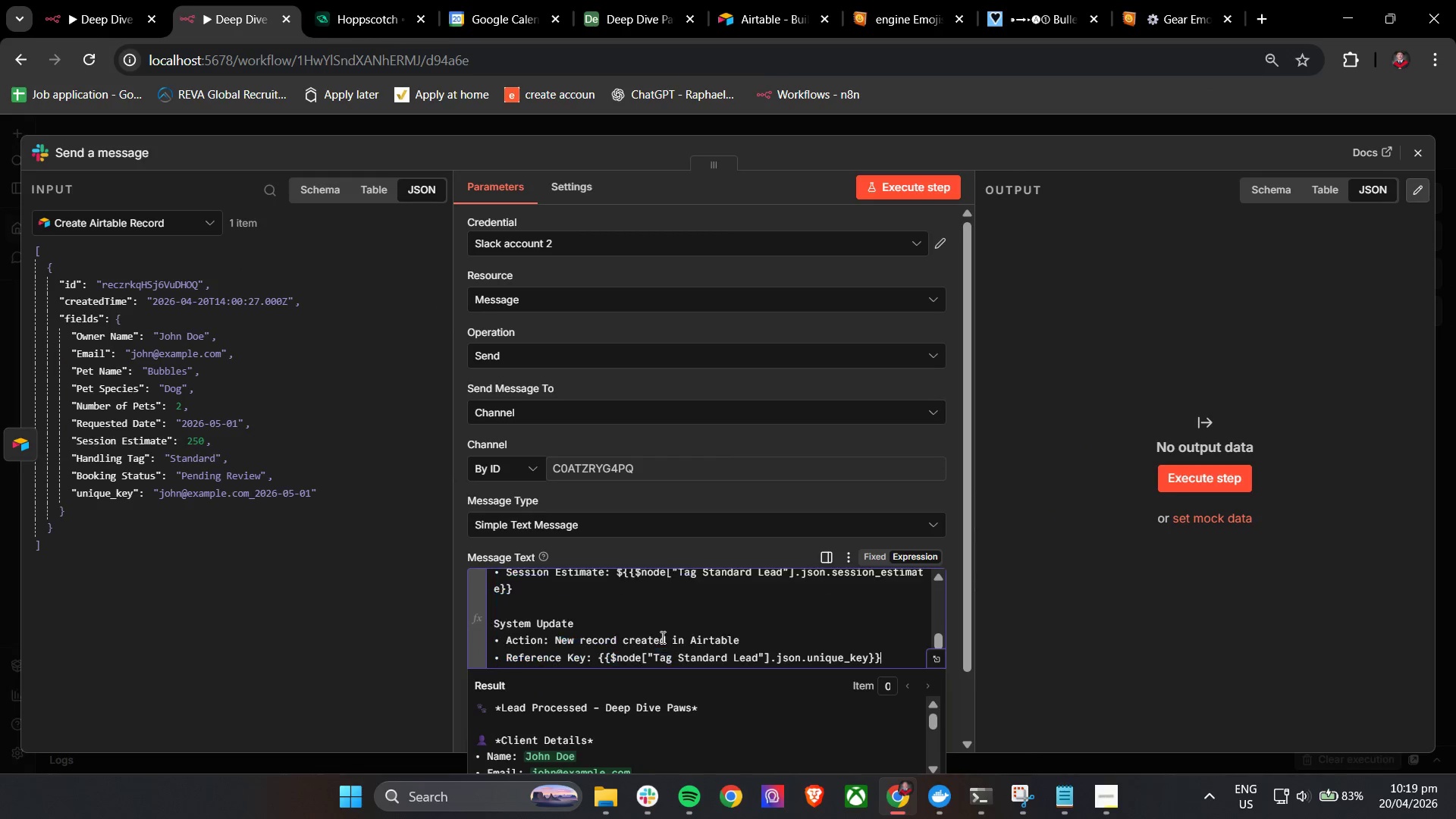 
key(Control+V)
 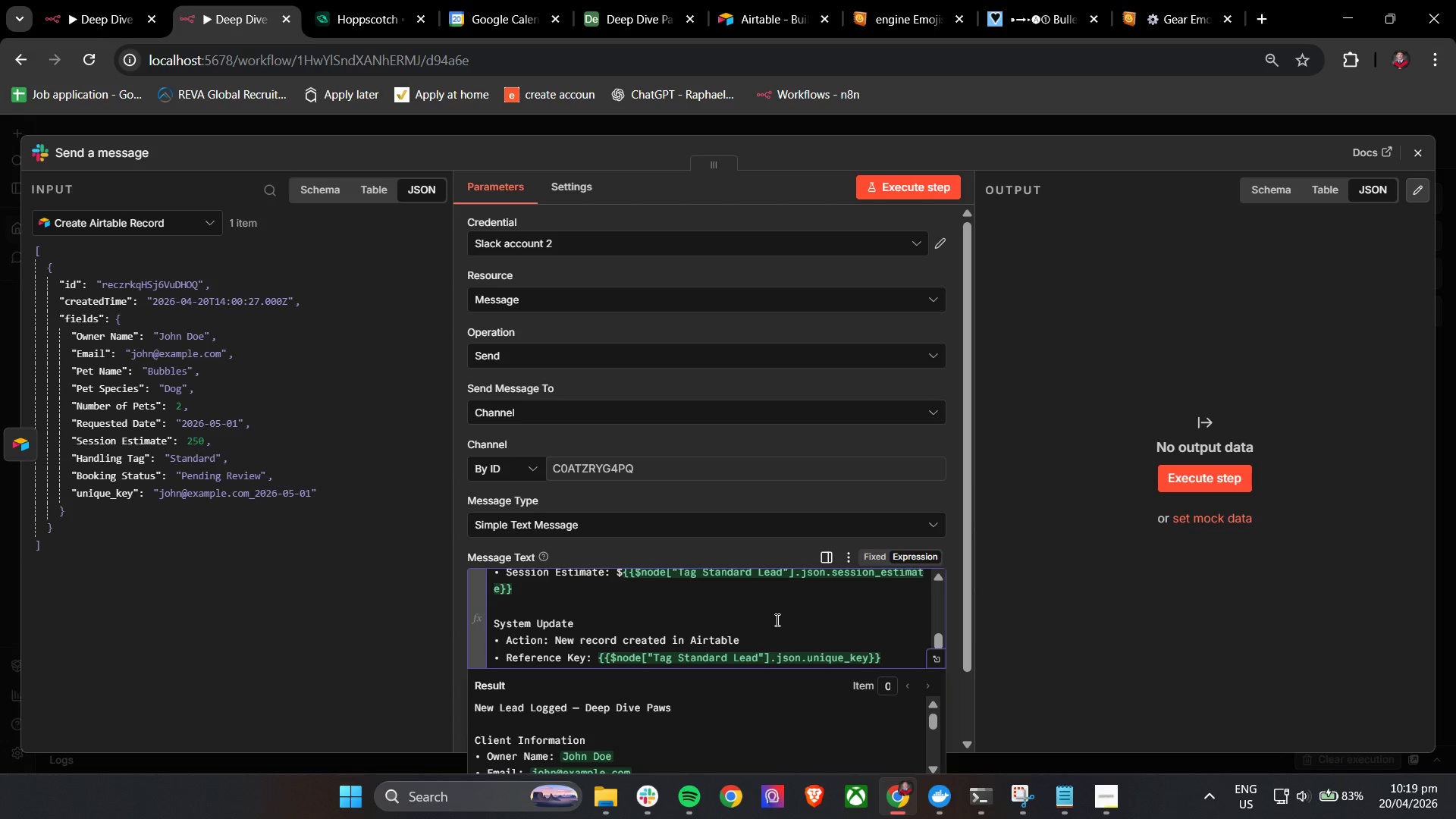 
scroll: coordinate [733, 694], scroll_direction: down, amount: 24.0
 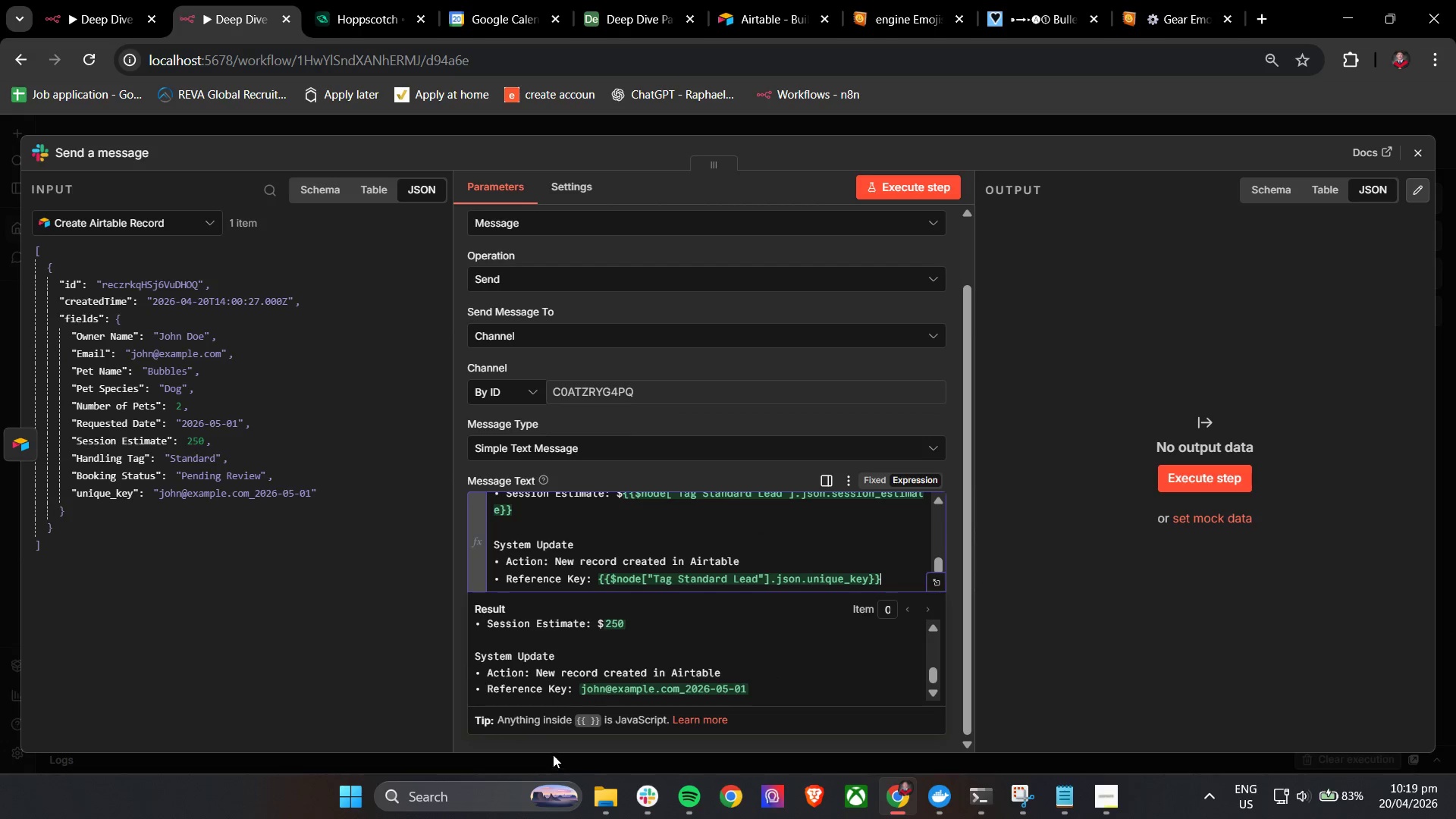 
left_click([554, 749])
 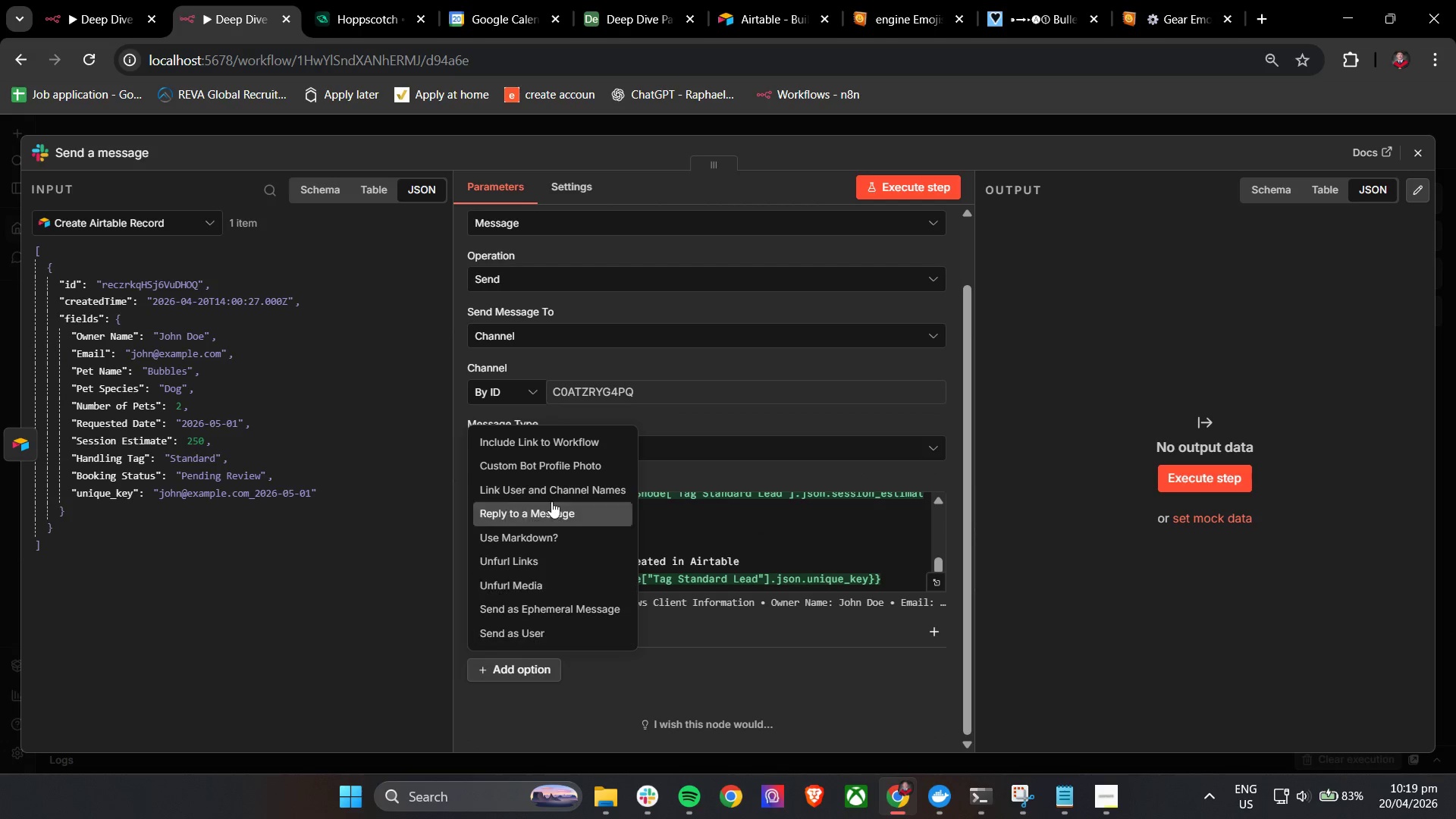 
left_click([552, 441])
 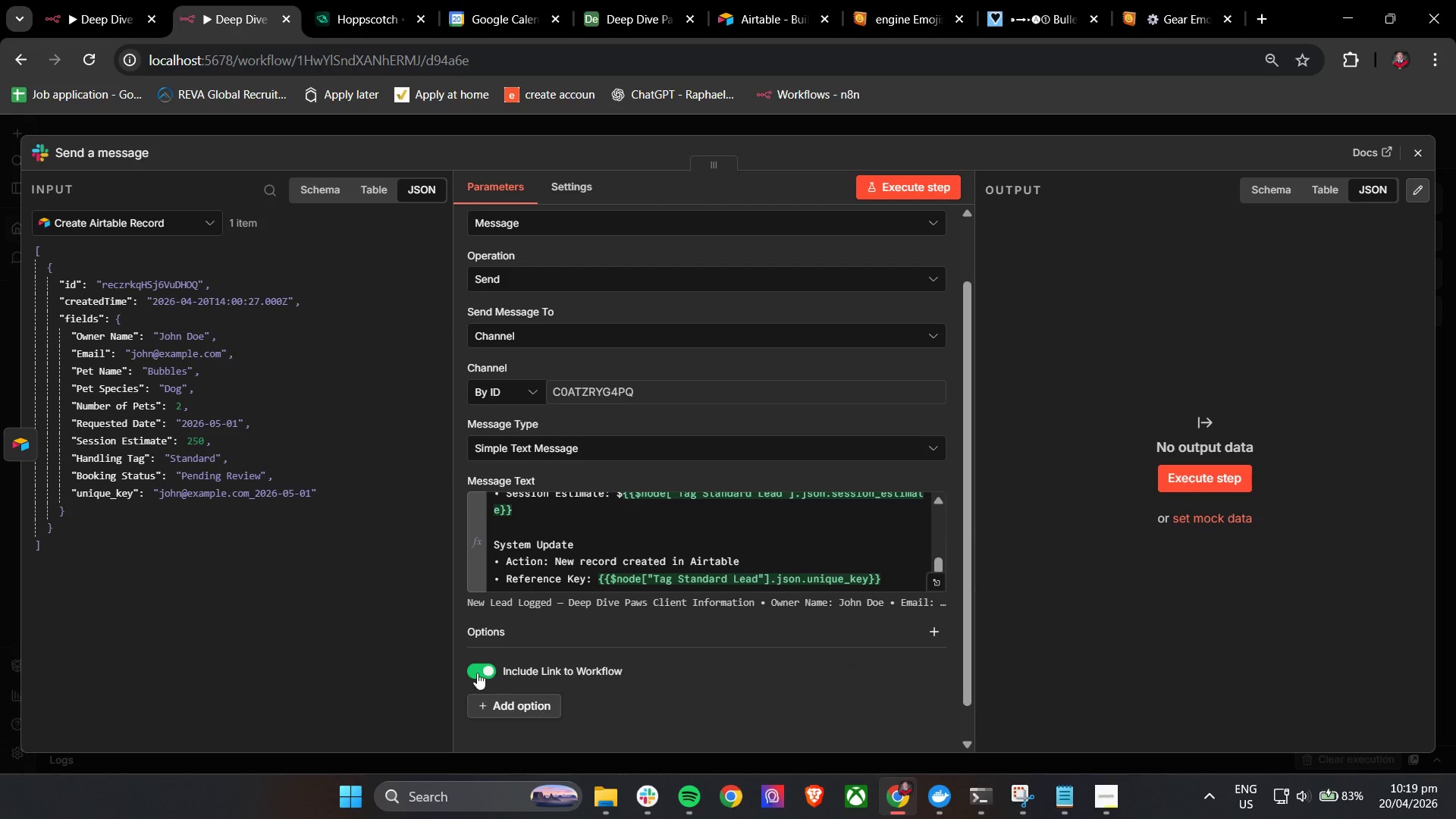 
left_click([484, 671])
 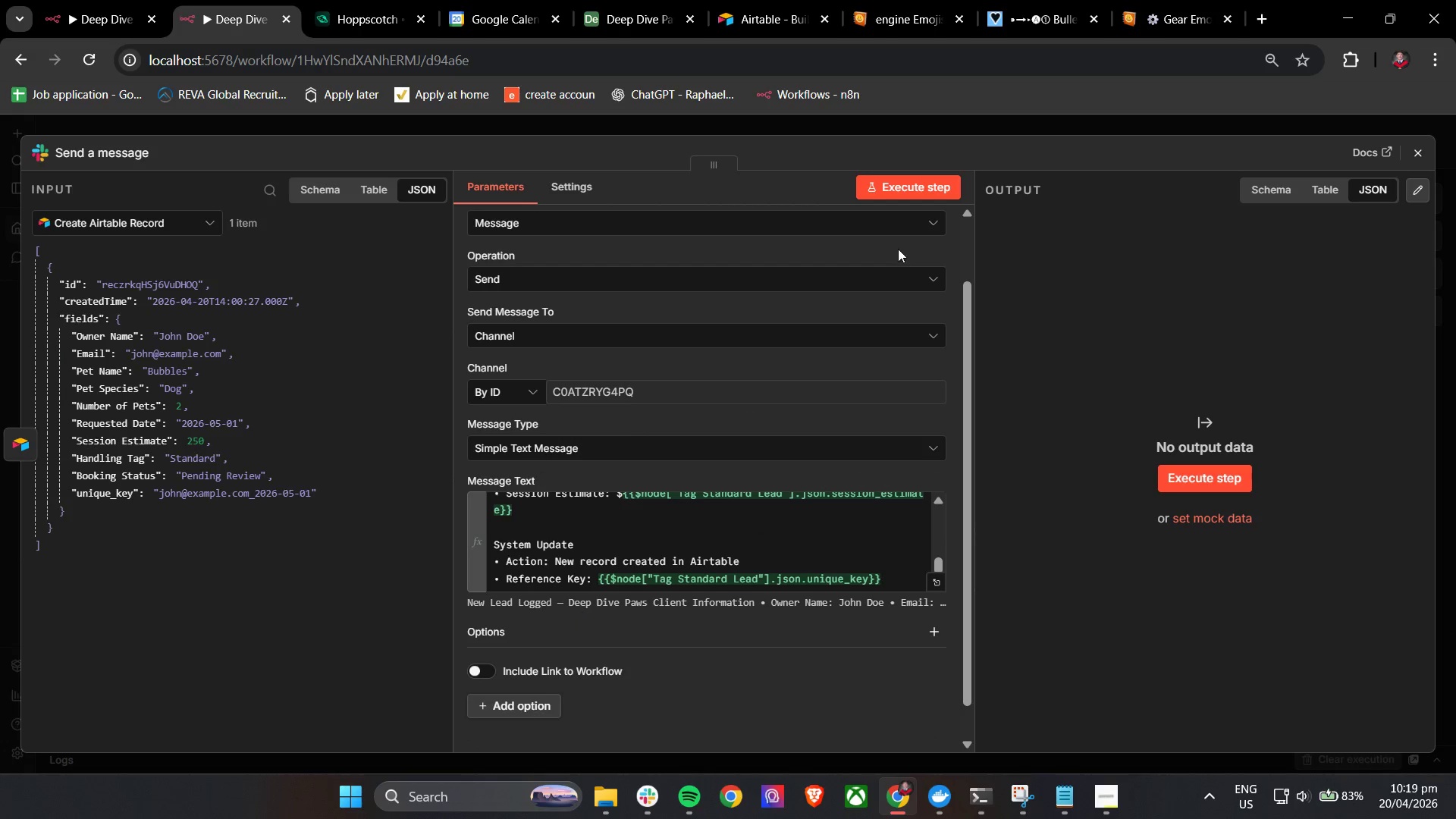 
left_click([927, 185])
 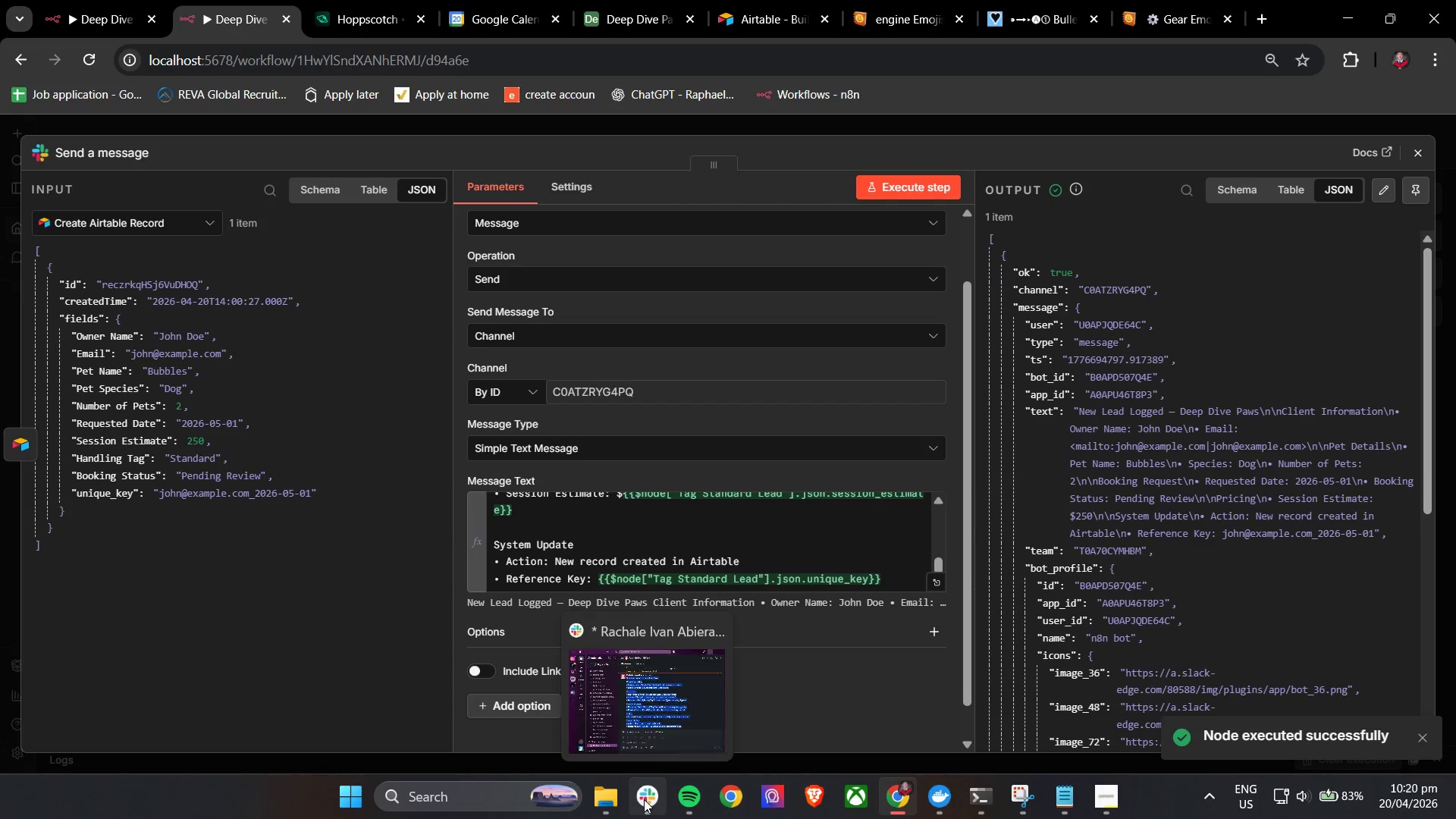 
left_click([834, 698])
 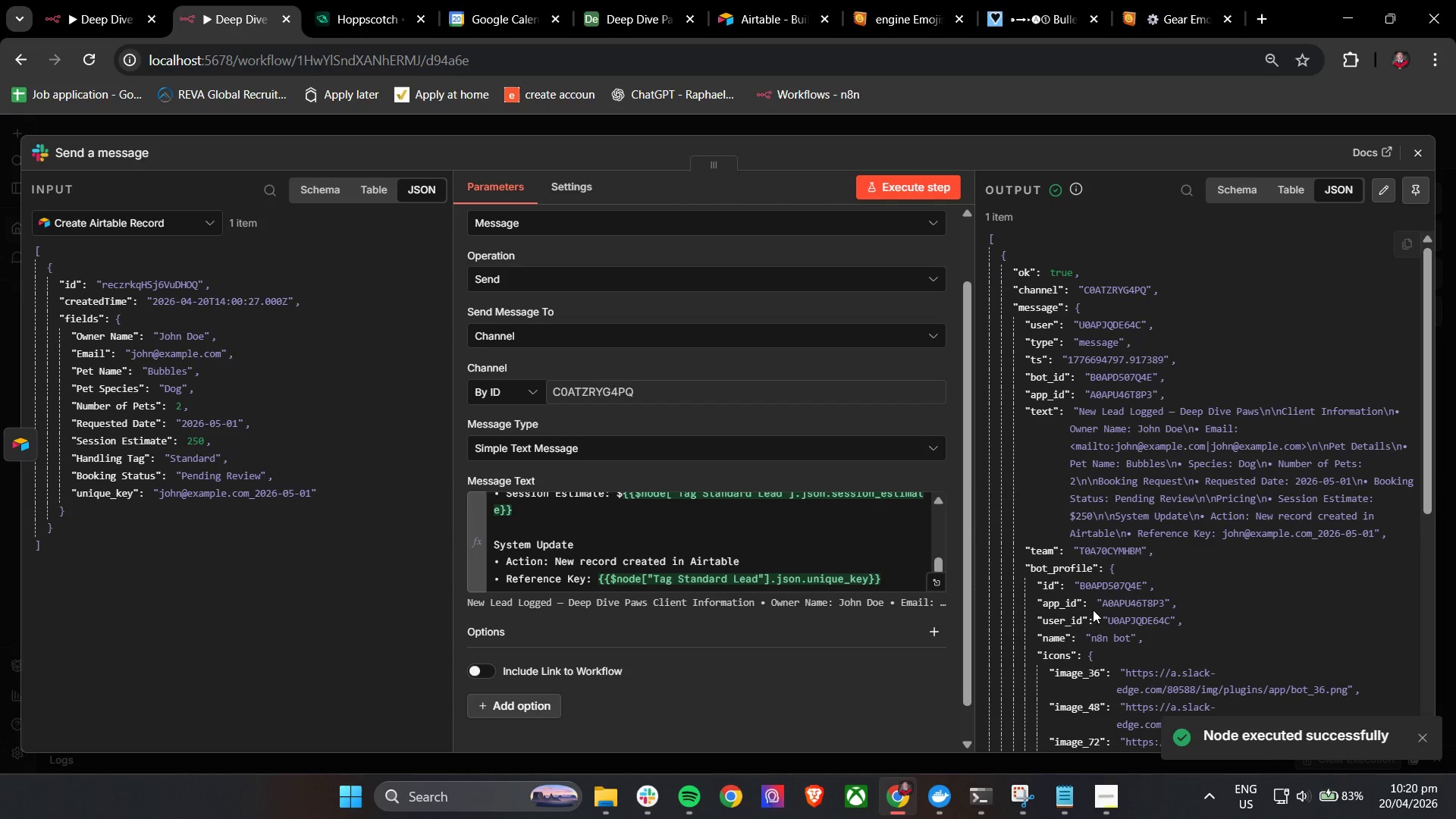 
scroll: coordinate [1054, 626], scroll_direction: down, amount: 16.0
 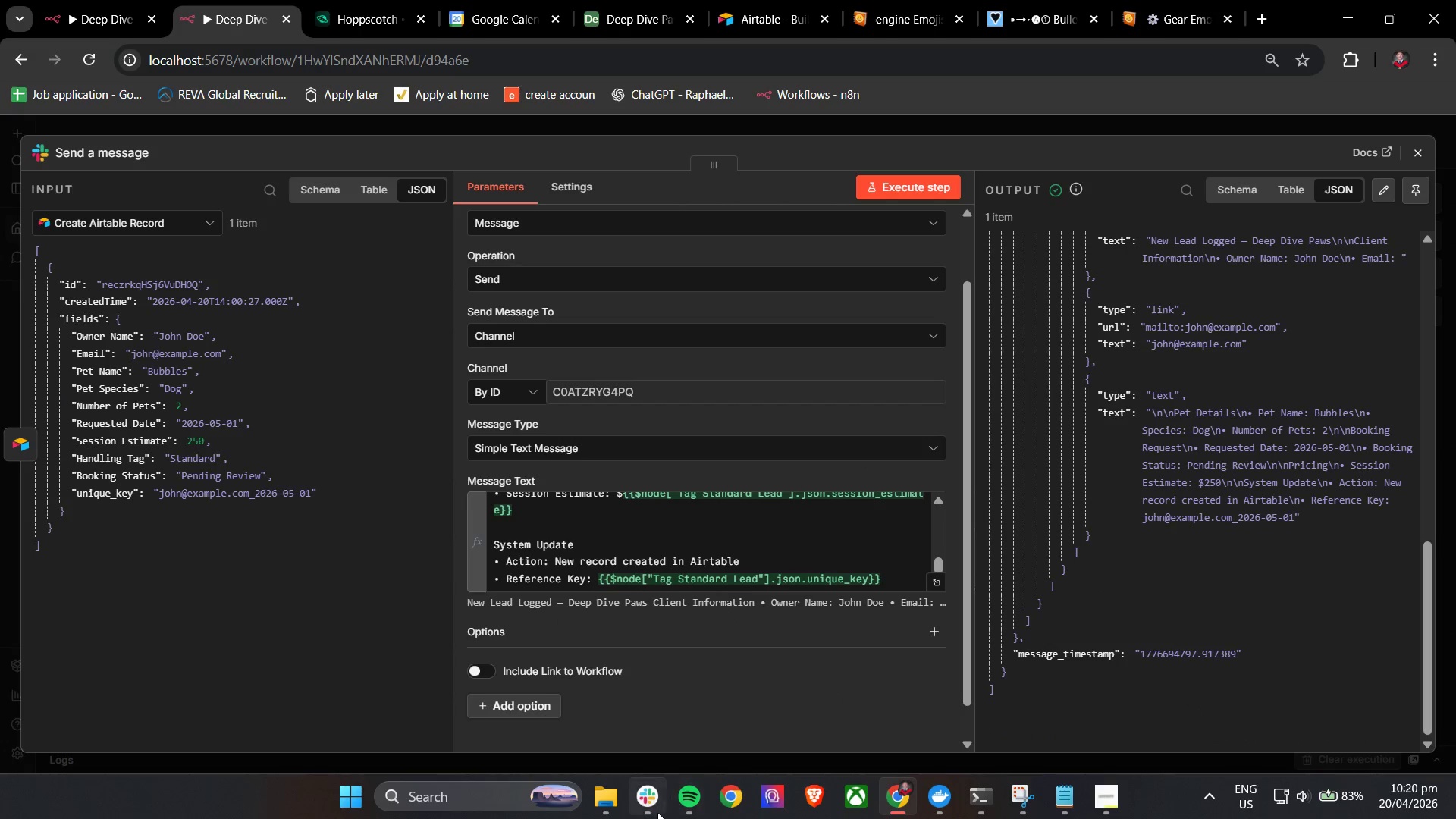 
left_click([640, 802])
 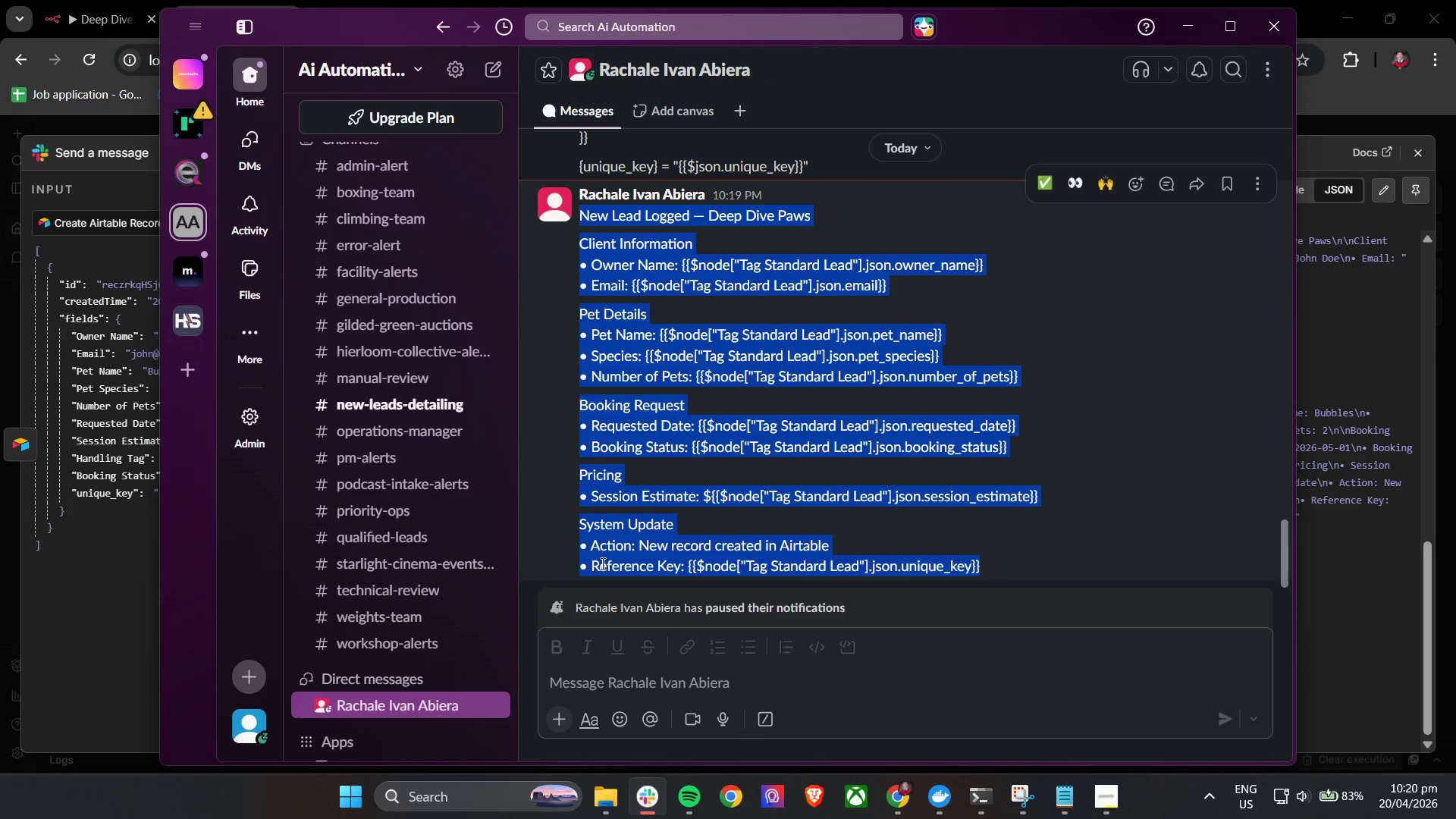 
scroll: coordinate [396, 538], scroll_direction: up, amount: 1.0
 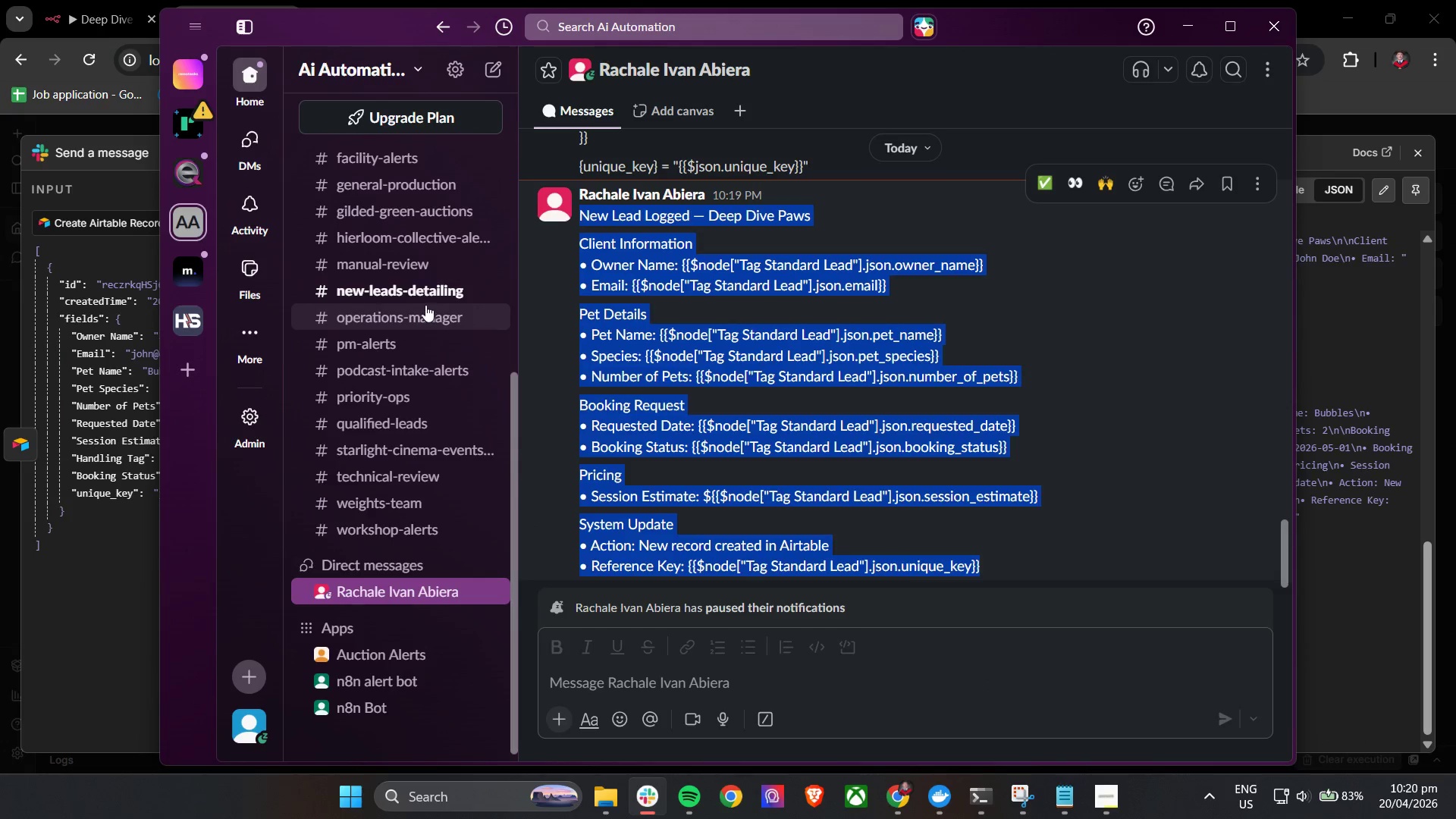 
left_click([425, 294])
 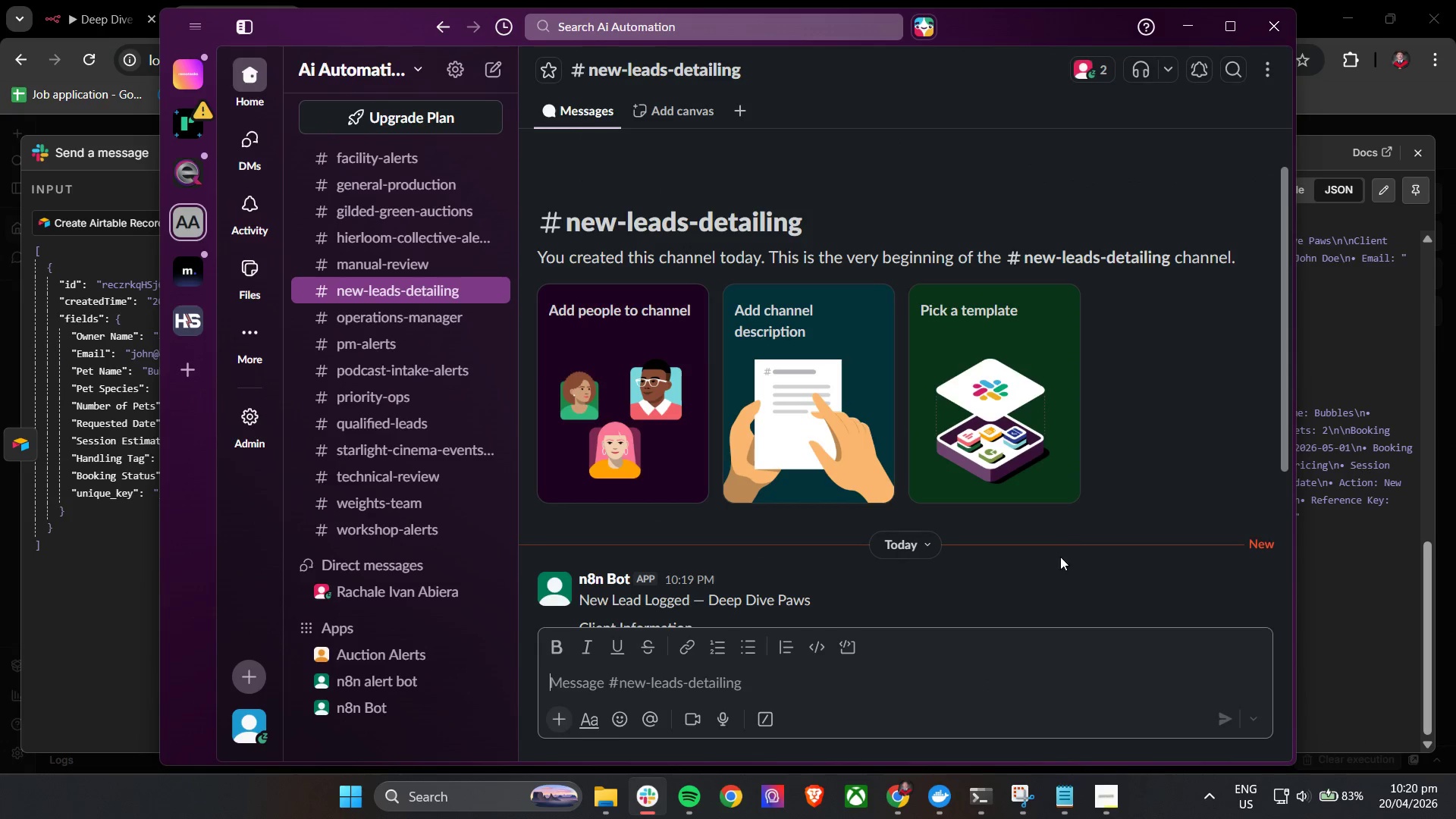 
scroll: coordinate [1049, 539], scroll_direction: down, amount: 8.0
 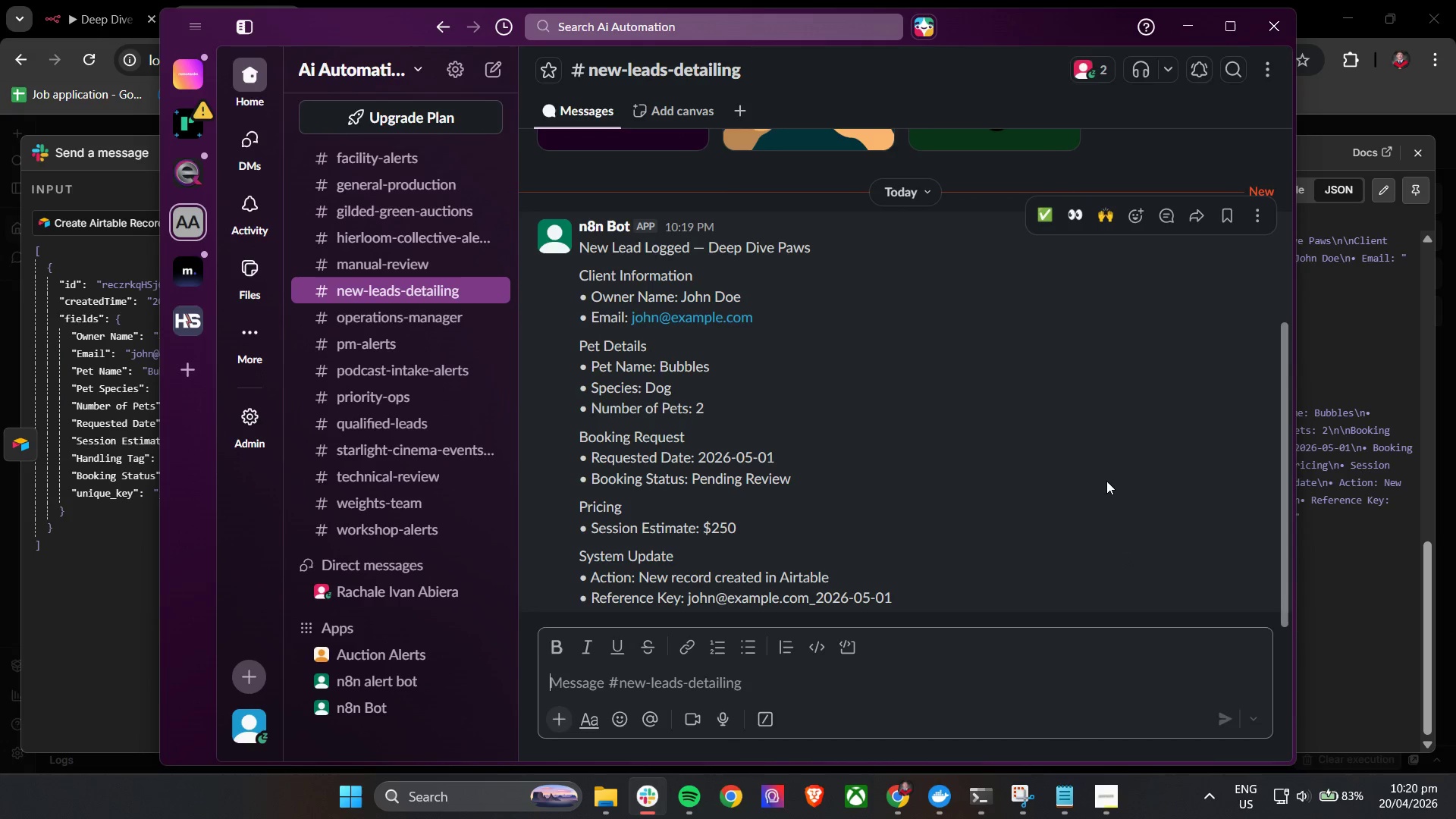 
left_click([1188, 31])
 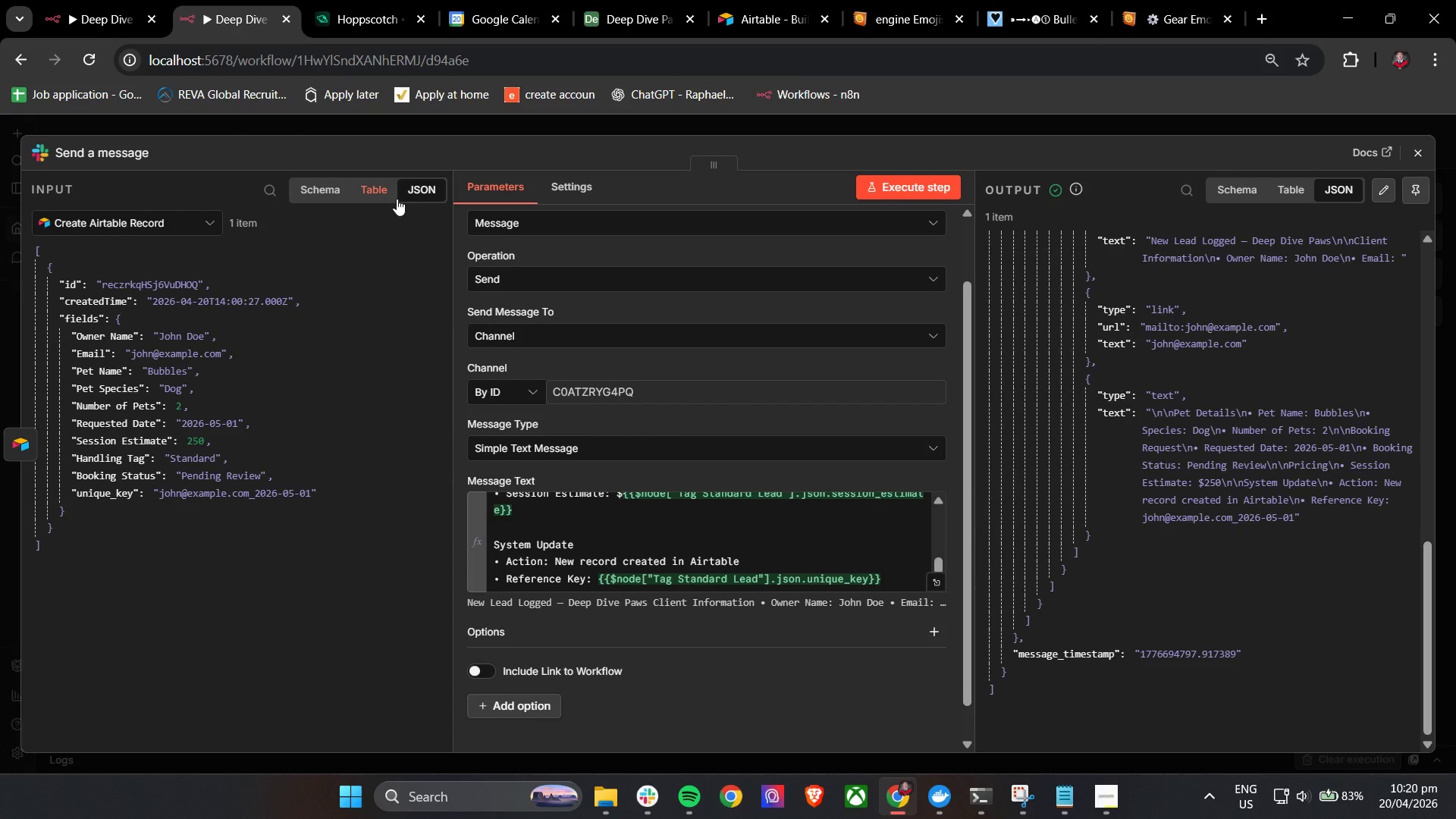 
wait(7.72)
 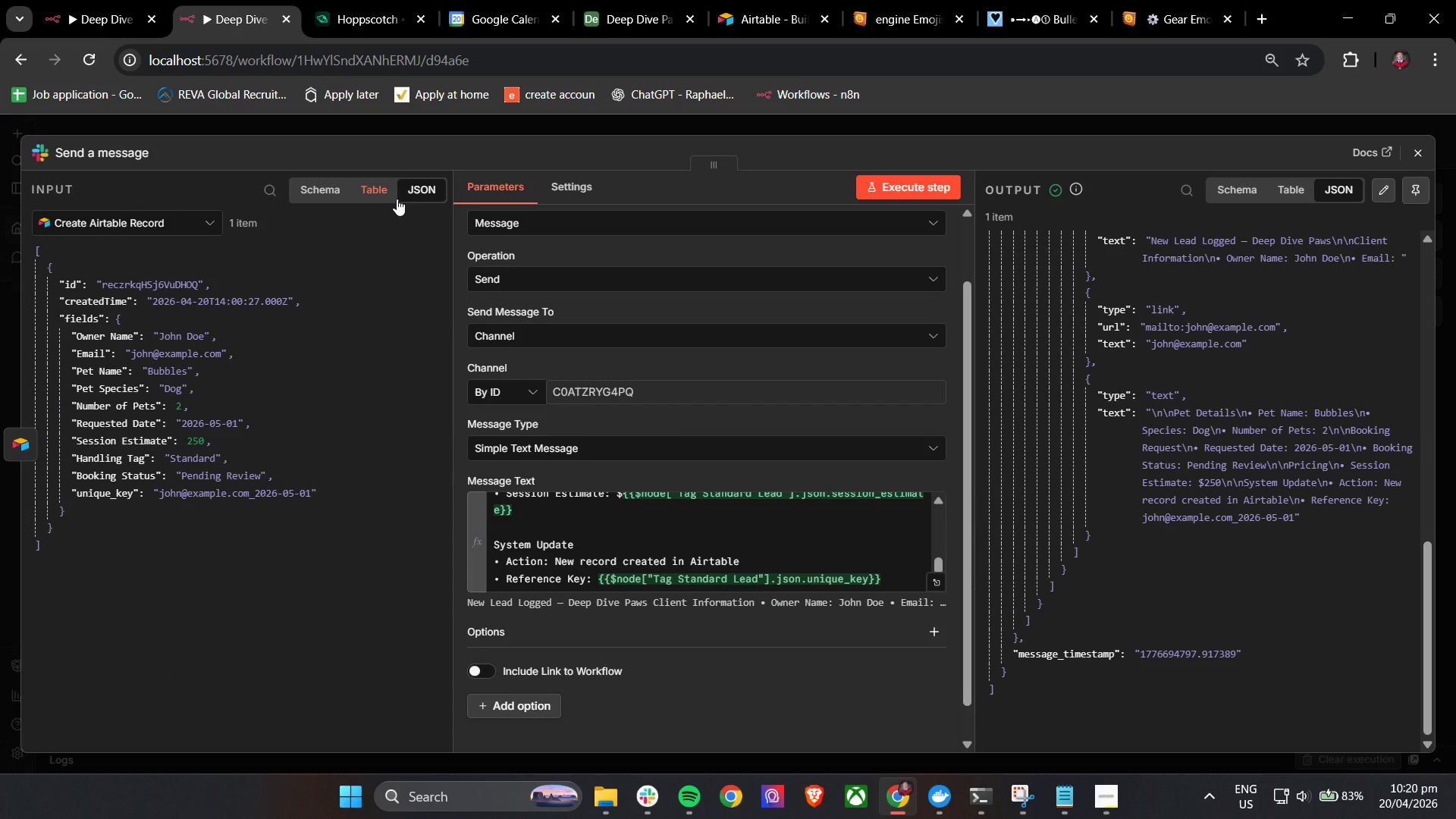 
hold_key(key=ControlLeft, duration=1.67)
left_click_drag(start_coordinate=[1203, 390], to_coordinate=[1139, 471])
 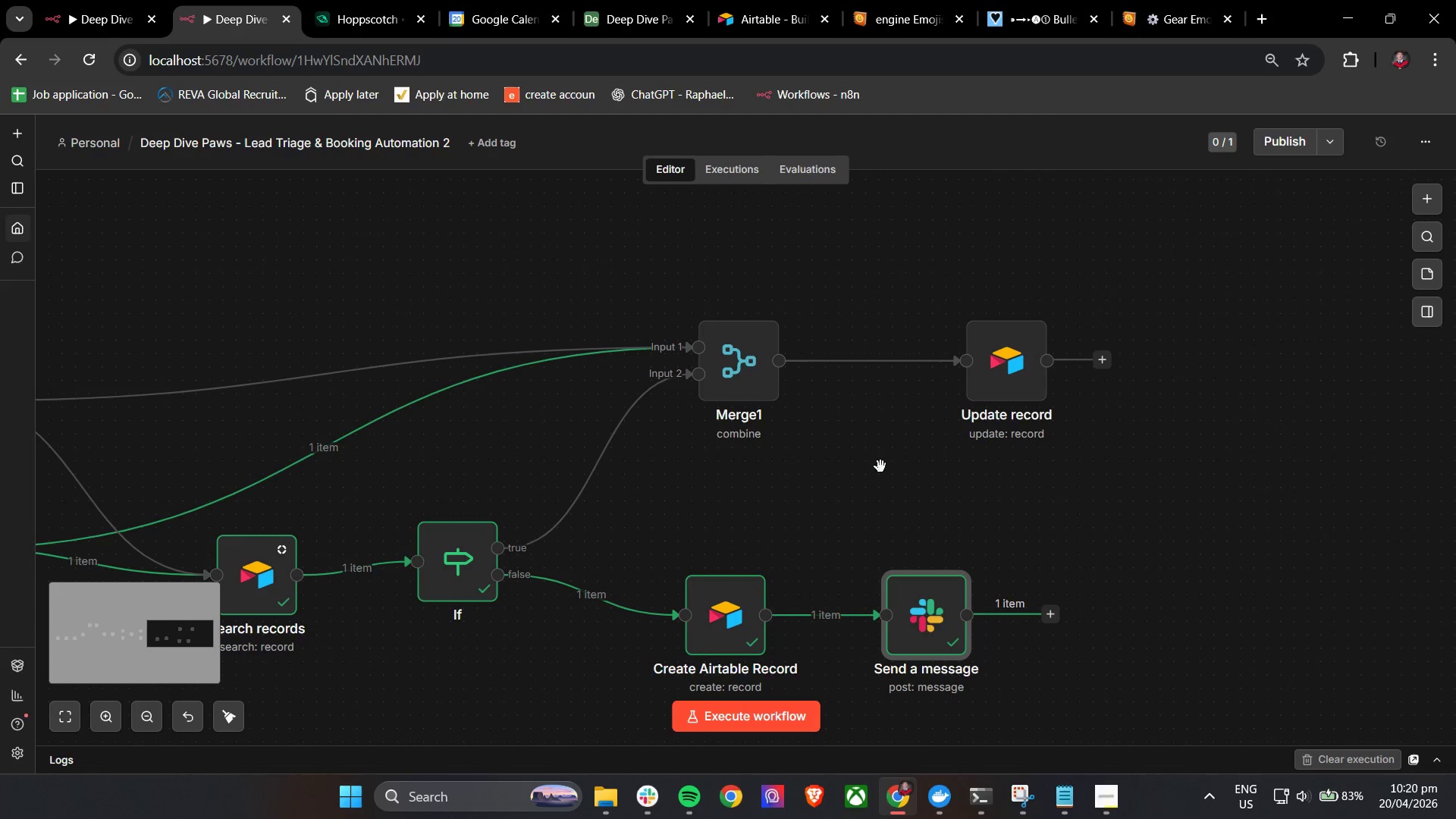 
left_click_drag(start_coordinate=[812, 481], to_coordinate=[706, 522])
 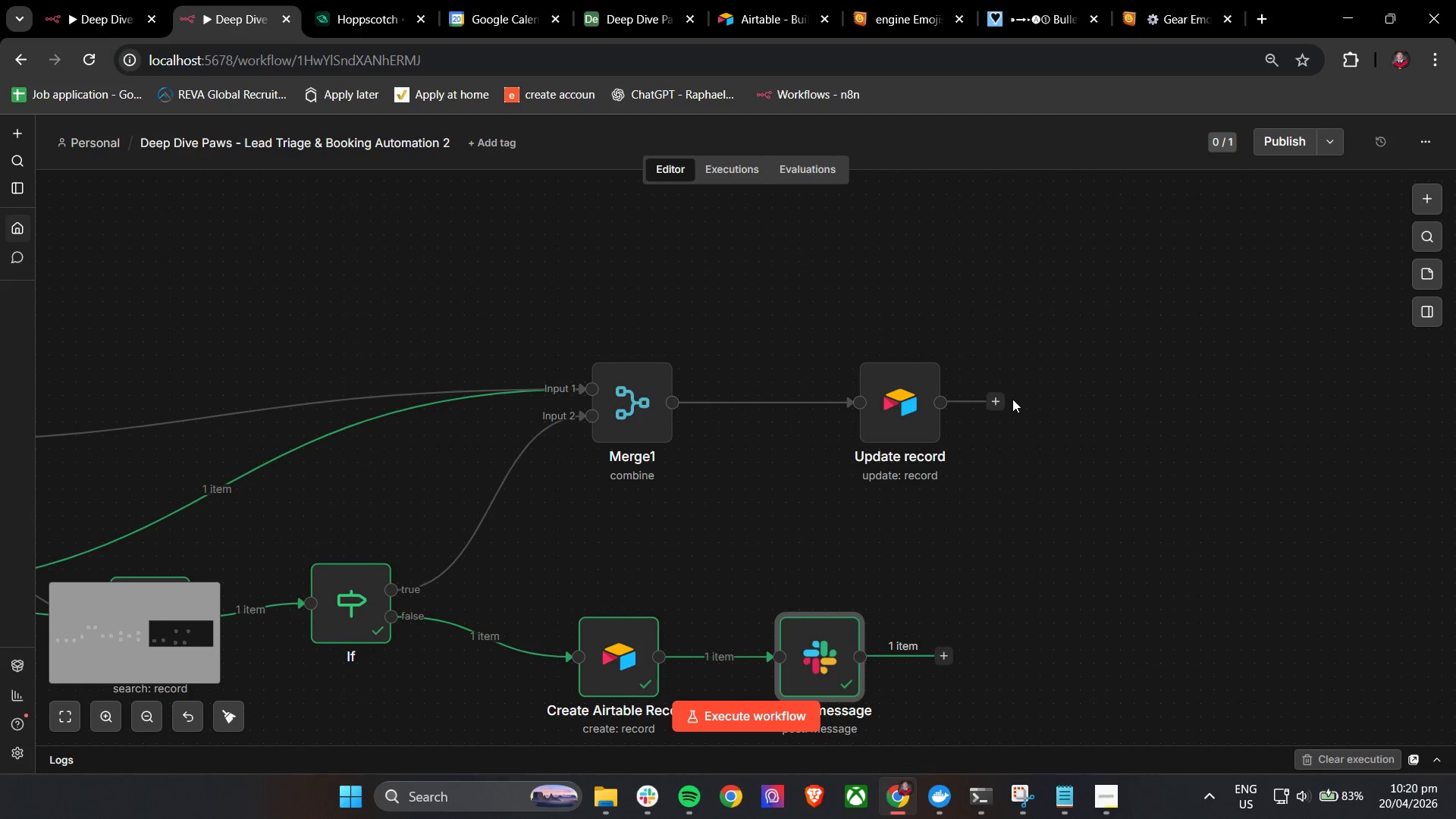 
left_click([1000, 397])
 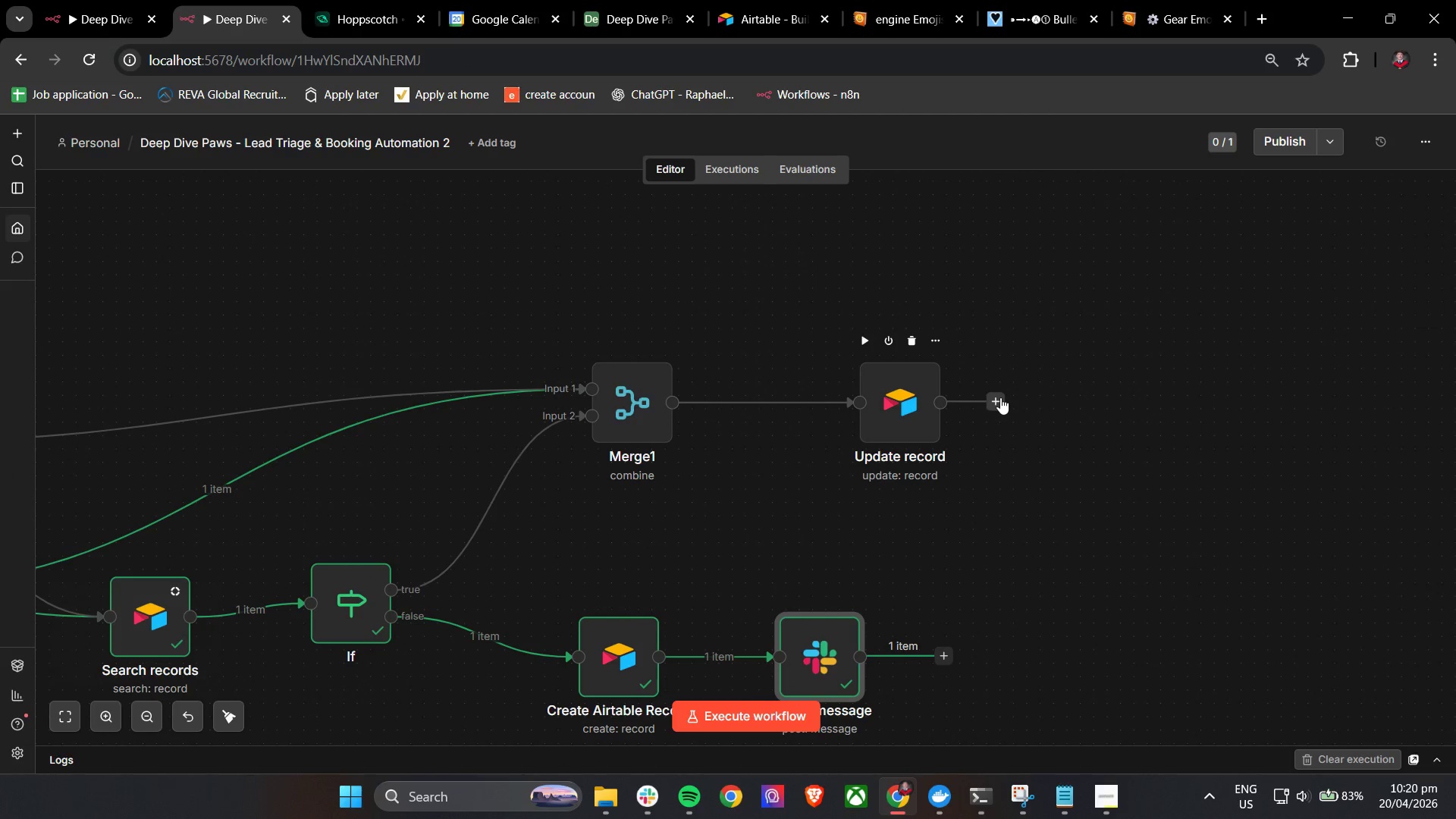 
type(sa)
 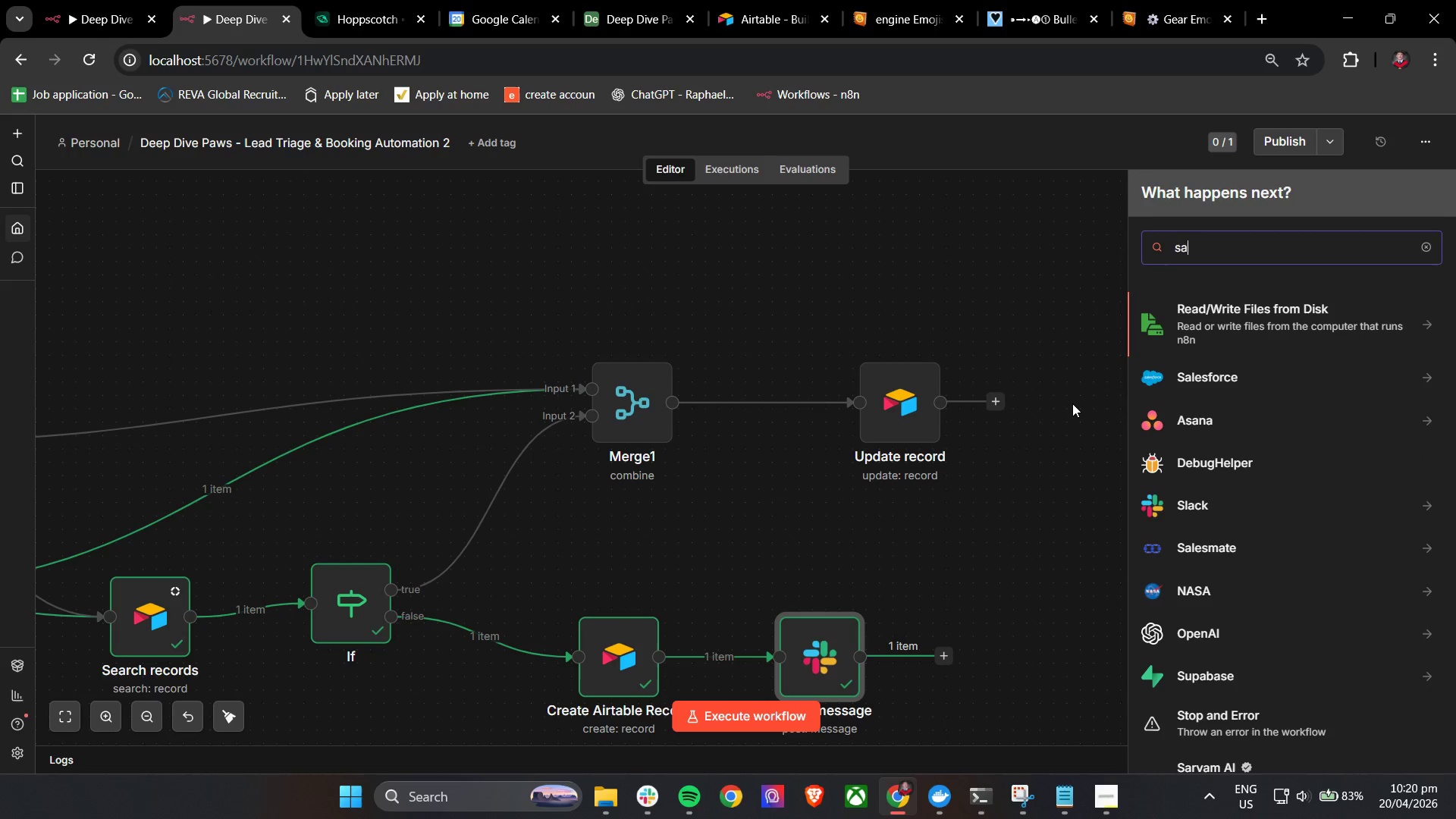 
key(Backspace)
key(Backspace)
key(Backspace)
type(slack)
 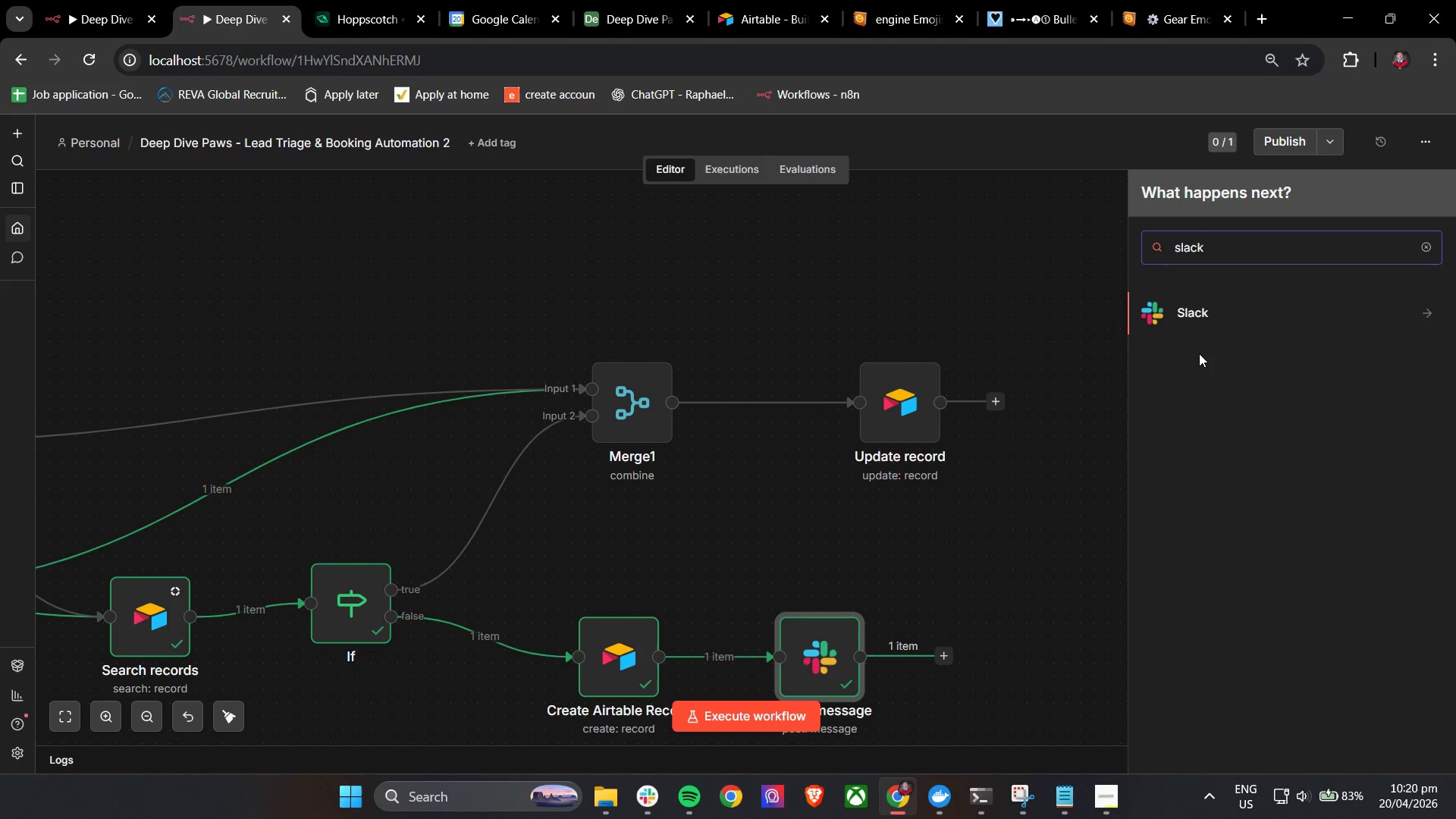 
left_click([1223, 320])
 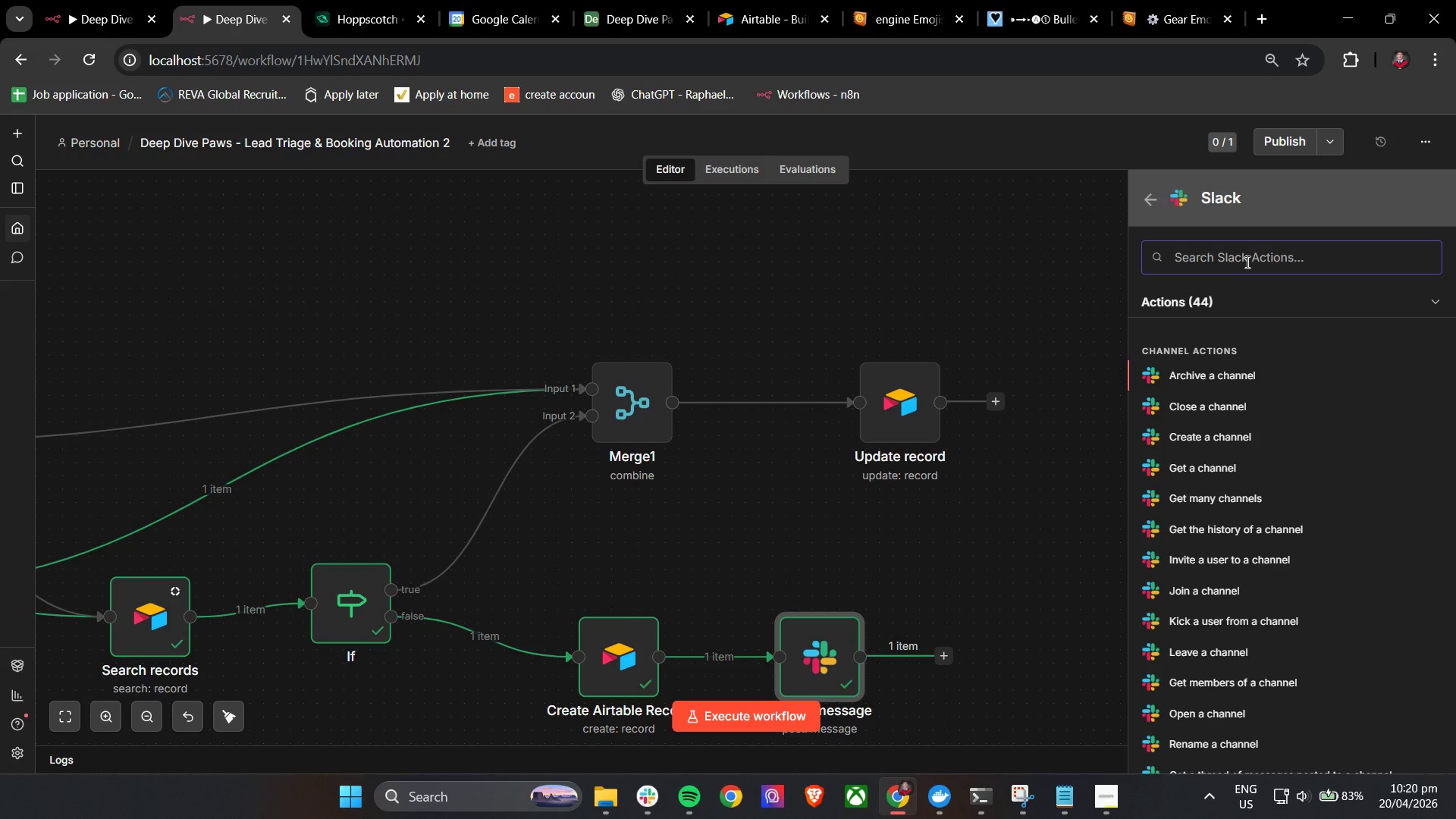 
wait(13.27)
 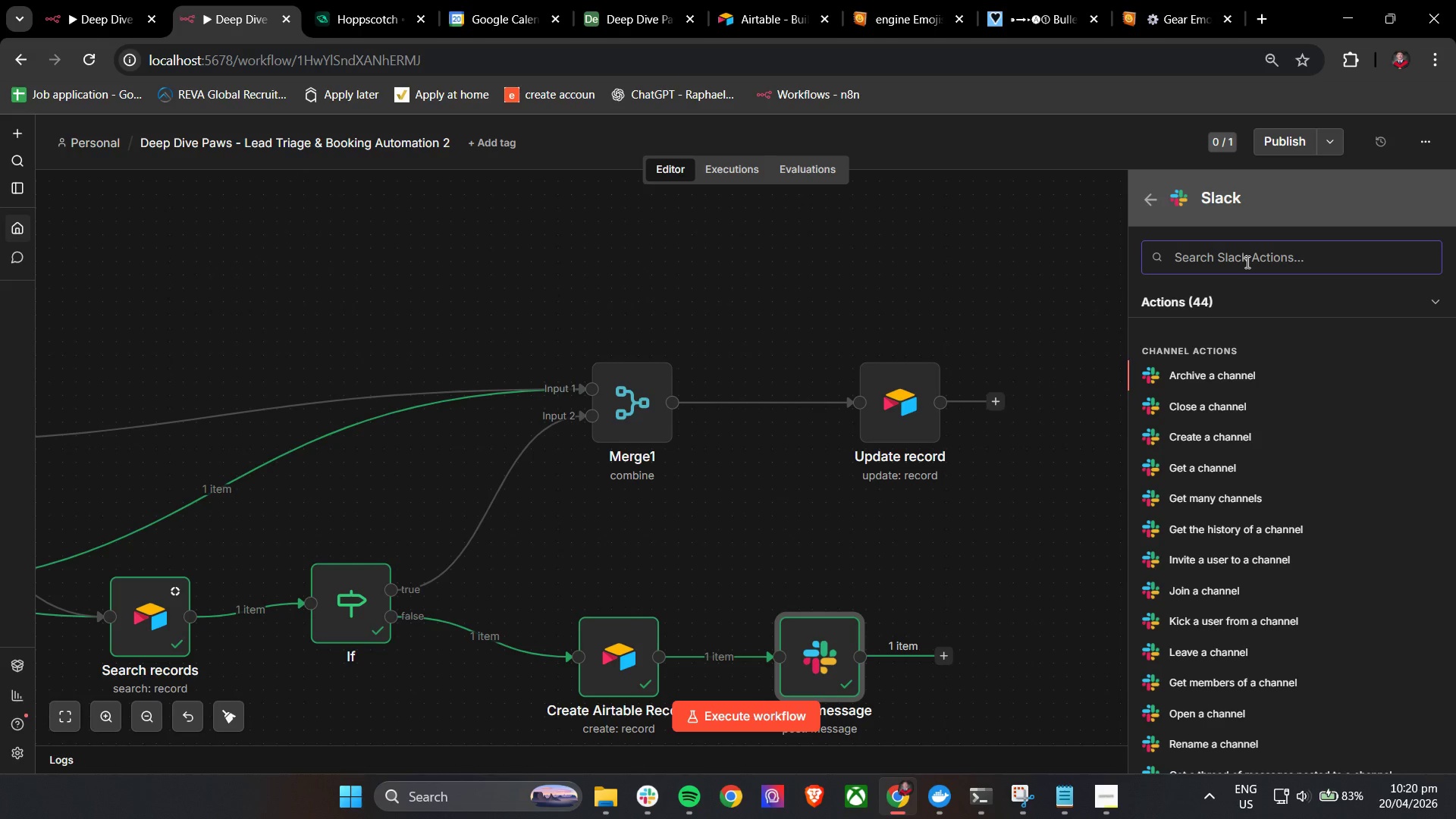 
left_click([643, 802])
 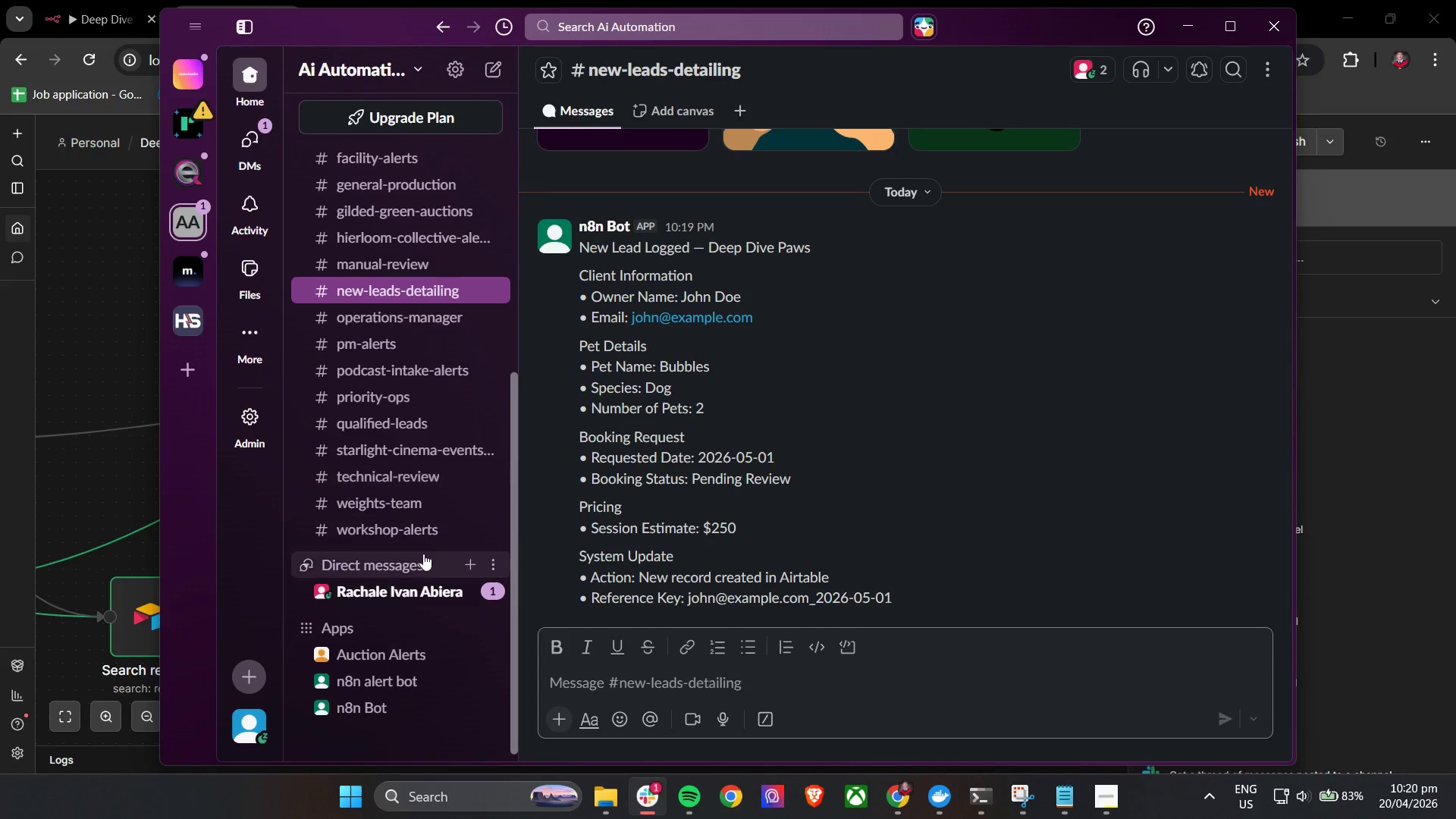 
left_click([425, 580])
 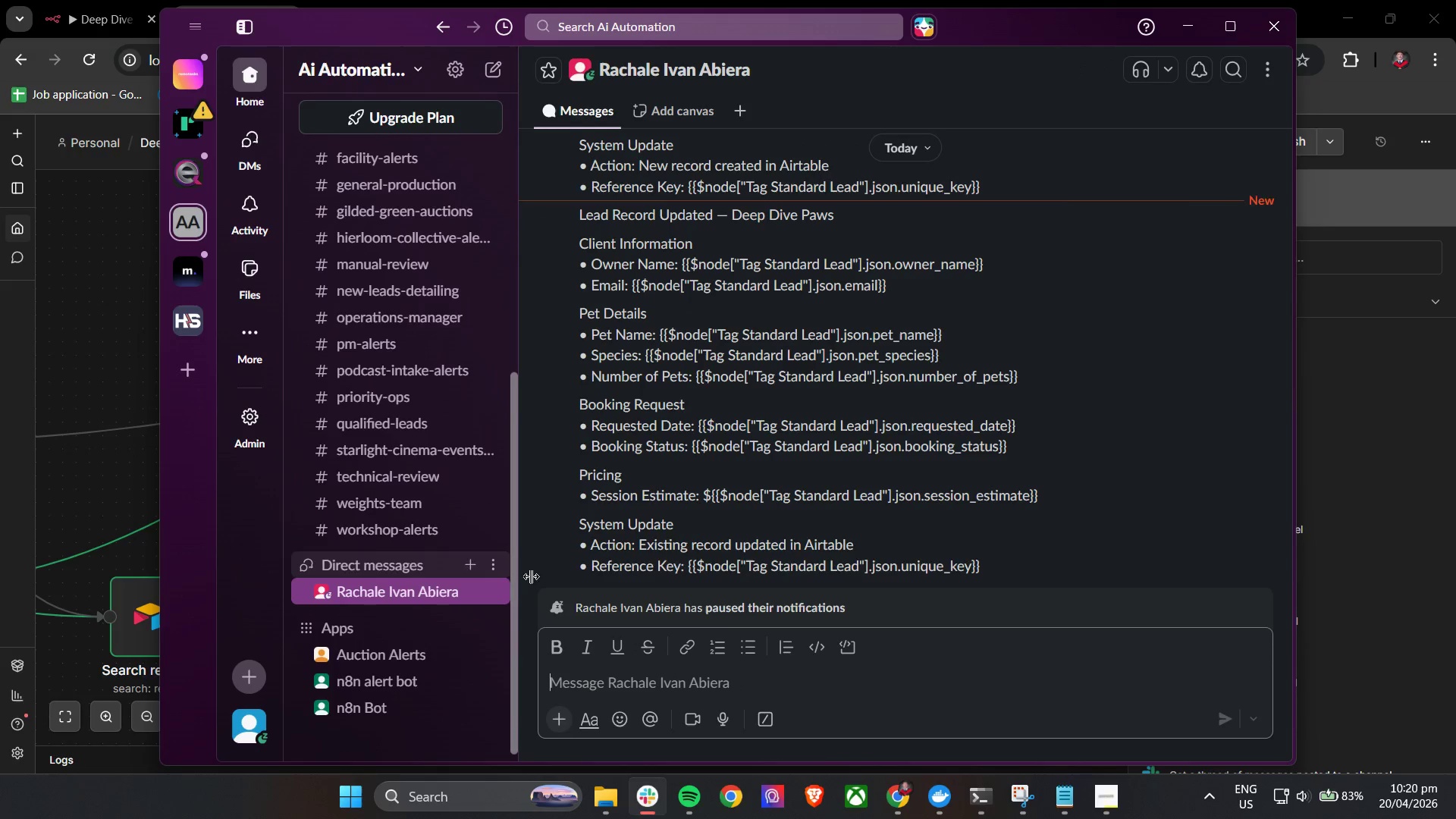 
left_click_drag(start_coordinate=[1021, 568], to_coordinate=[581, 223])
 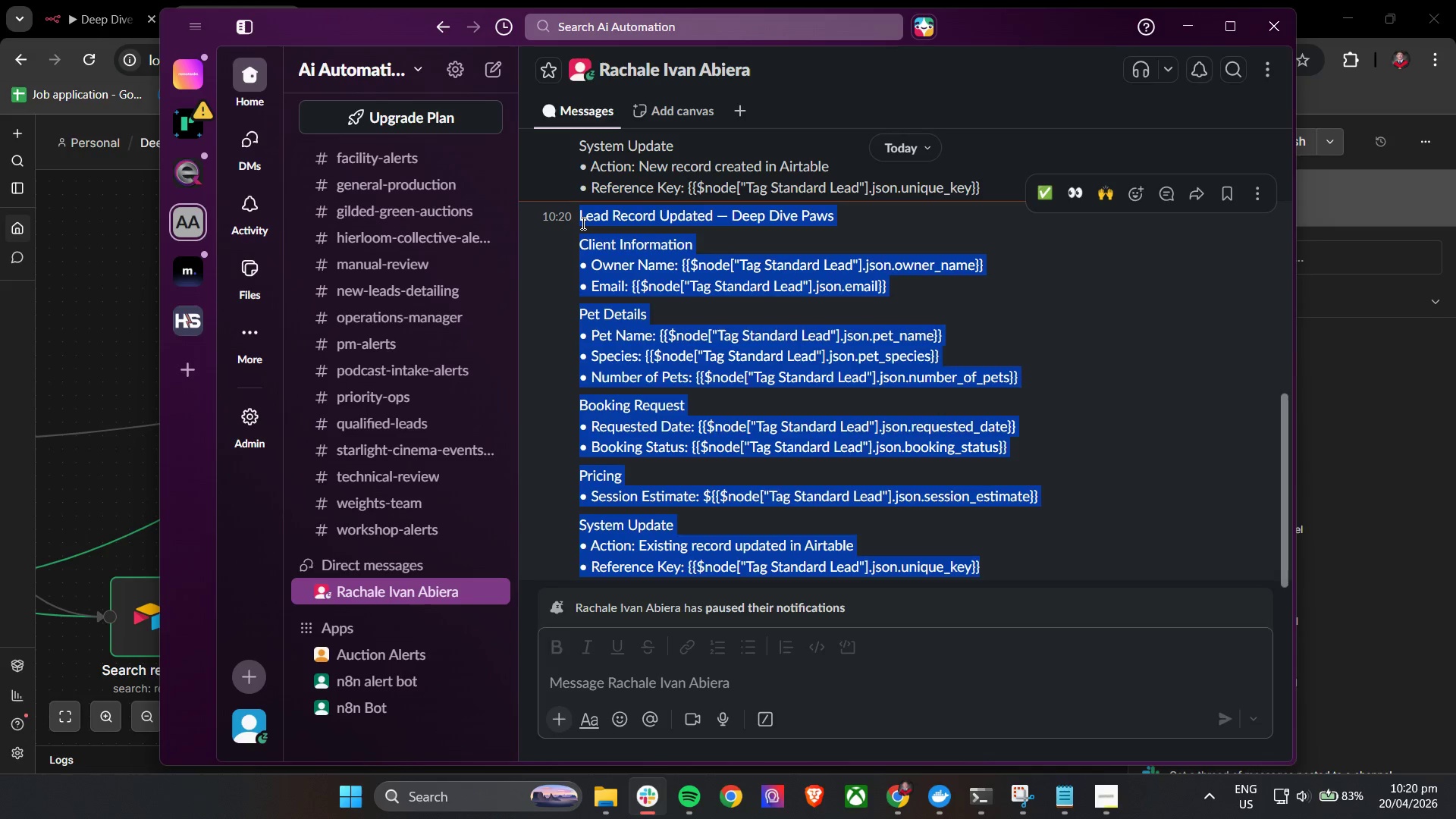 
scroll: coordinate [711, 552], scroll_direction: down, amount: 4.0
 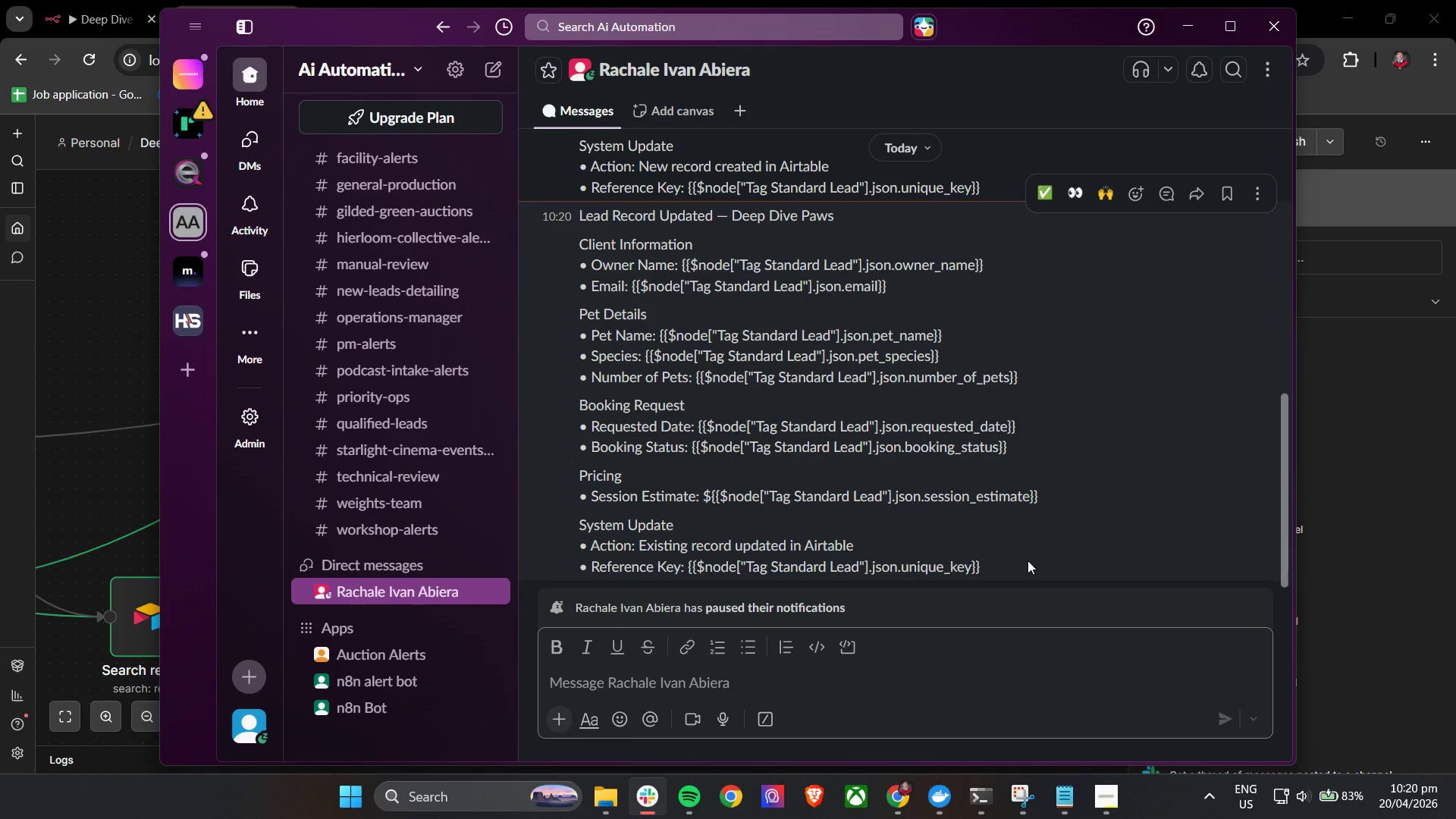 
key(Control+C)
 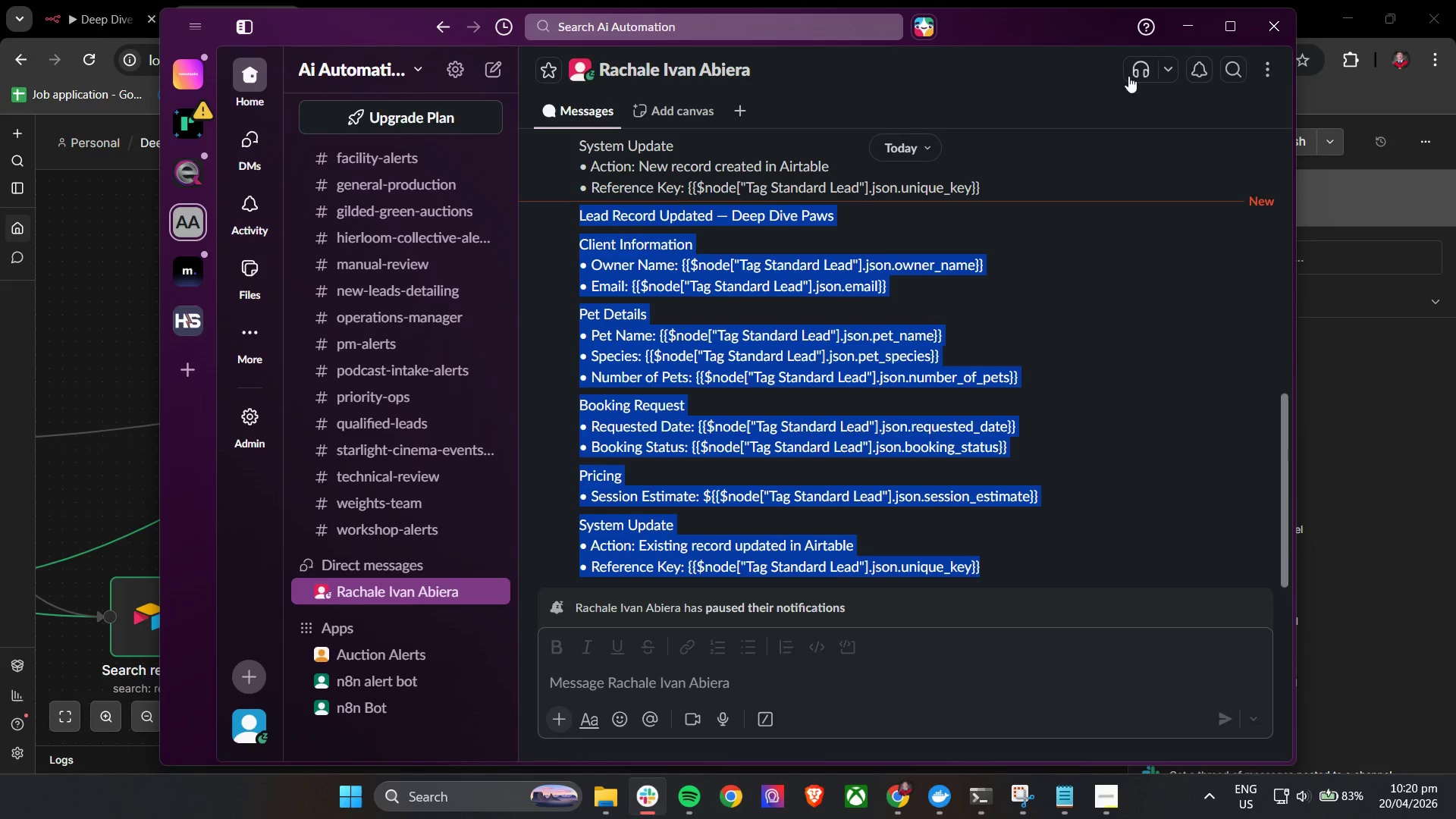 
key(Control+C)
 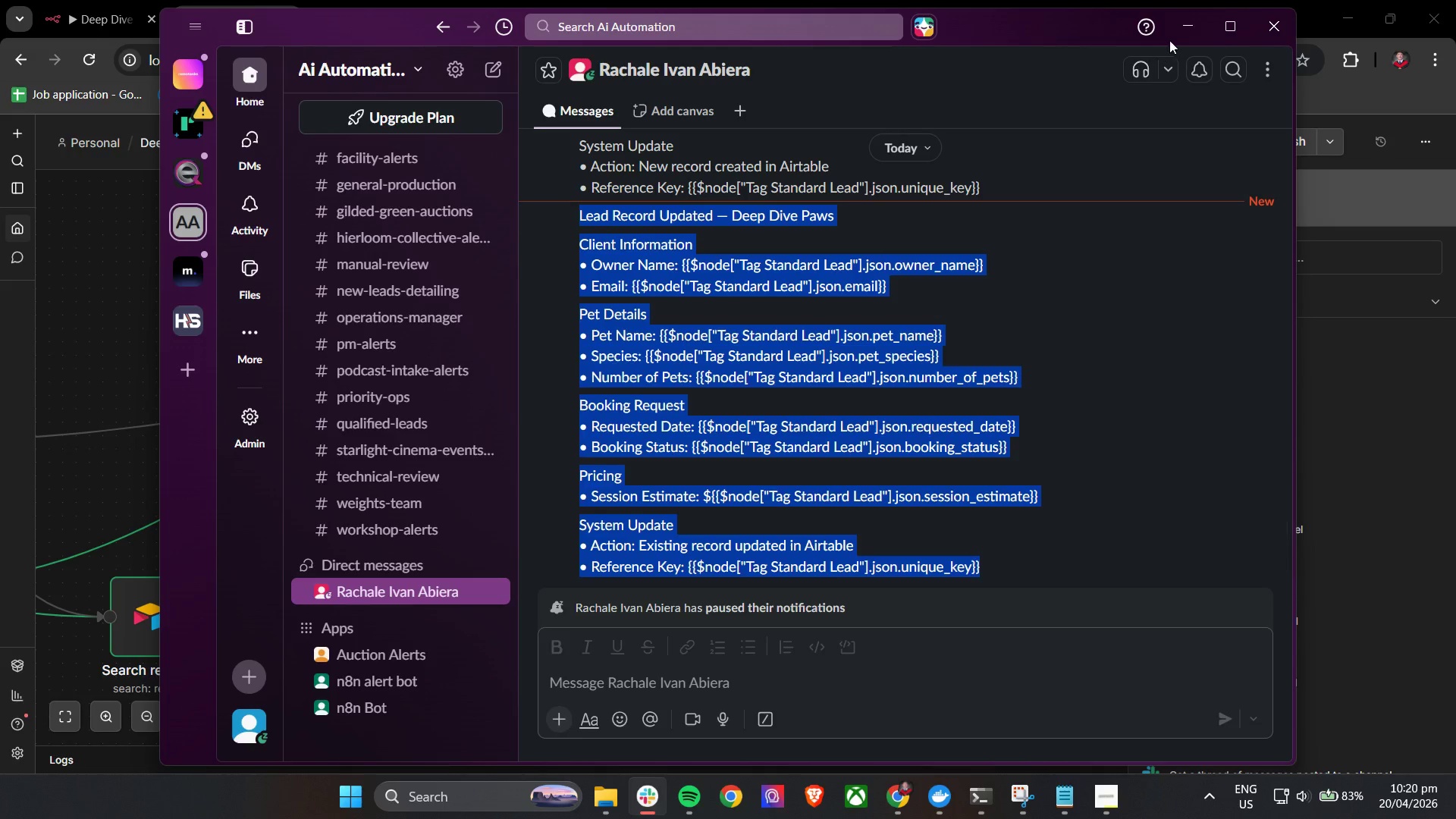 
key(Control+C)
 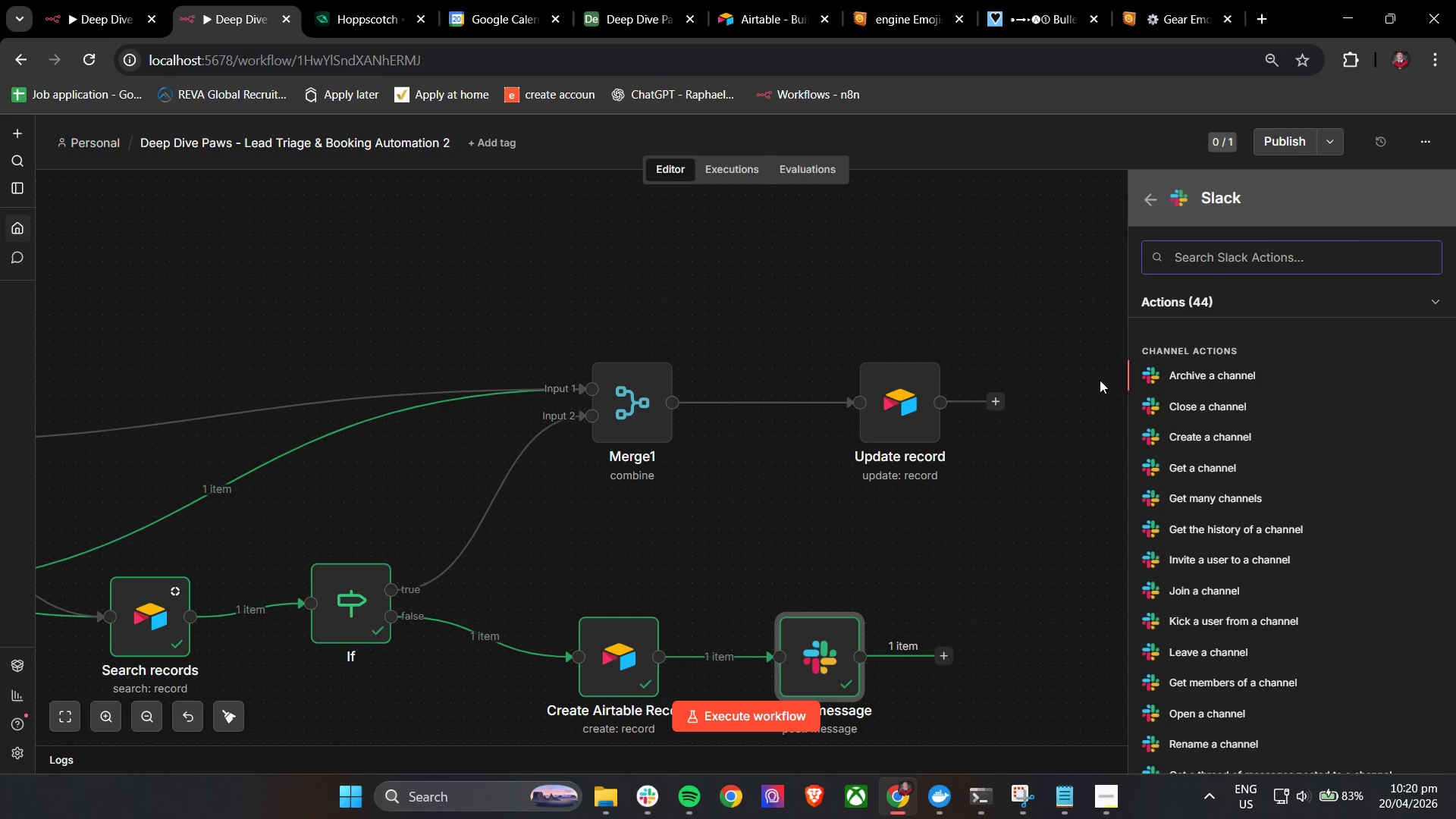 
type(se)
 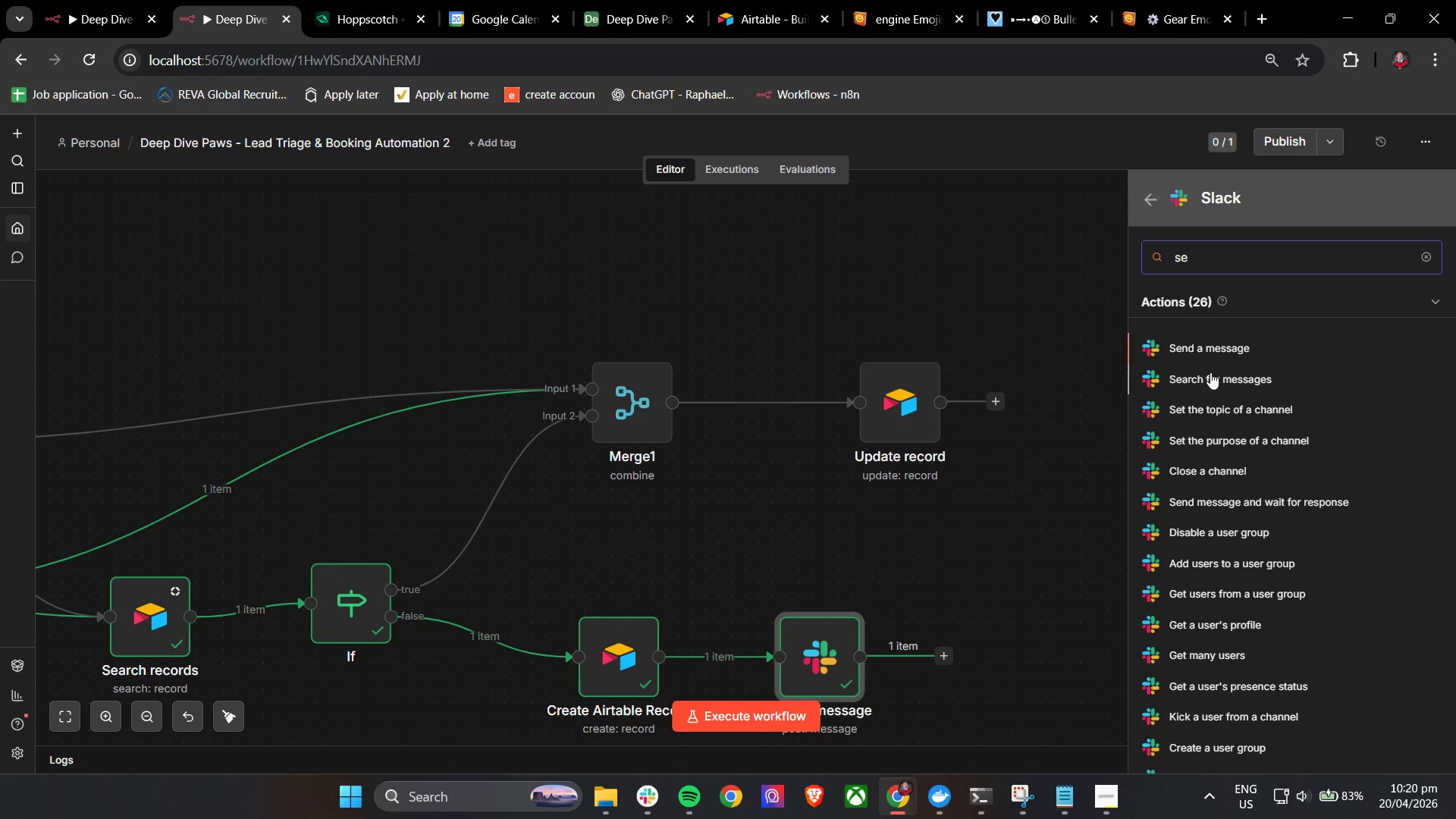 
left_click([1220, 346])
 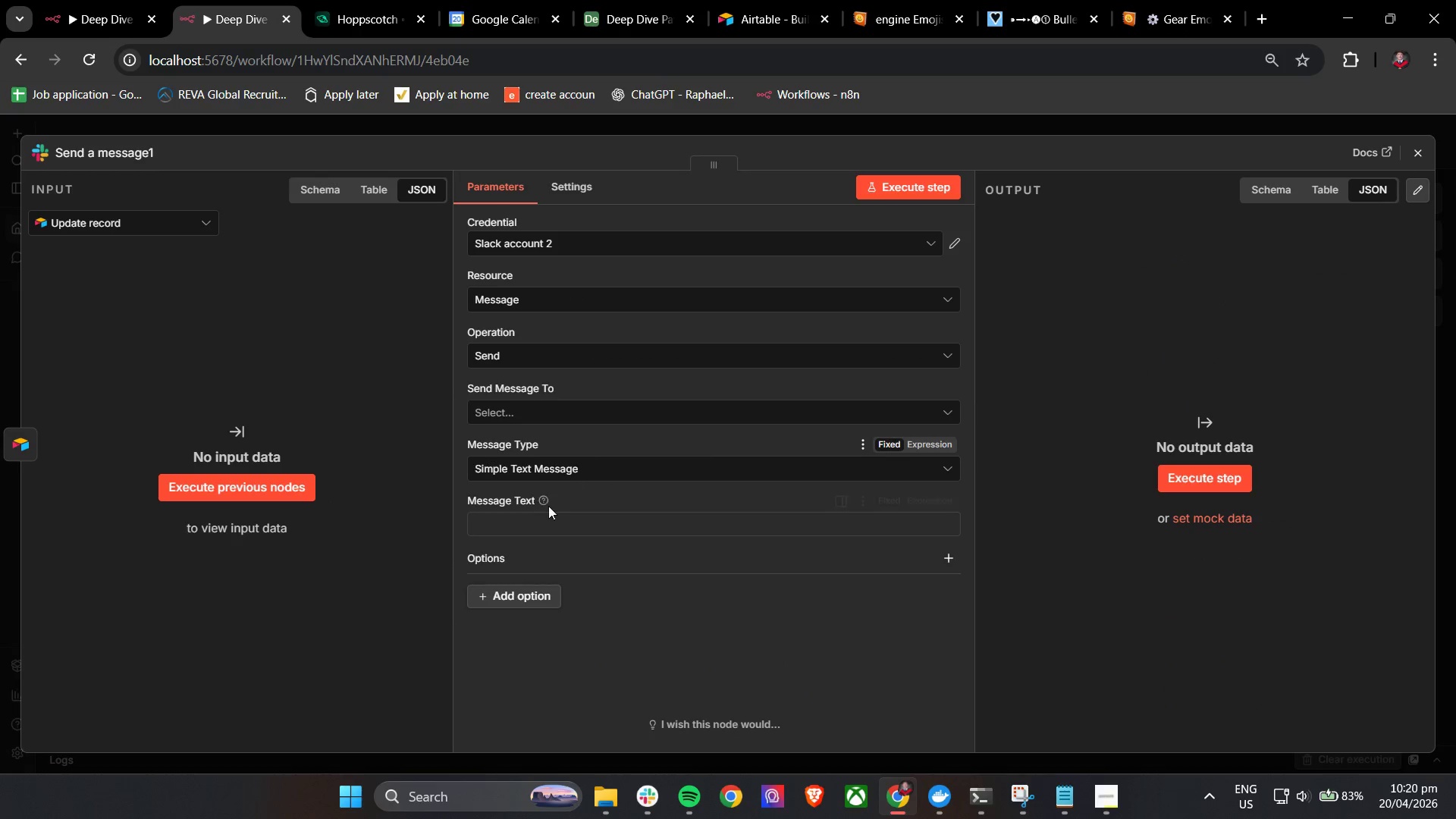 
left_click([532, 526])
 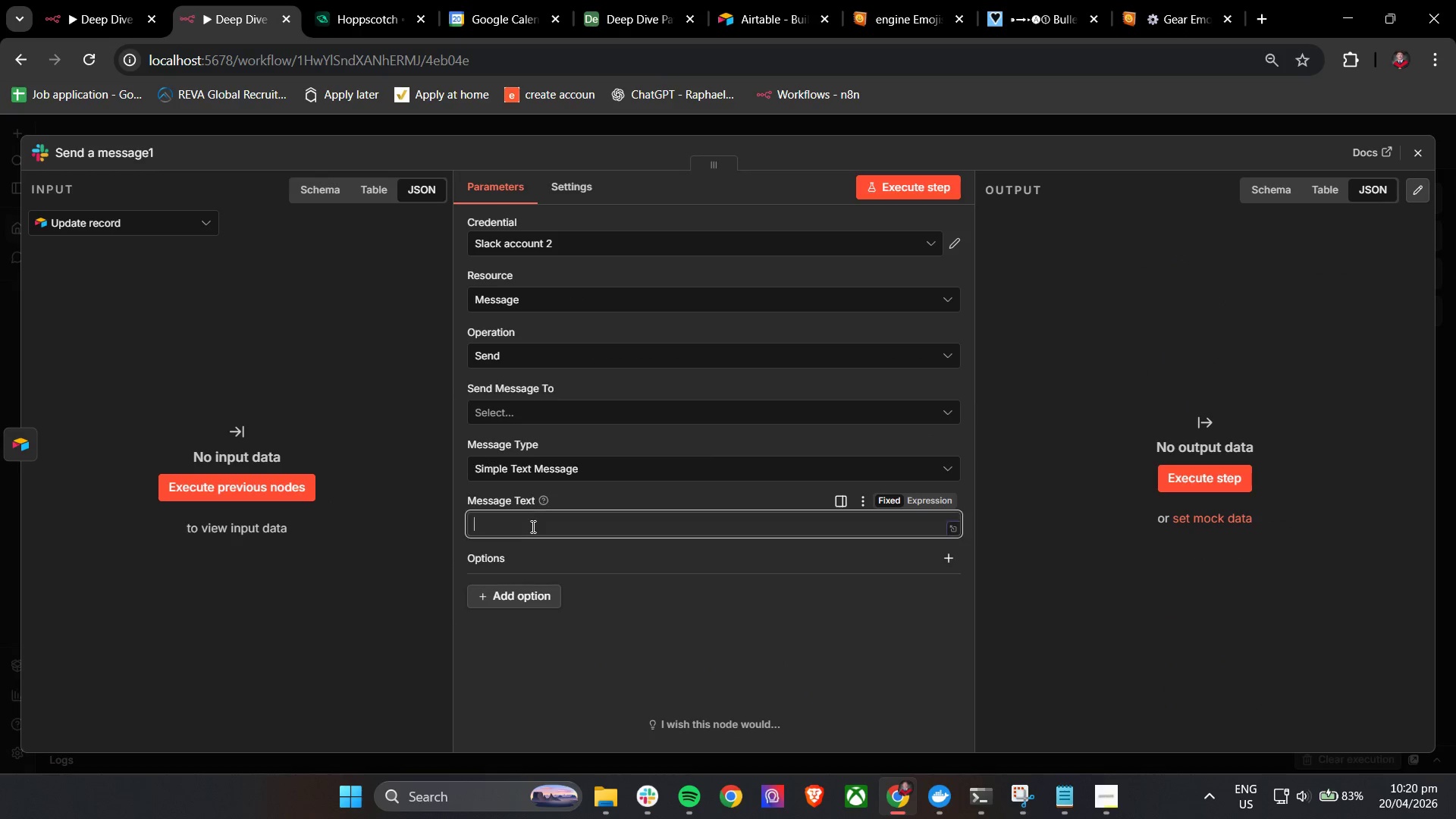 
key(Control+V)
 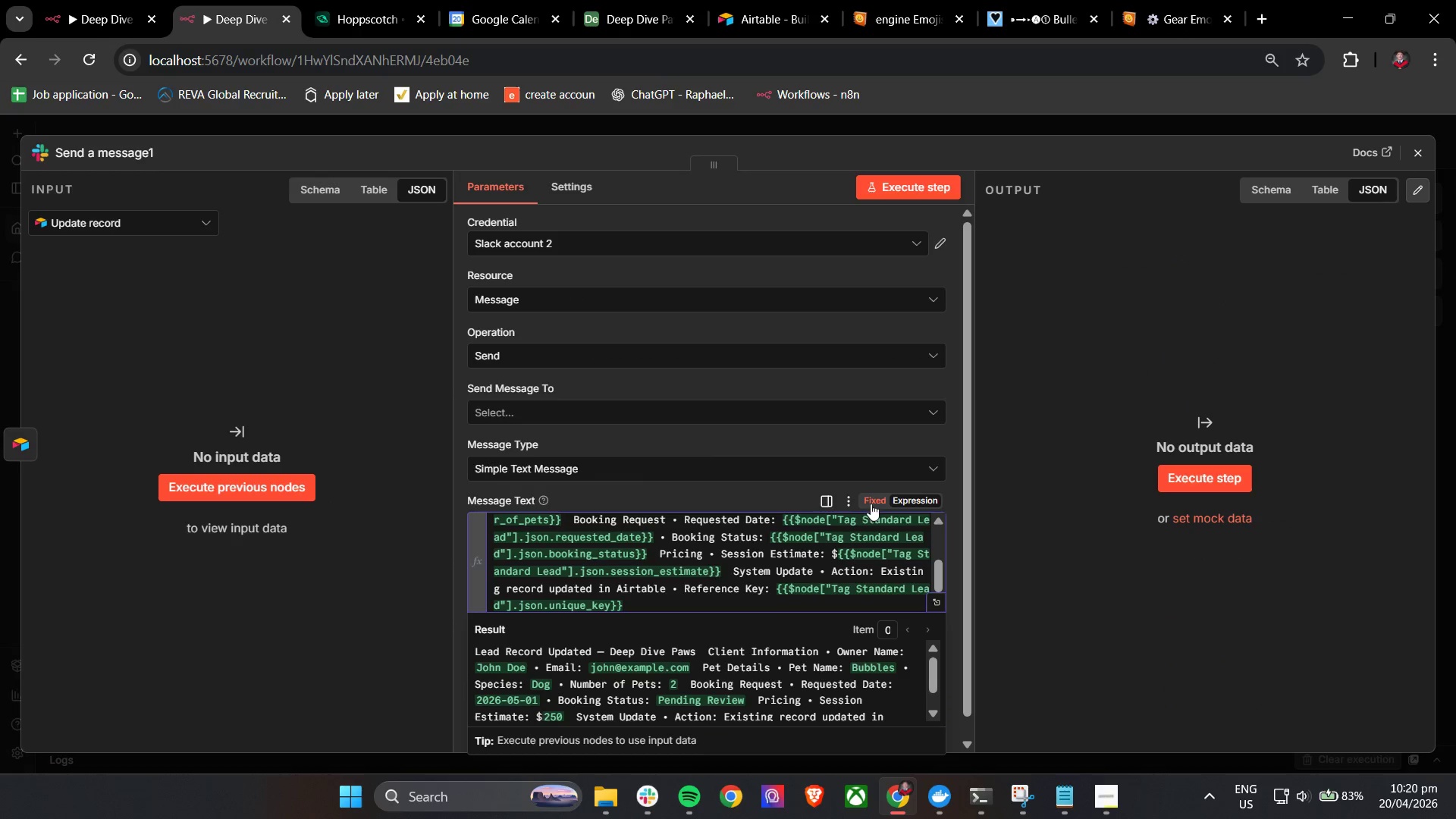 
left_click([774, 541])
 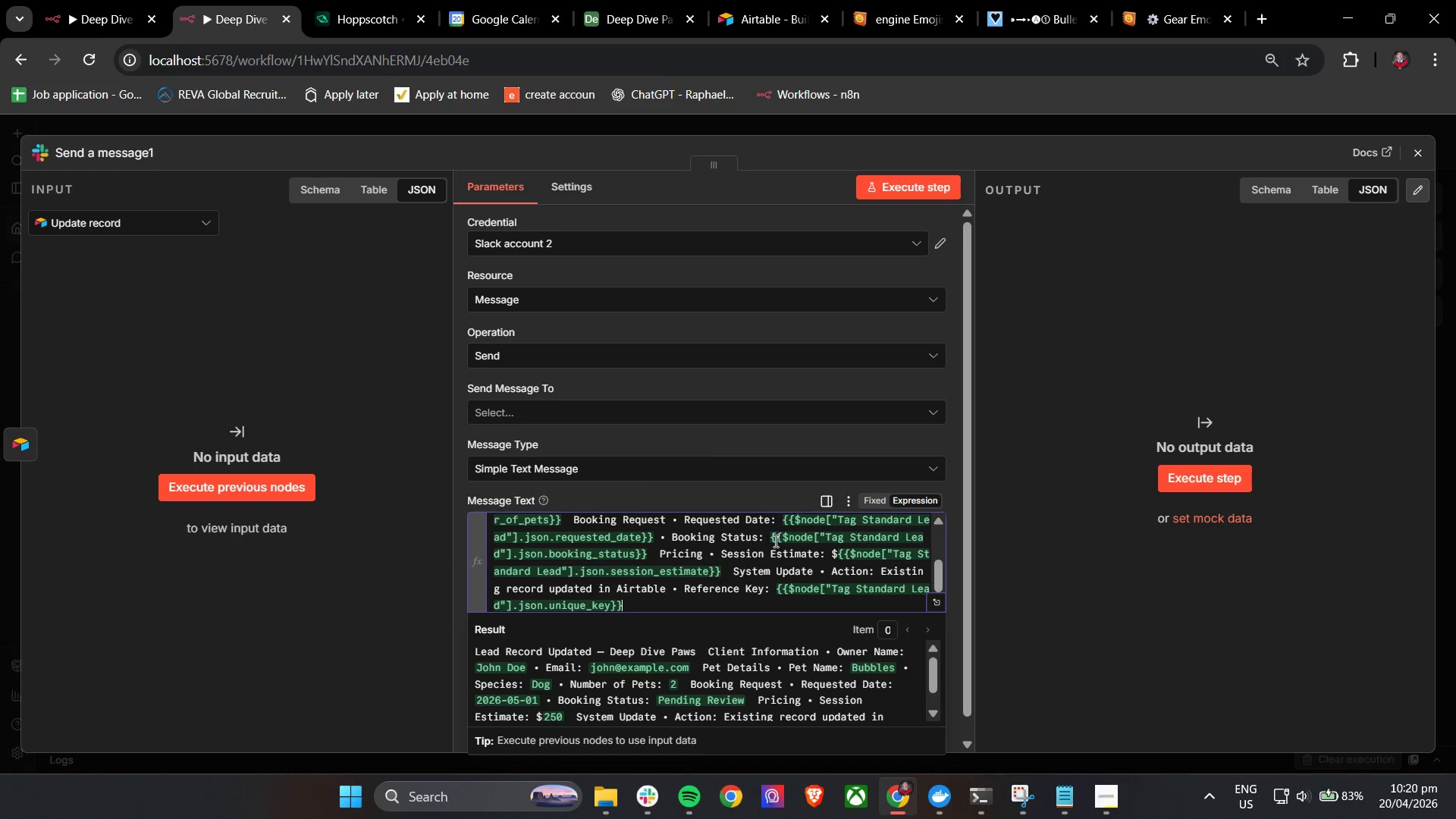 
key(Control+A)
 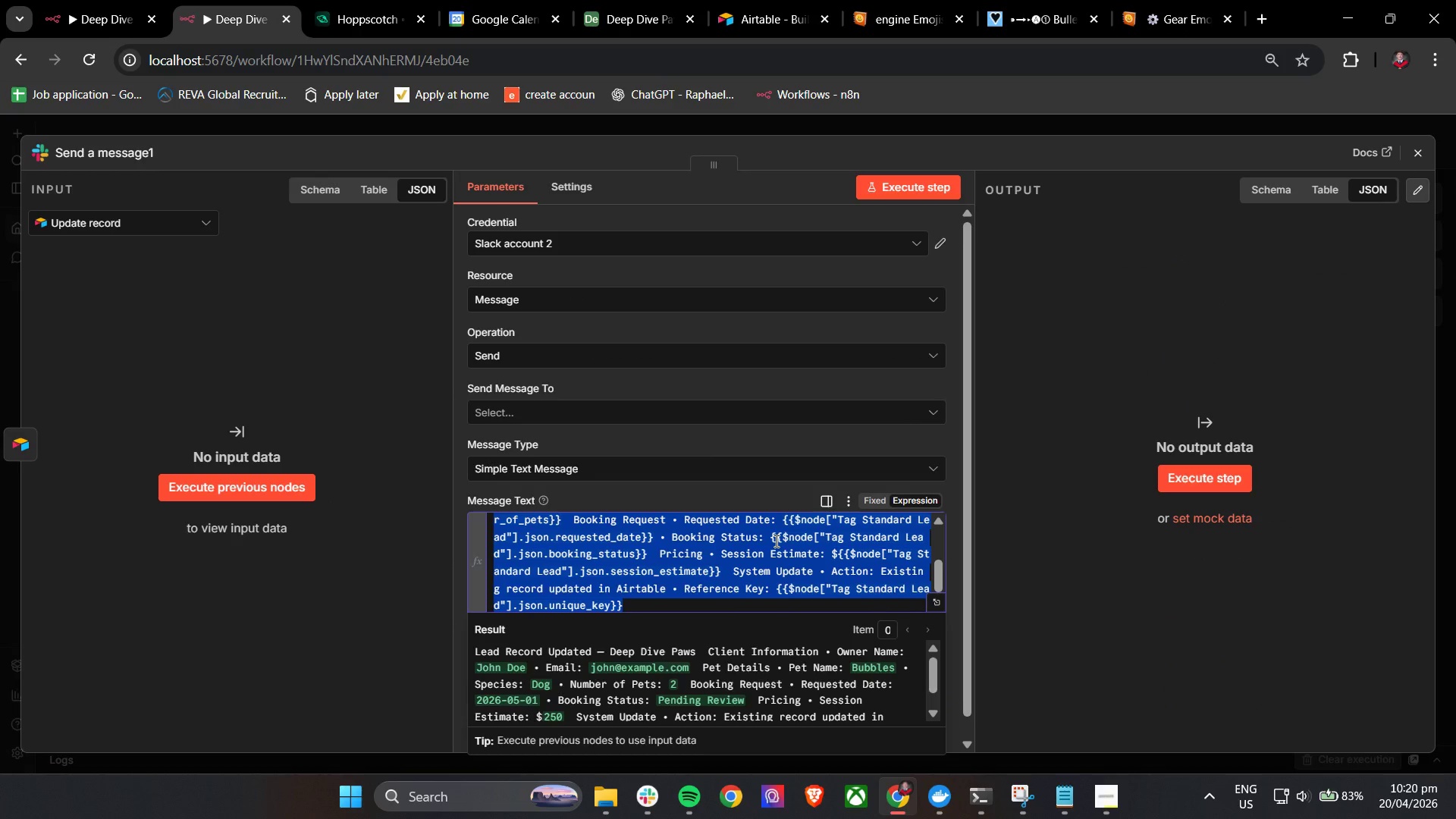 
key(Backspace)
 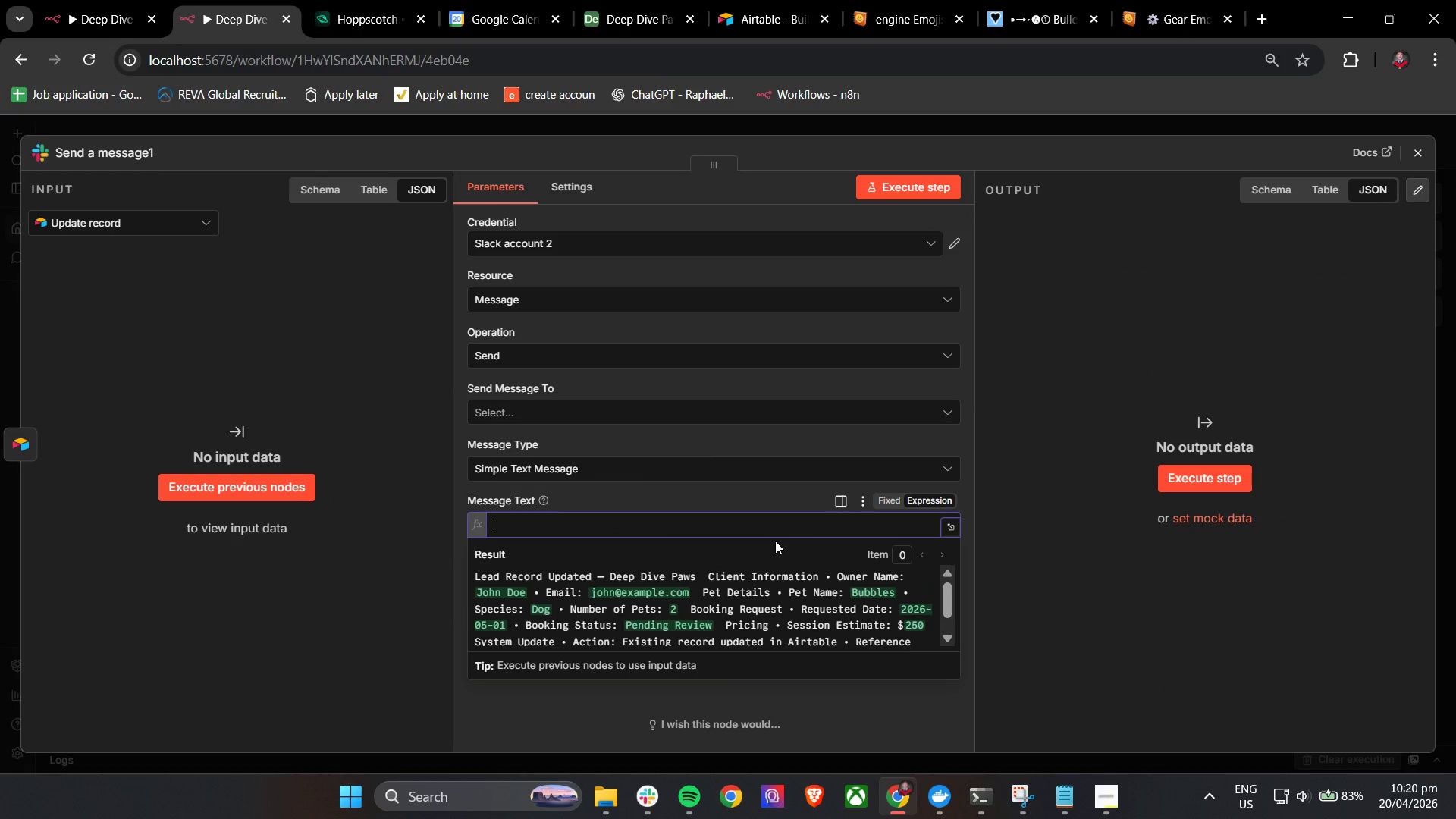 
key(Control+V)
 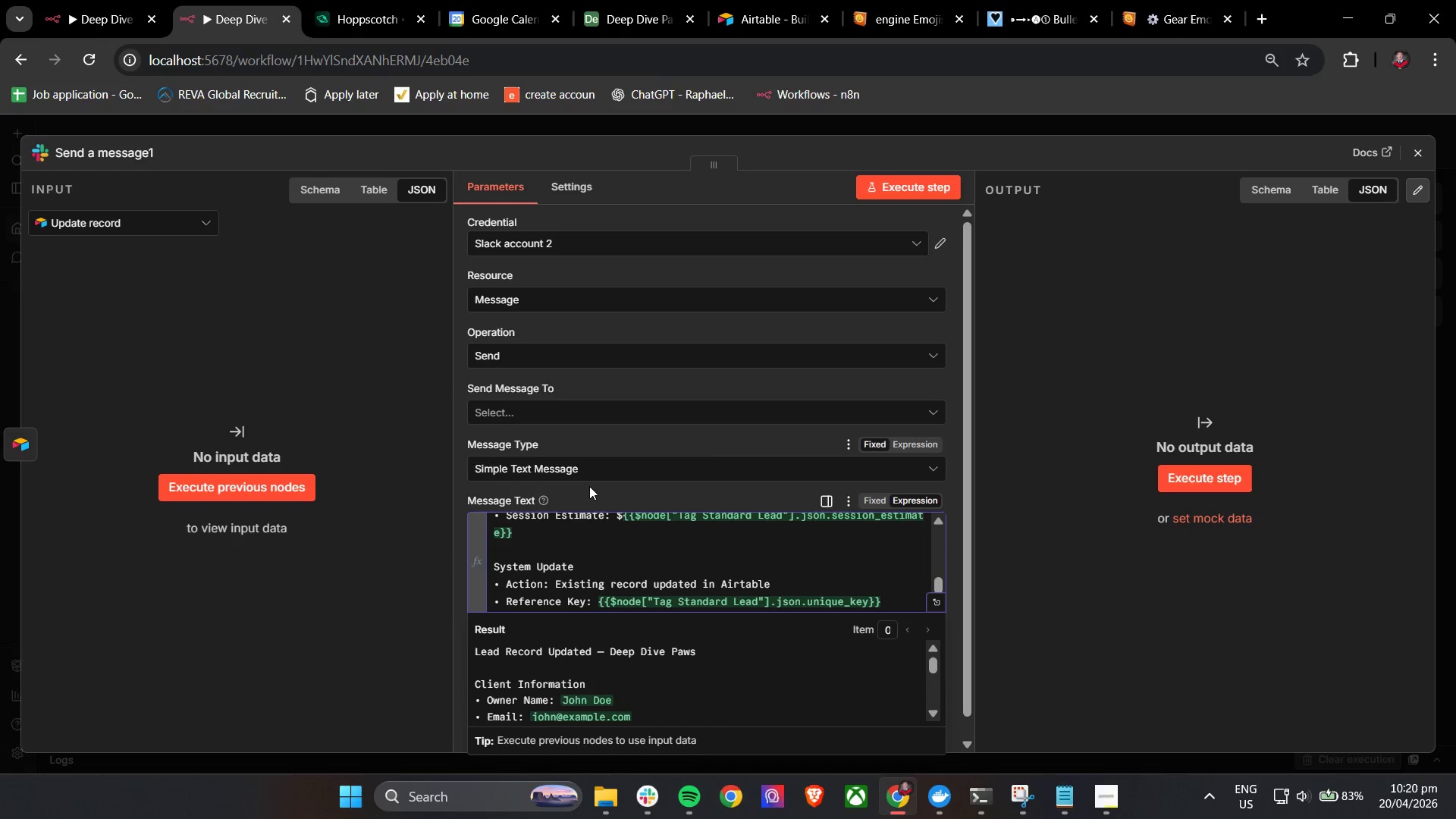 
left_click([590, 497])
 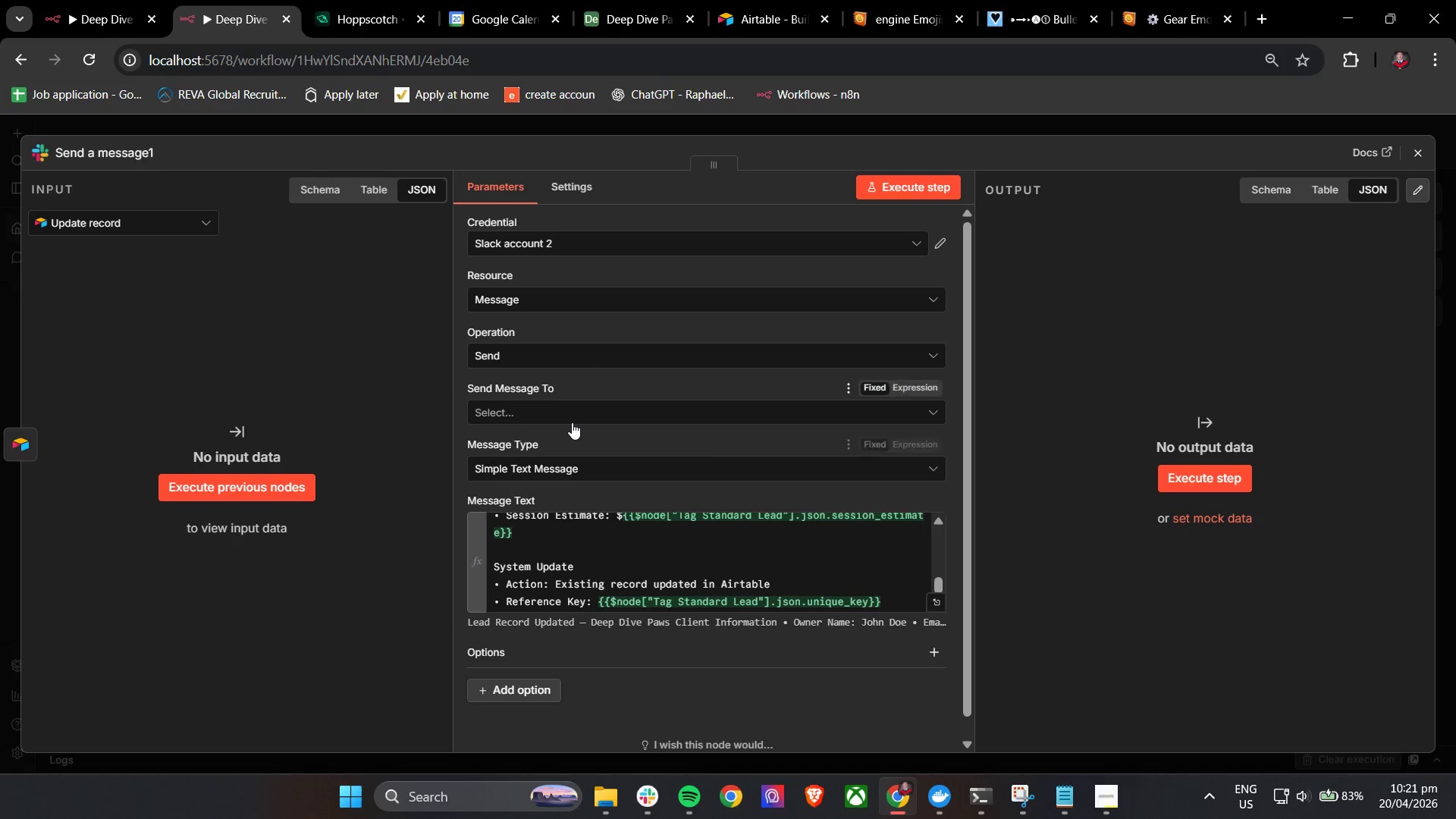 
left_click([573, 416])
 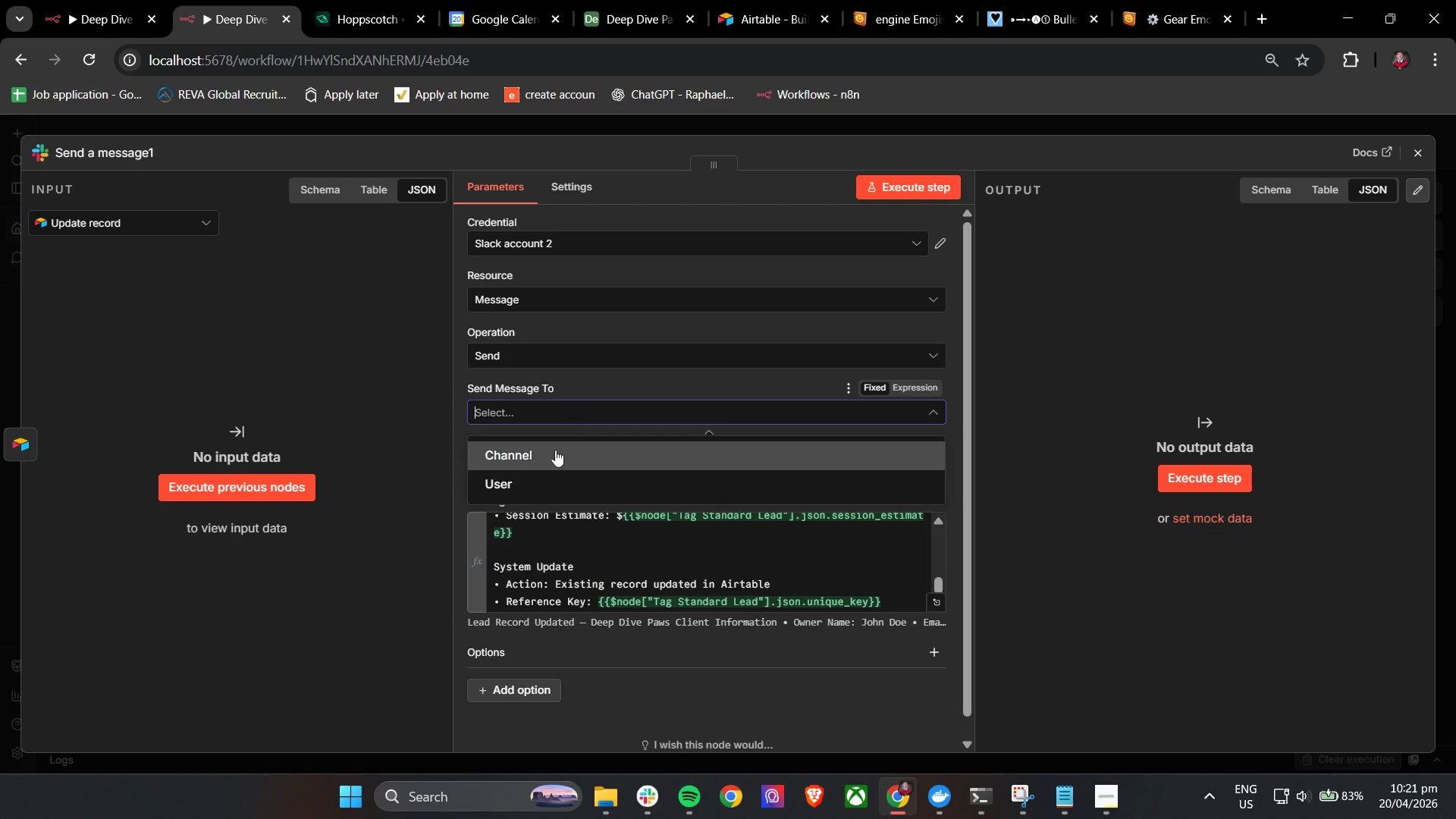 
left_click([548, 461])
 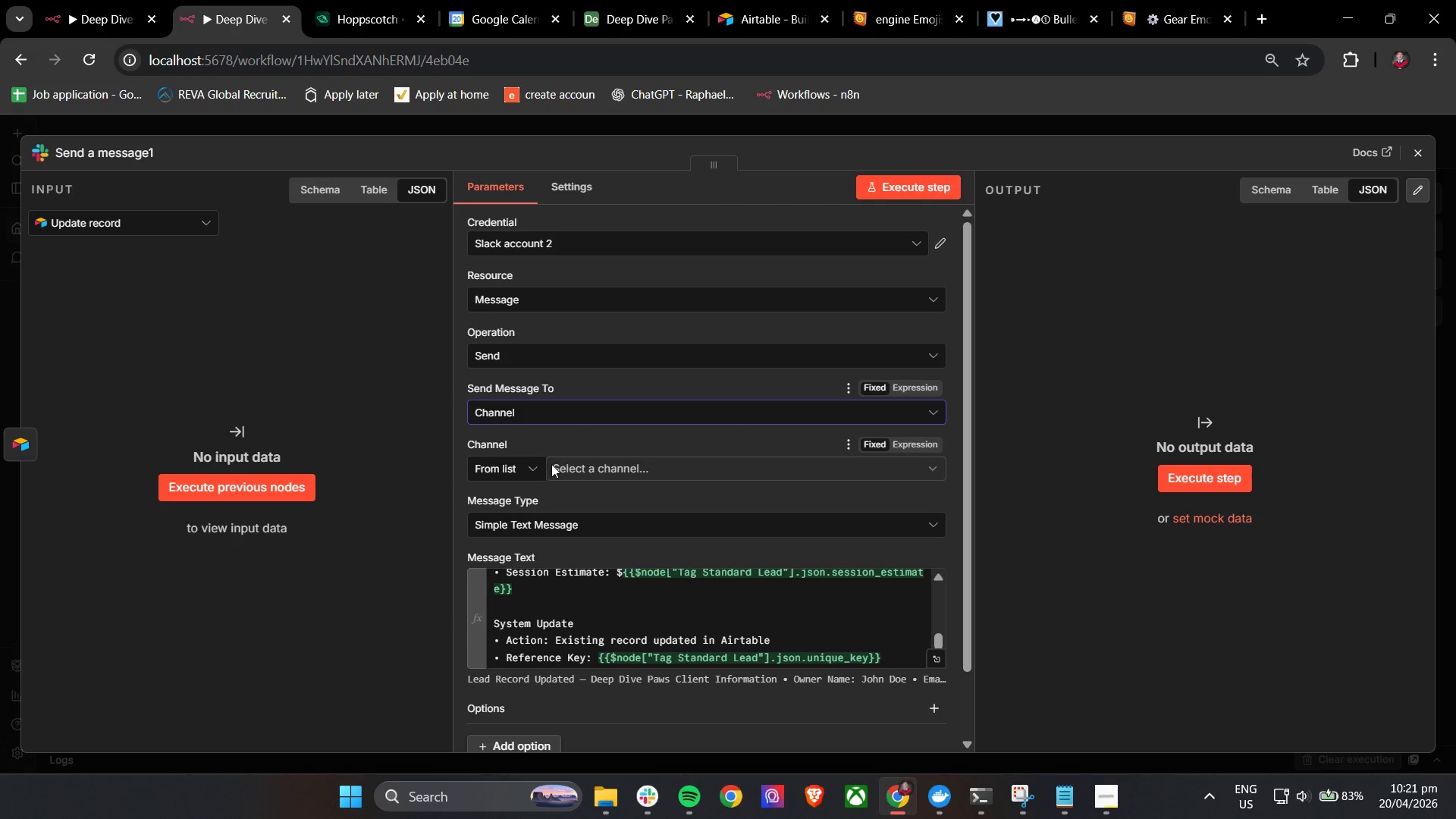 
left_click([510, 471])
 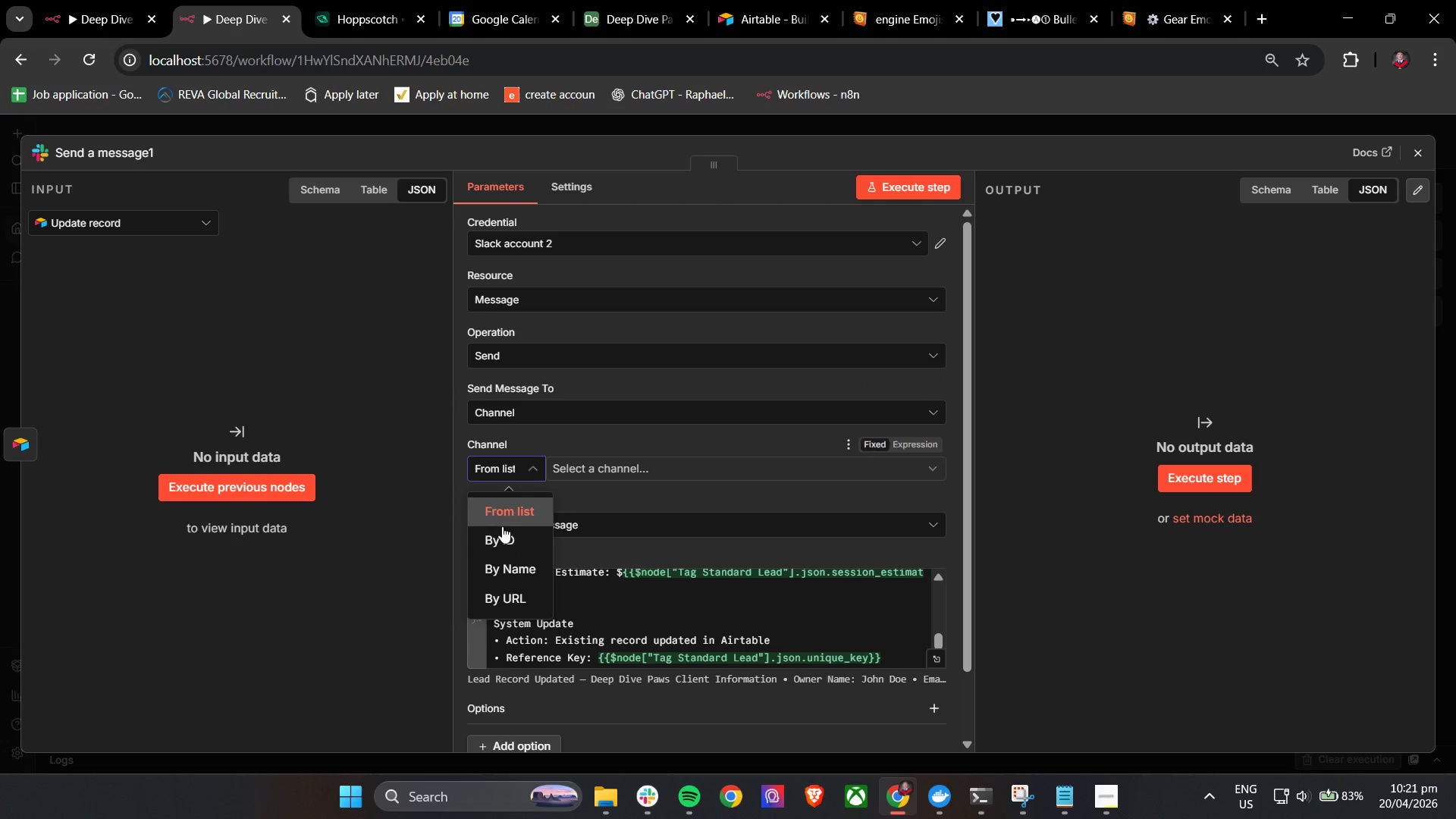 
left_click([497, 538])
 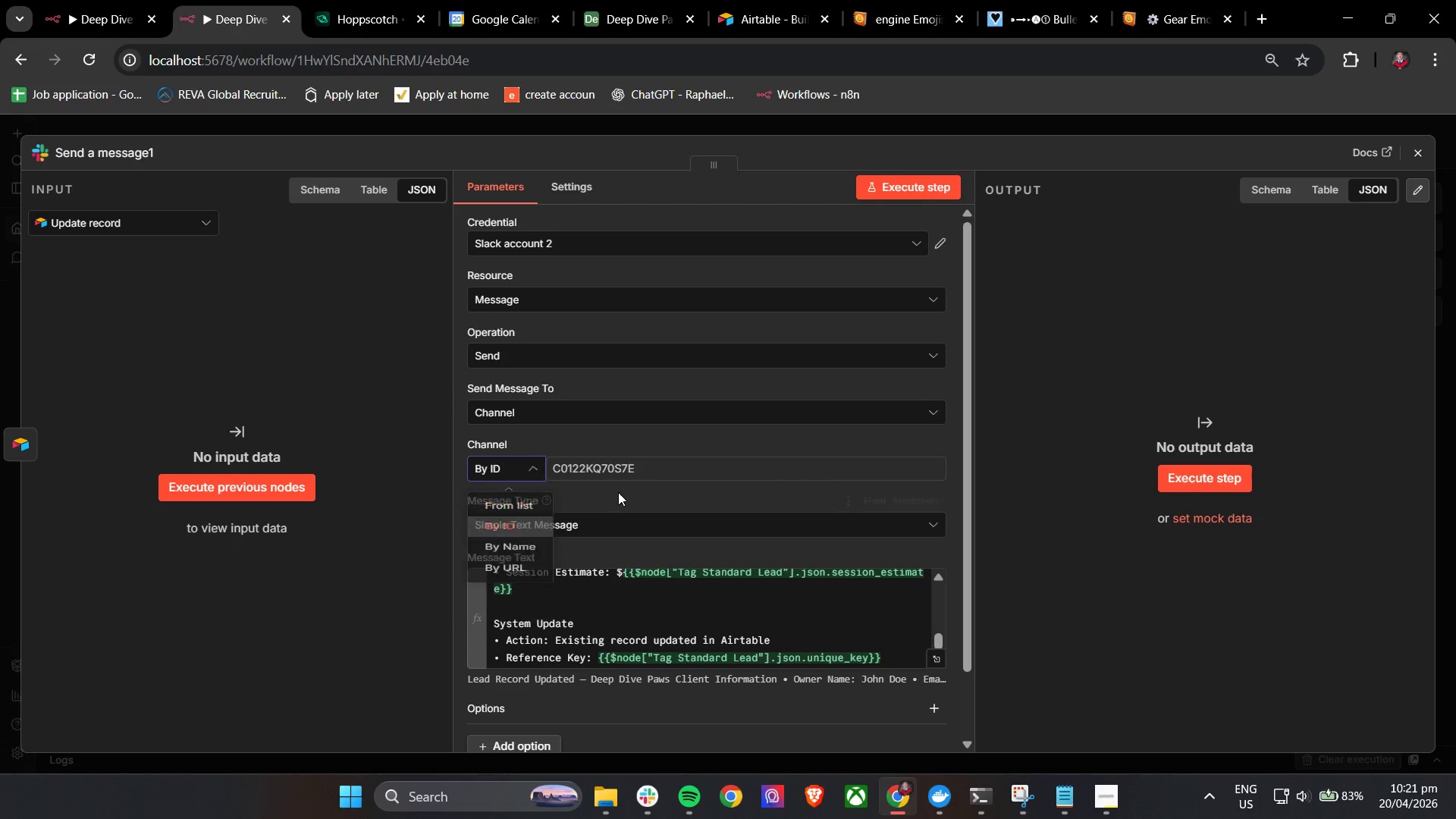 
left_click([618, 491])
 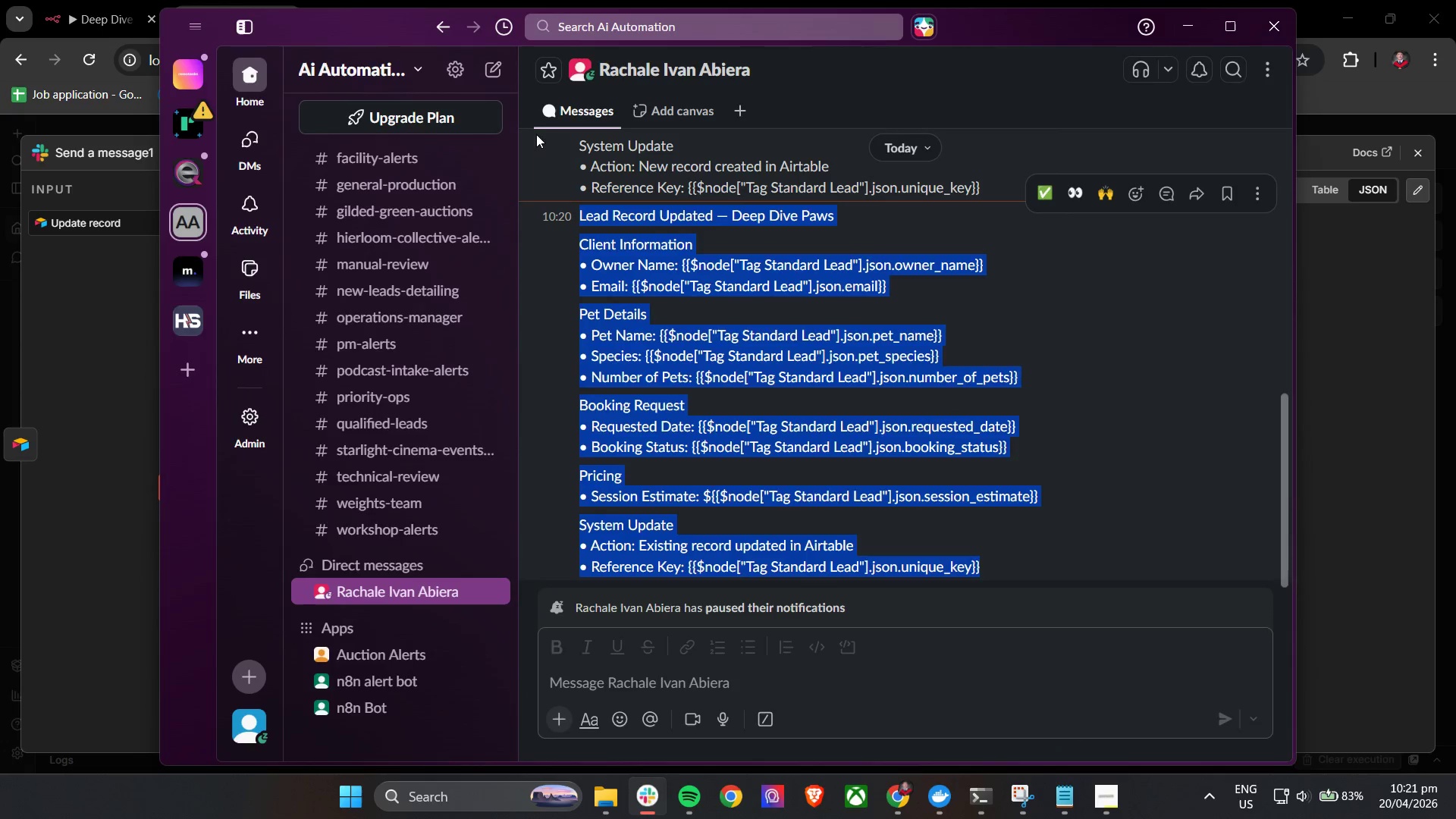 
left_click([642, 72])
 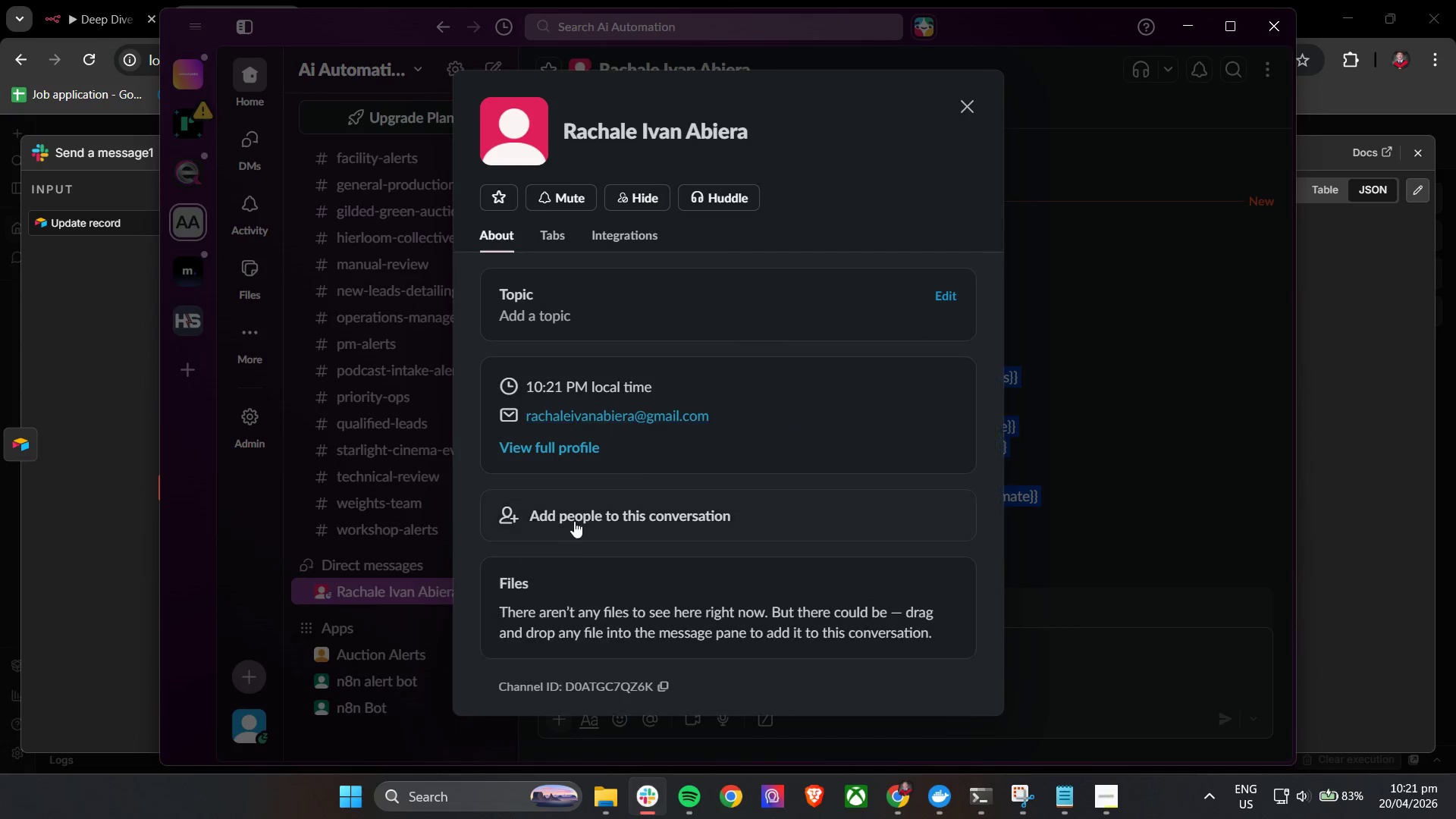 
scroll: coordinate [563, 527], scroll_direction: down, amount: 5.0
 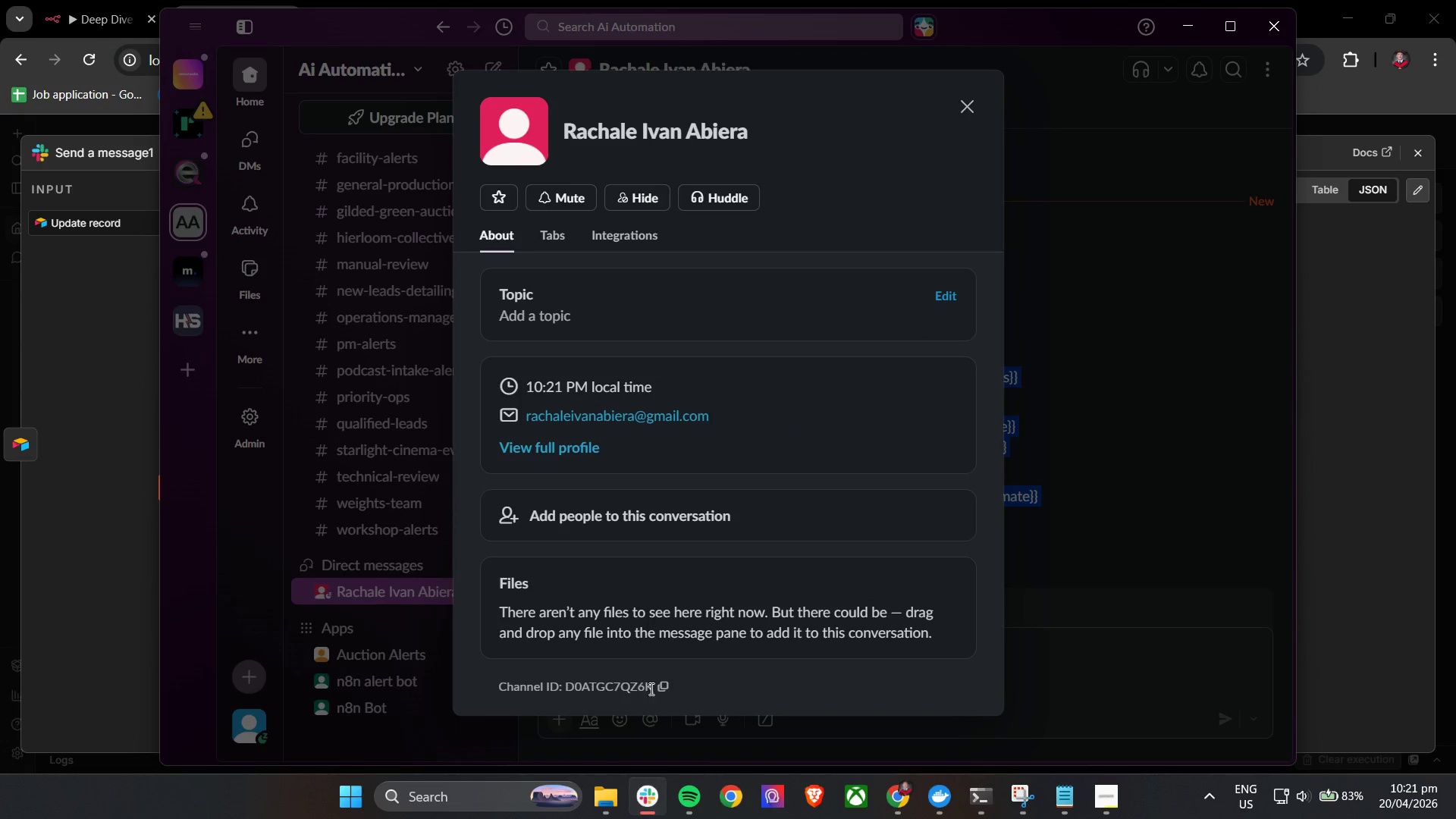 
left_click([662, 689])
 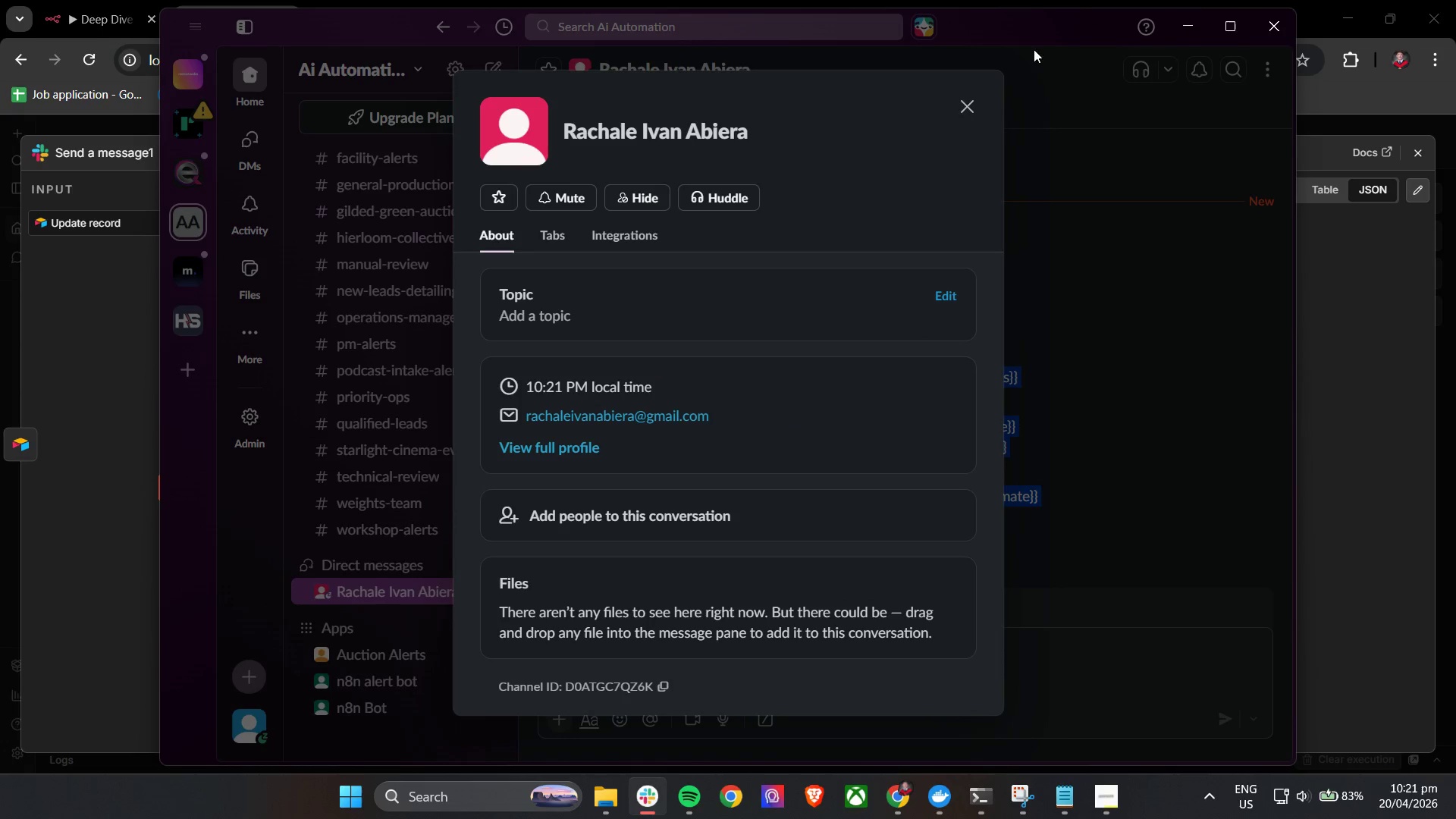 
left_click([965, 102])
 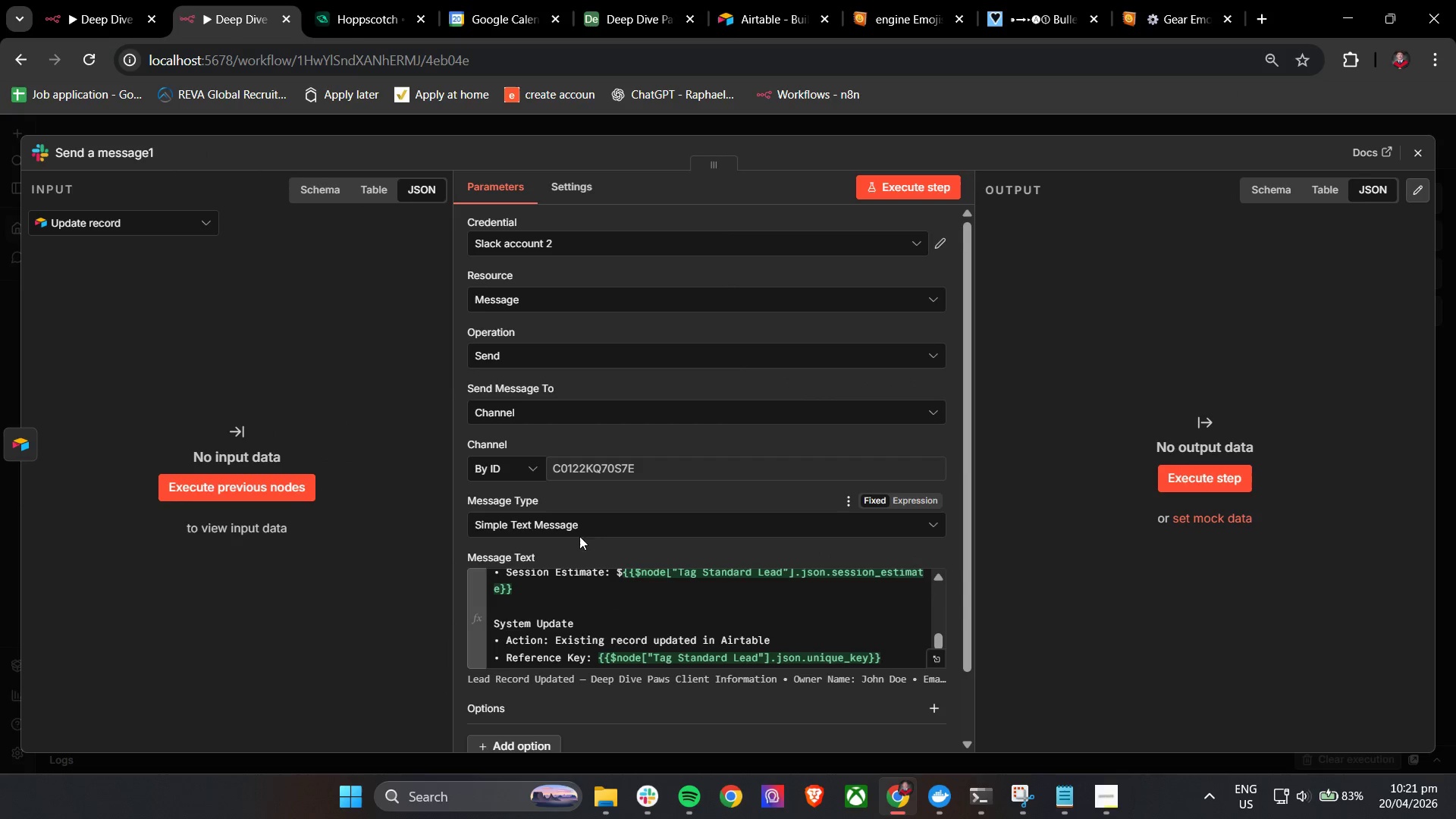 
left_click([597, 468])
 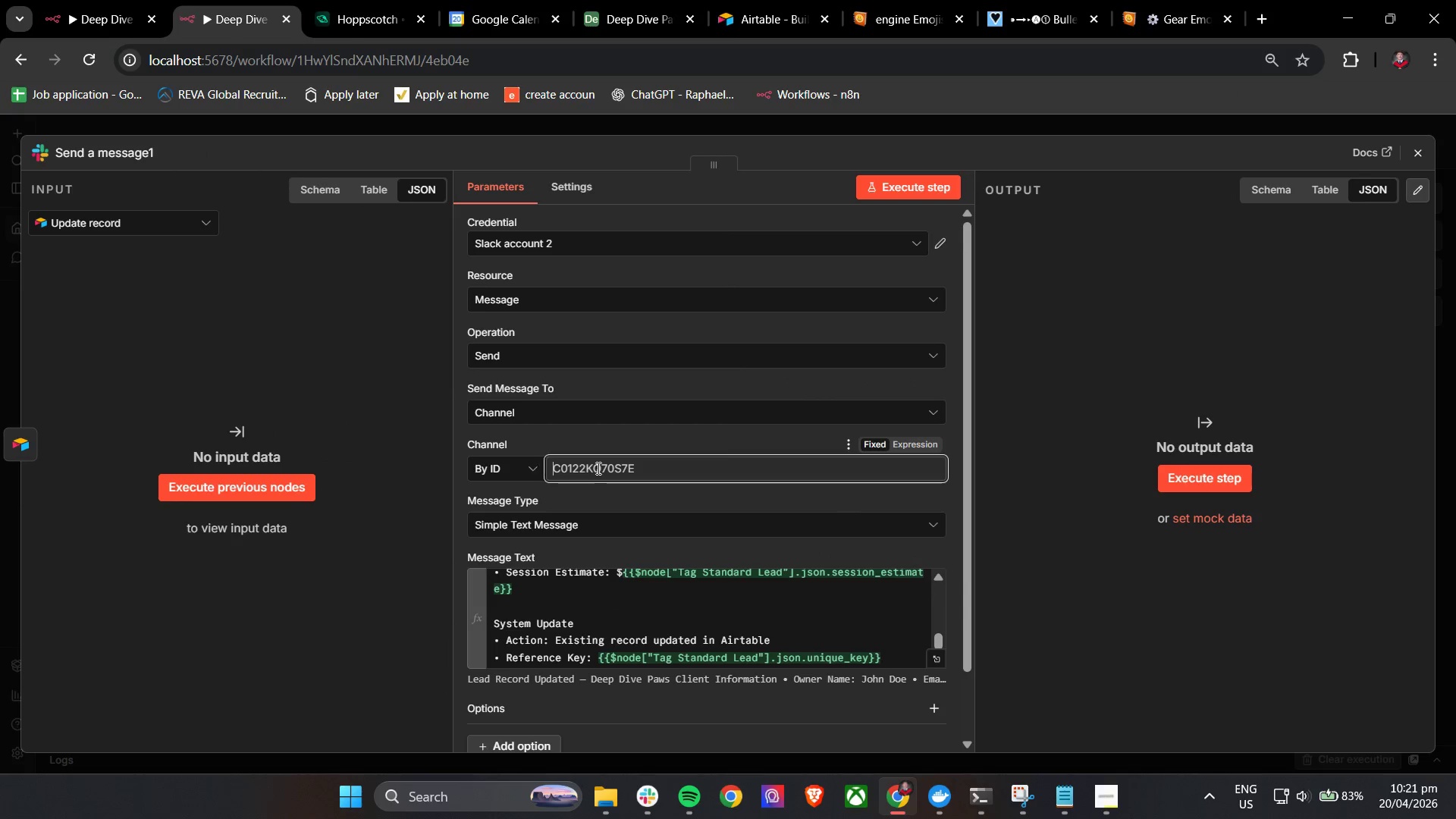 
key(Control+V)
 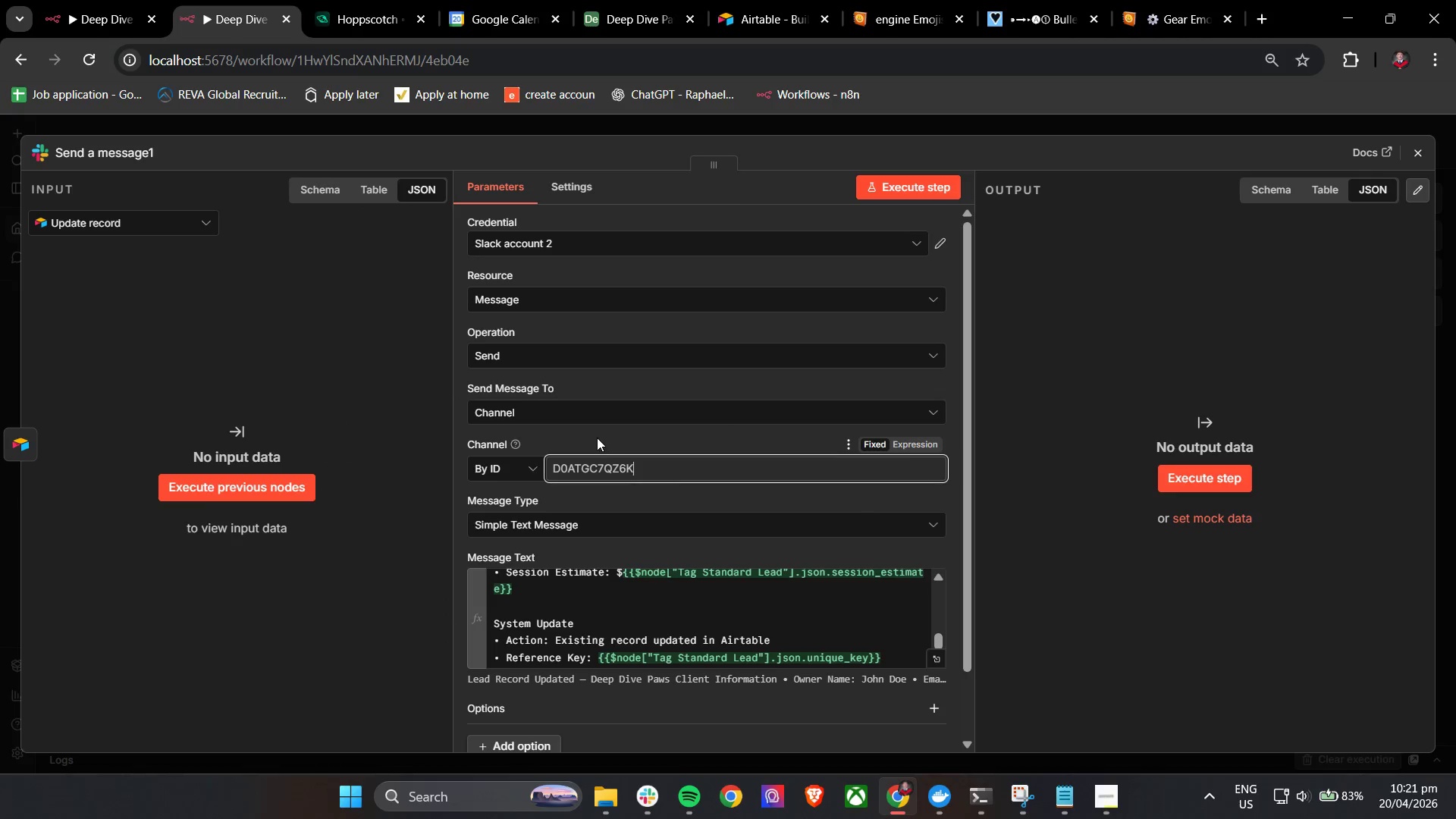 
left_click([597, 431])
 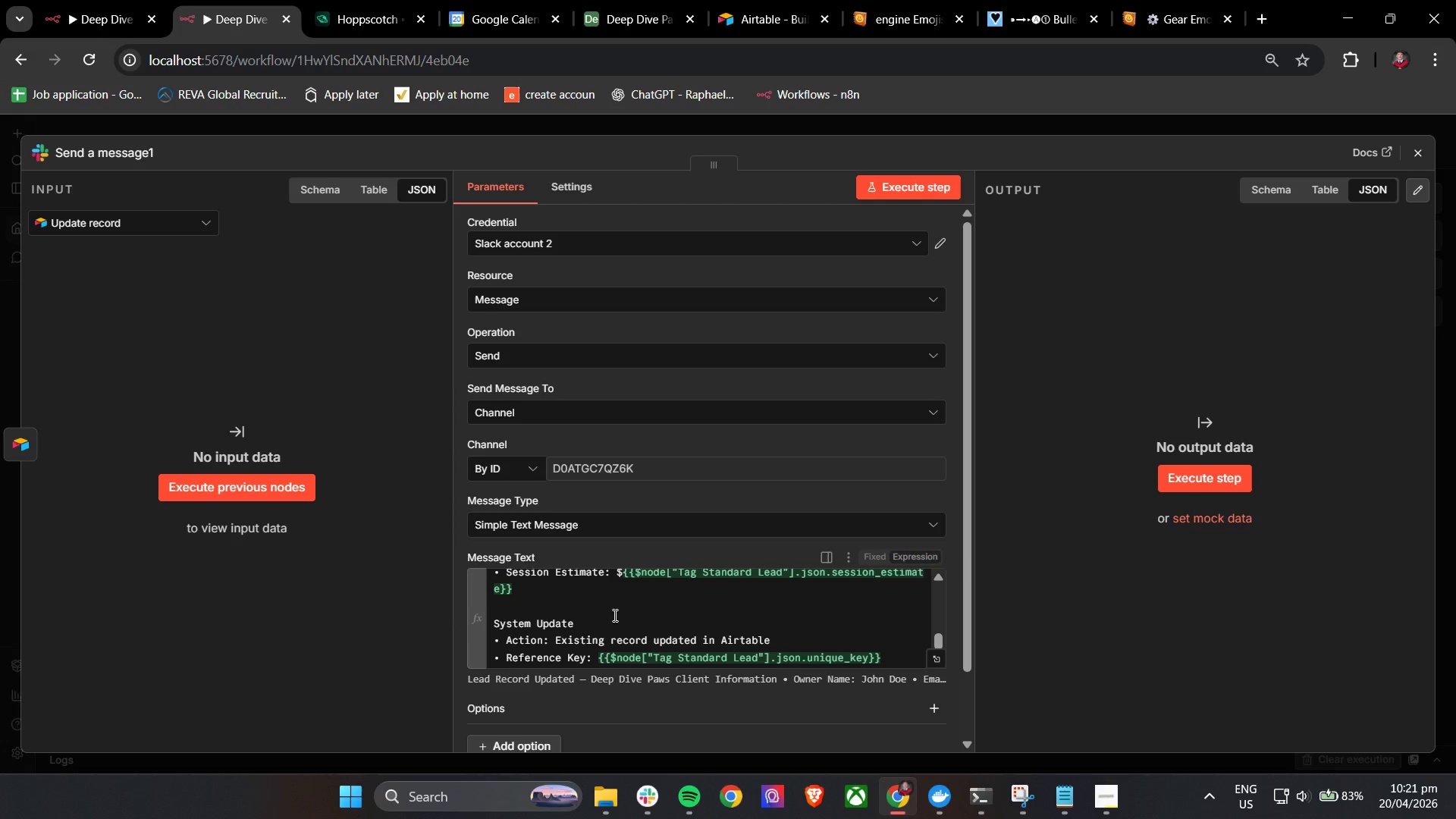 
scroll: coordinate [626, 639], scroll_direction: down, amount: 7.0
 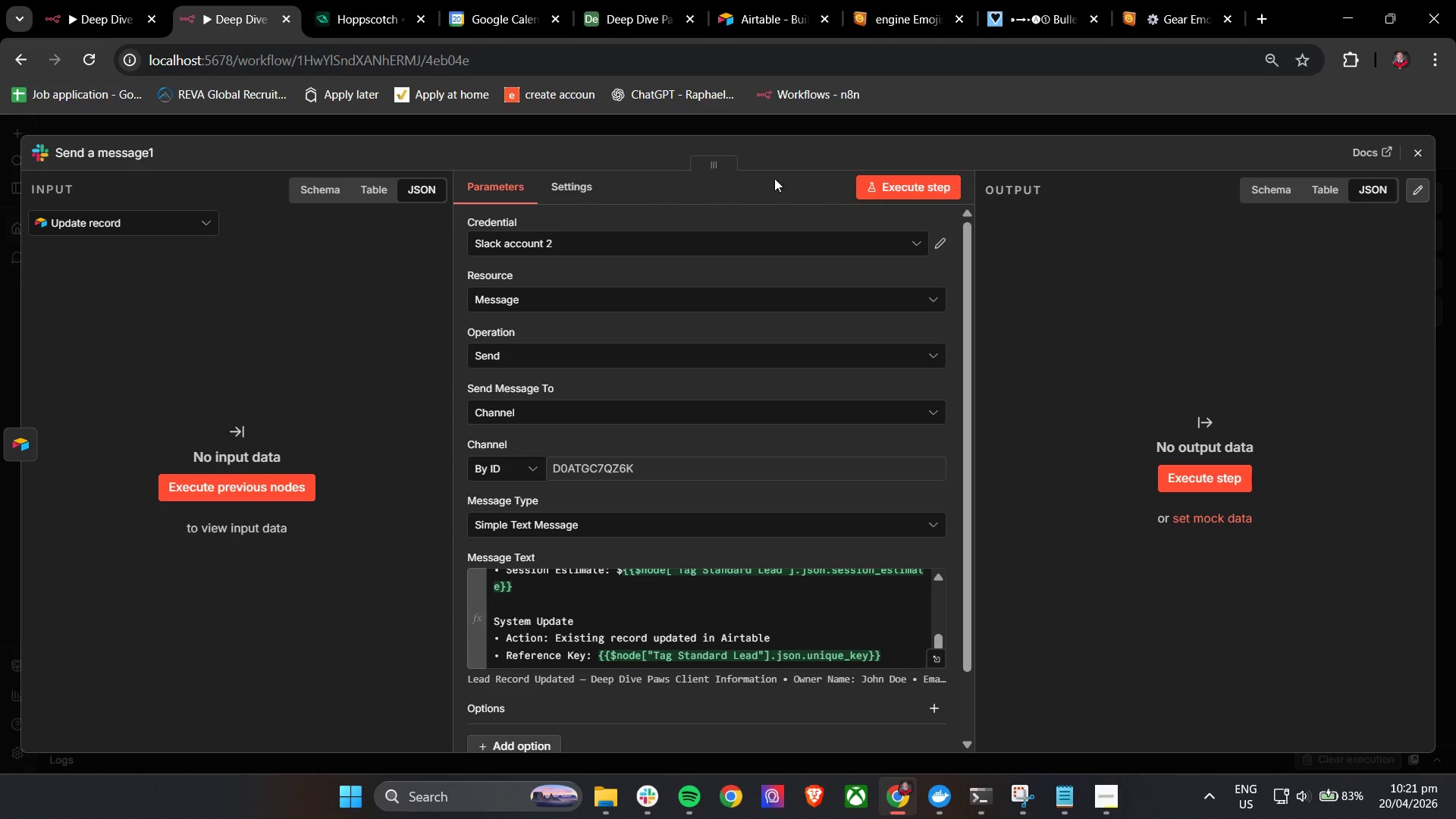 
left_click([836, 158])
 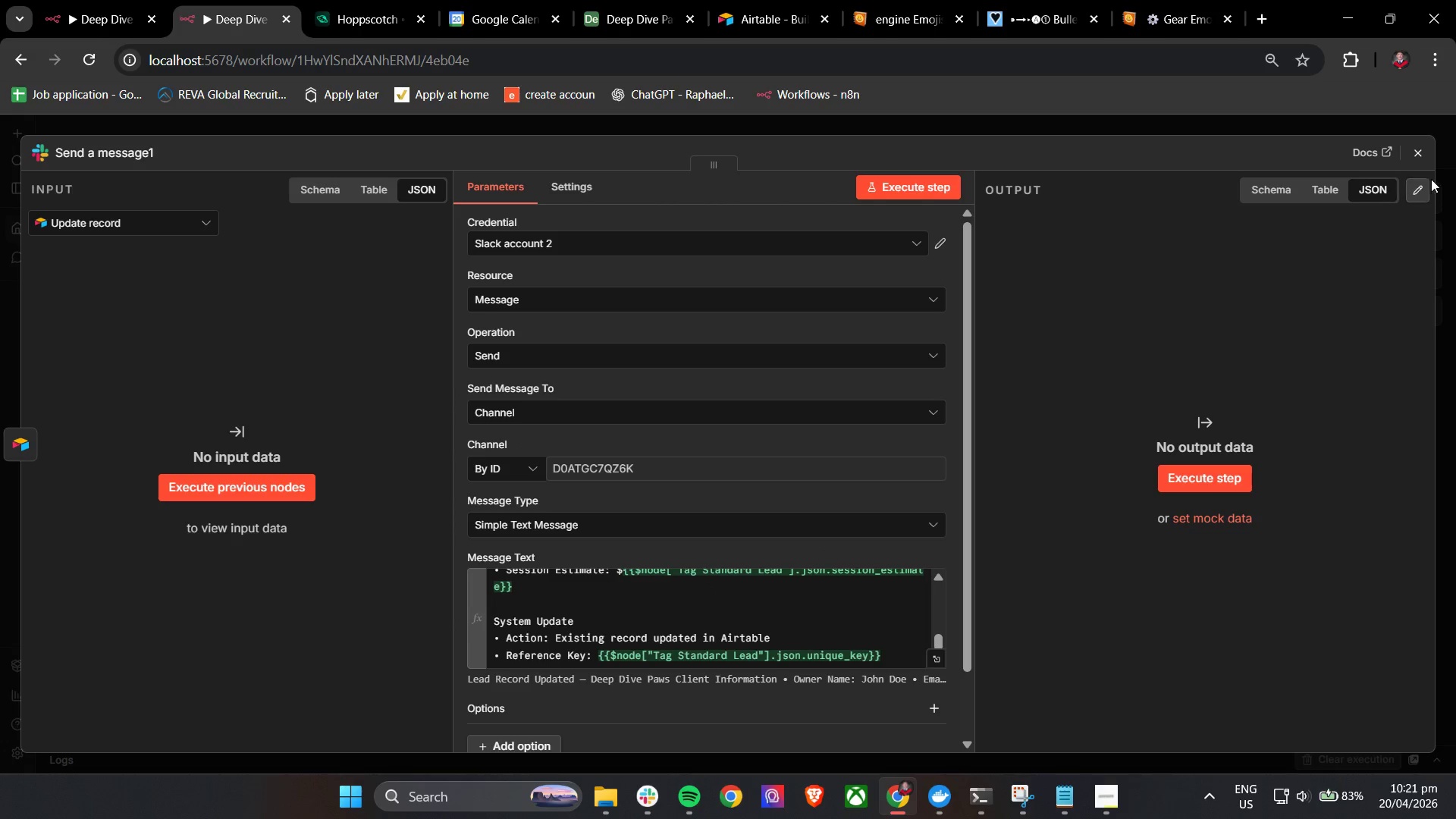 
left_click([1413, 142])
 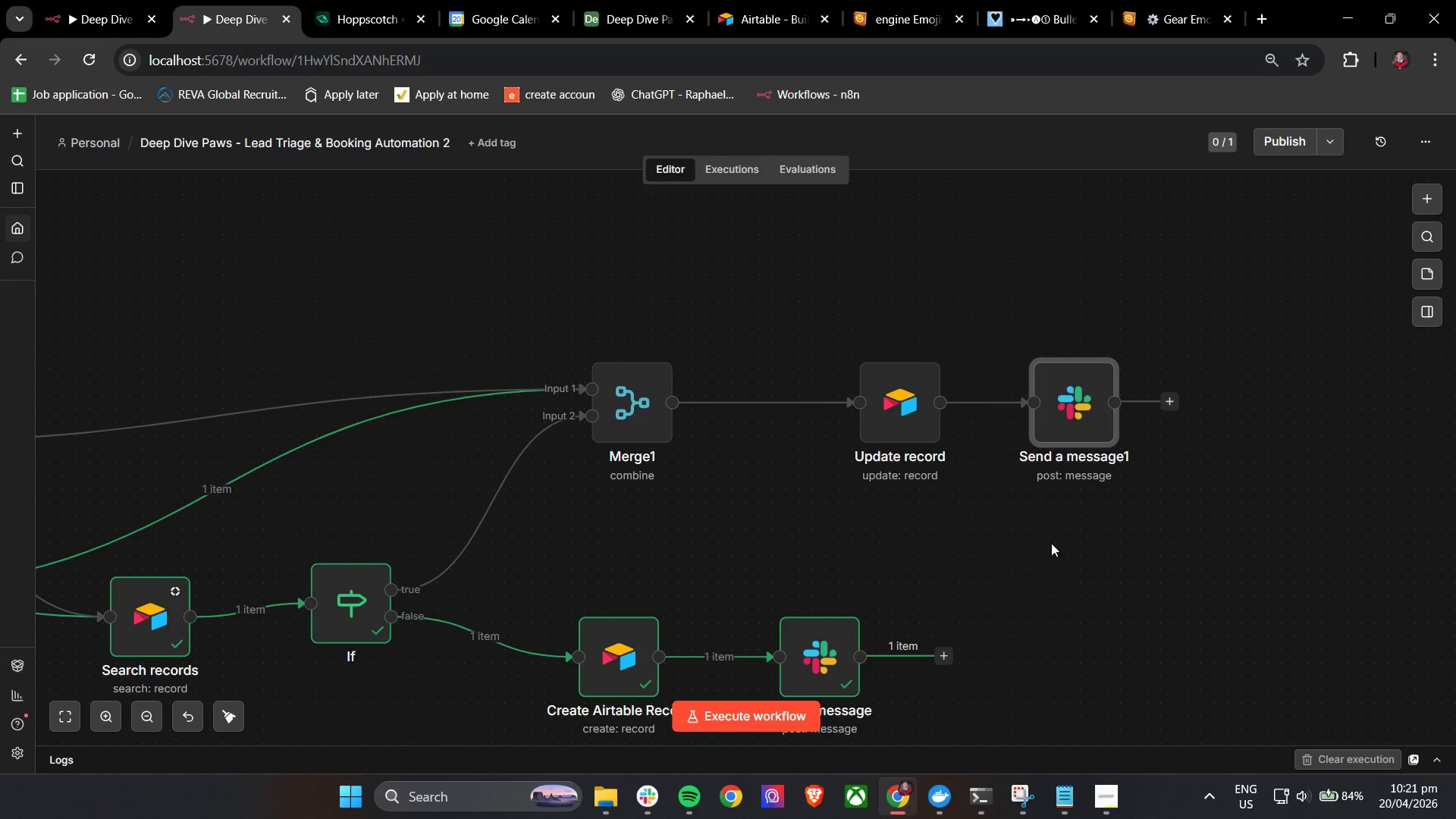 
wait(38.89)
 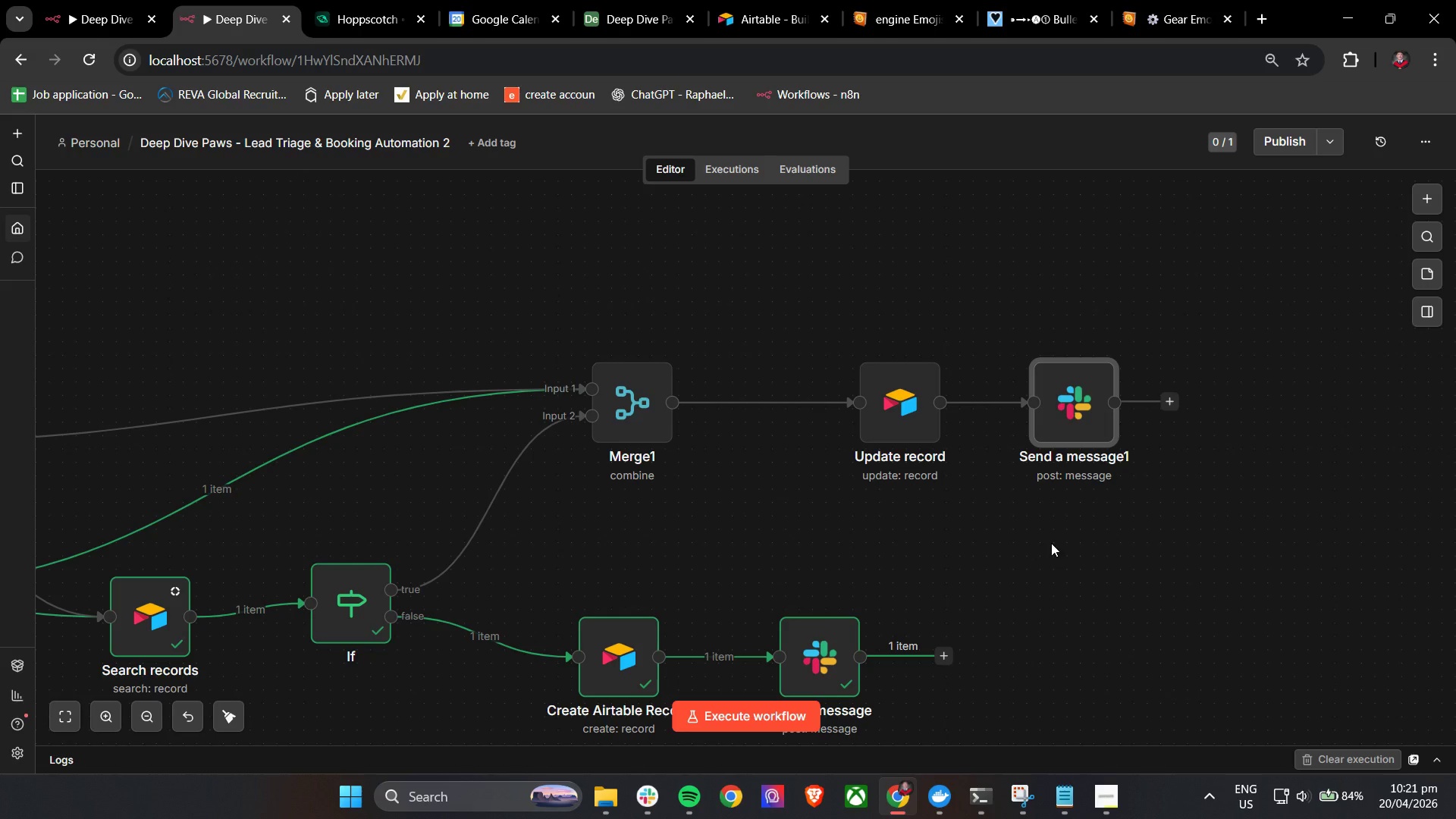 
hold_key(key=ControlLeft, duration=2.17)
scroll: coordinate [980, 508], scroll_direction: down, amount: 5.0
 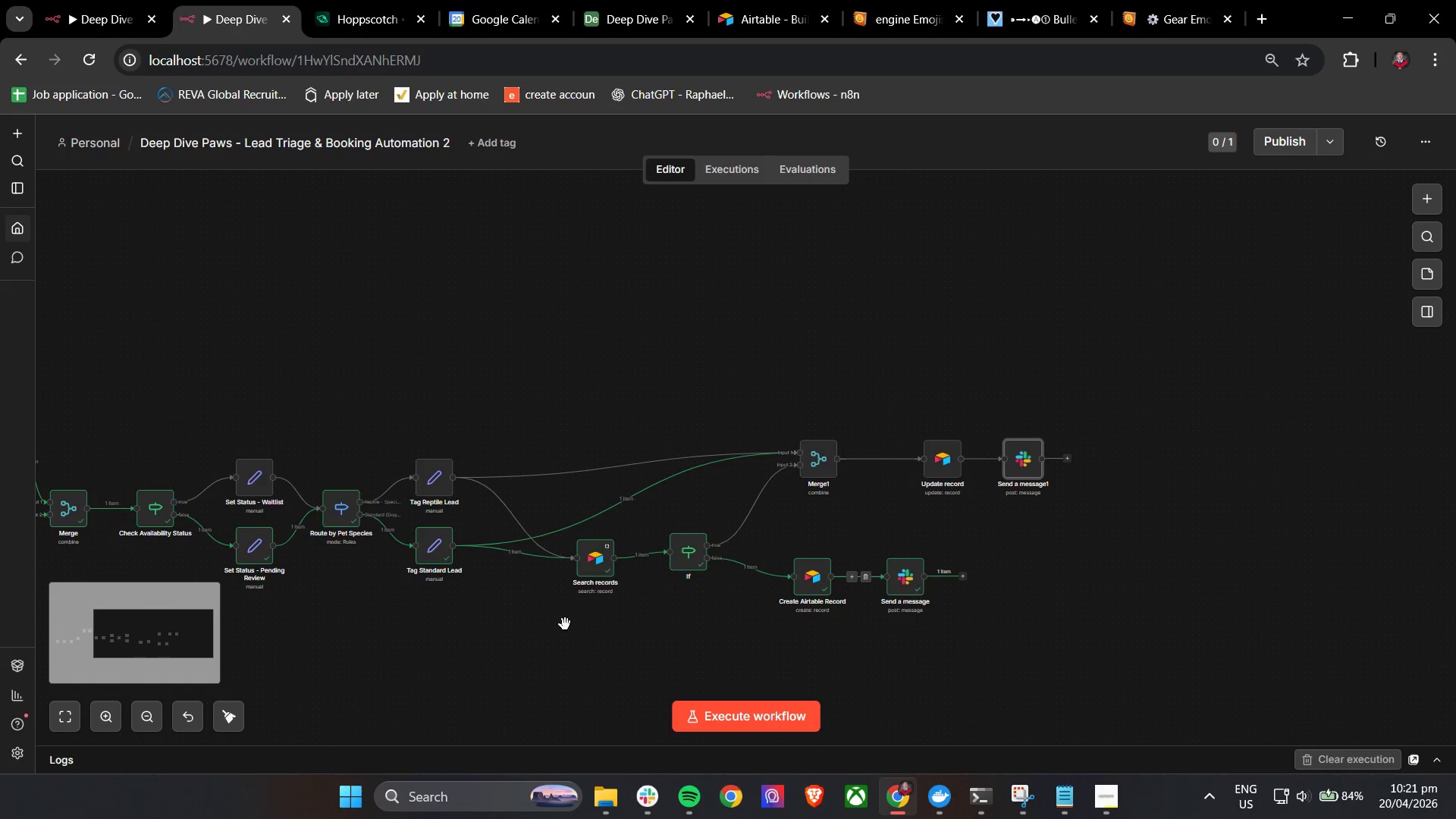 
left_click_drag(start_coordinate=[457, 639], to_coordinate=[1055, 481])
 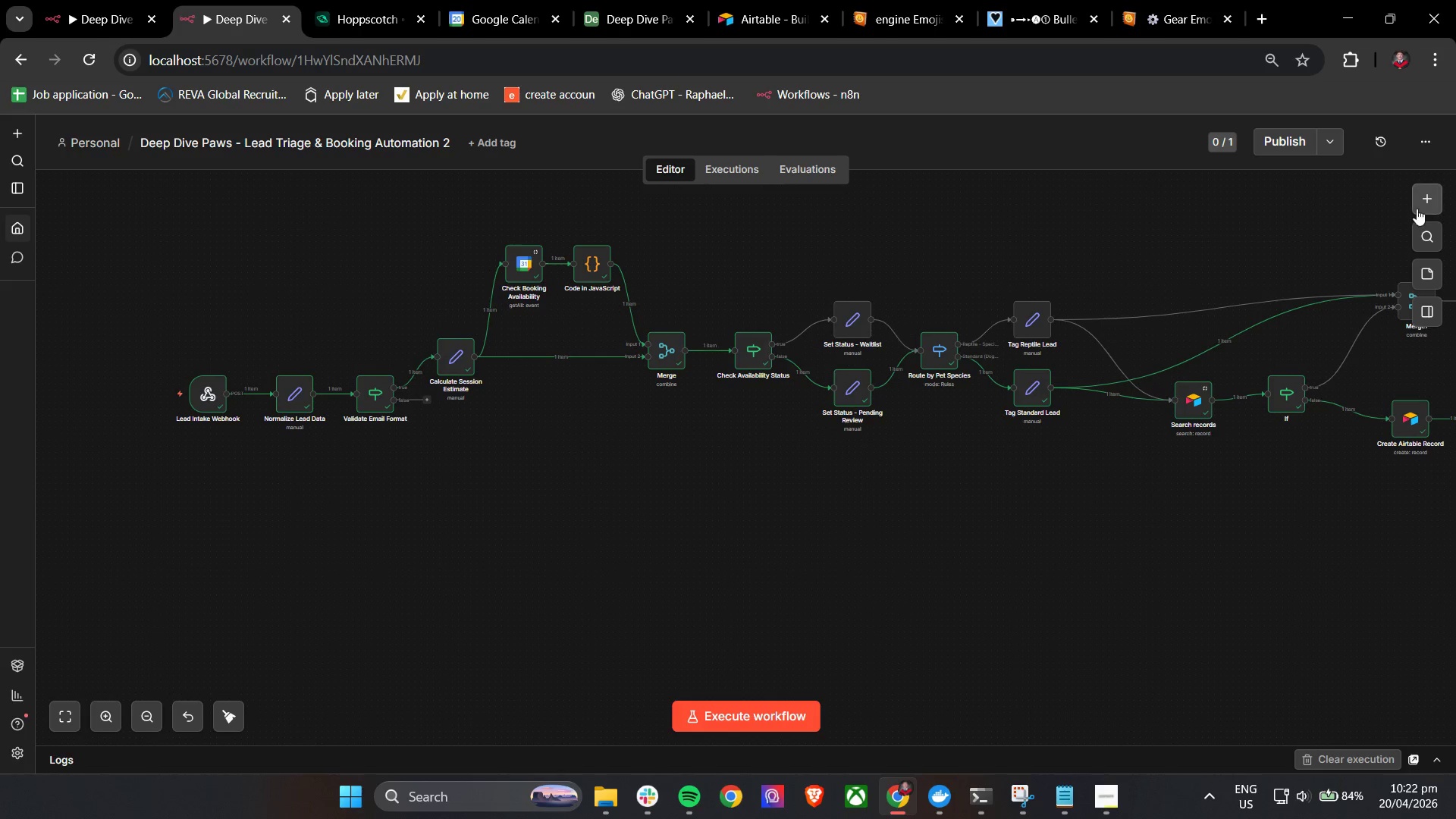 
type(err)
 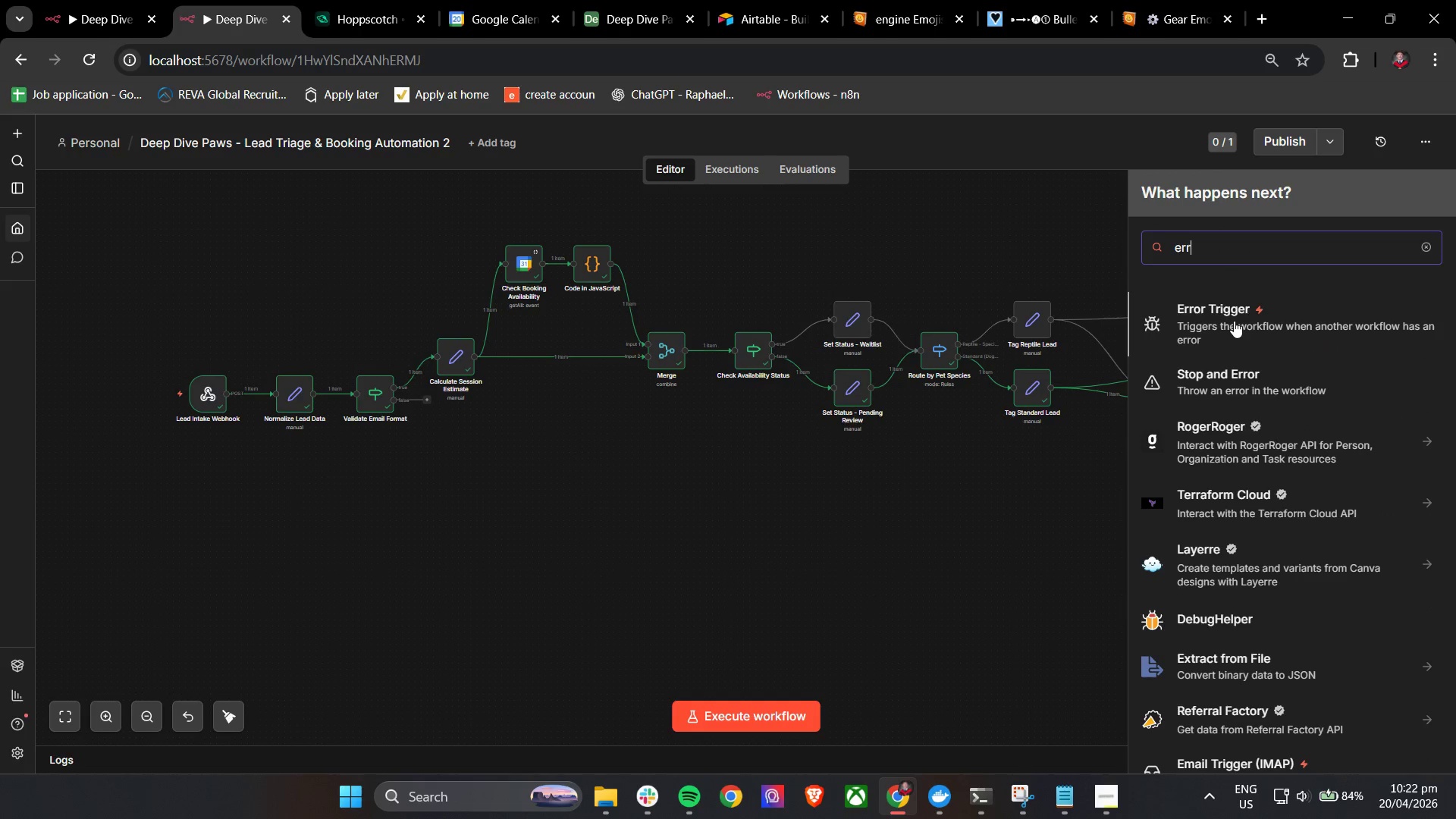 
left_click([1234, 321])
 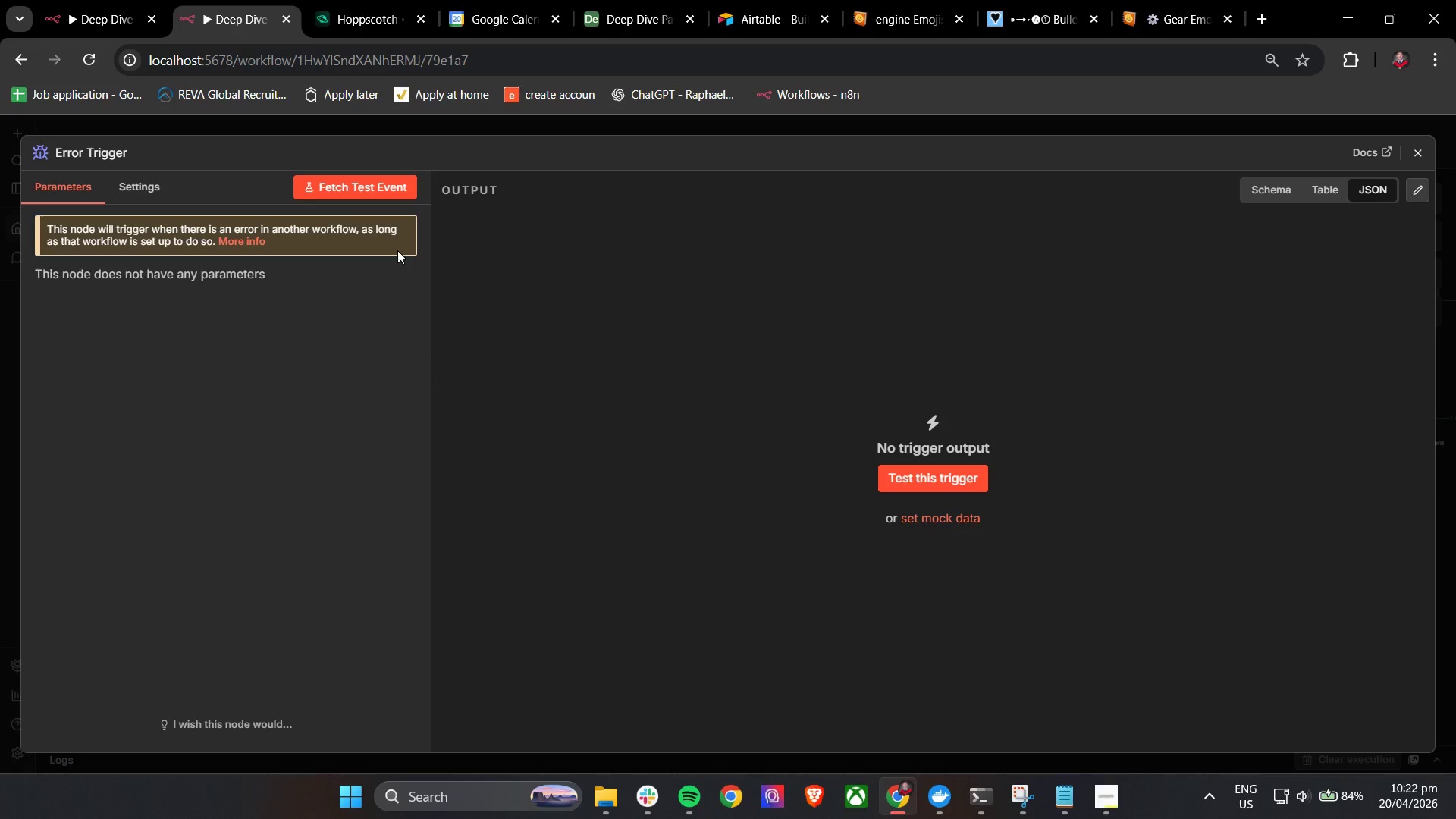 
wait(12.53)
 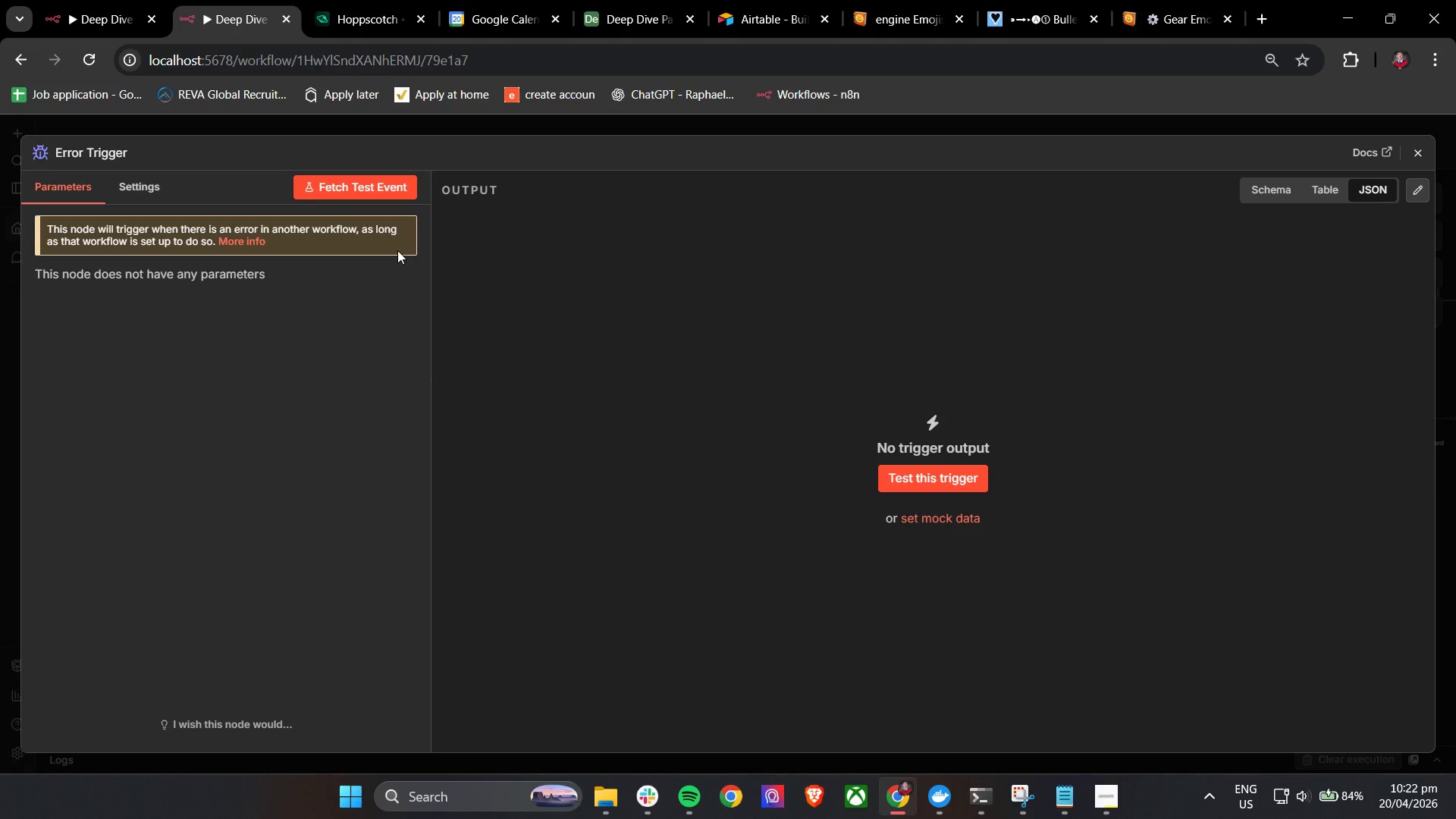 
left_click([1423, 152])
 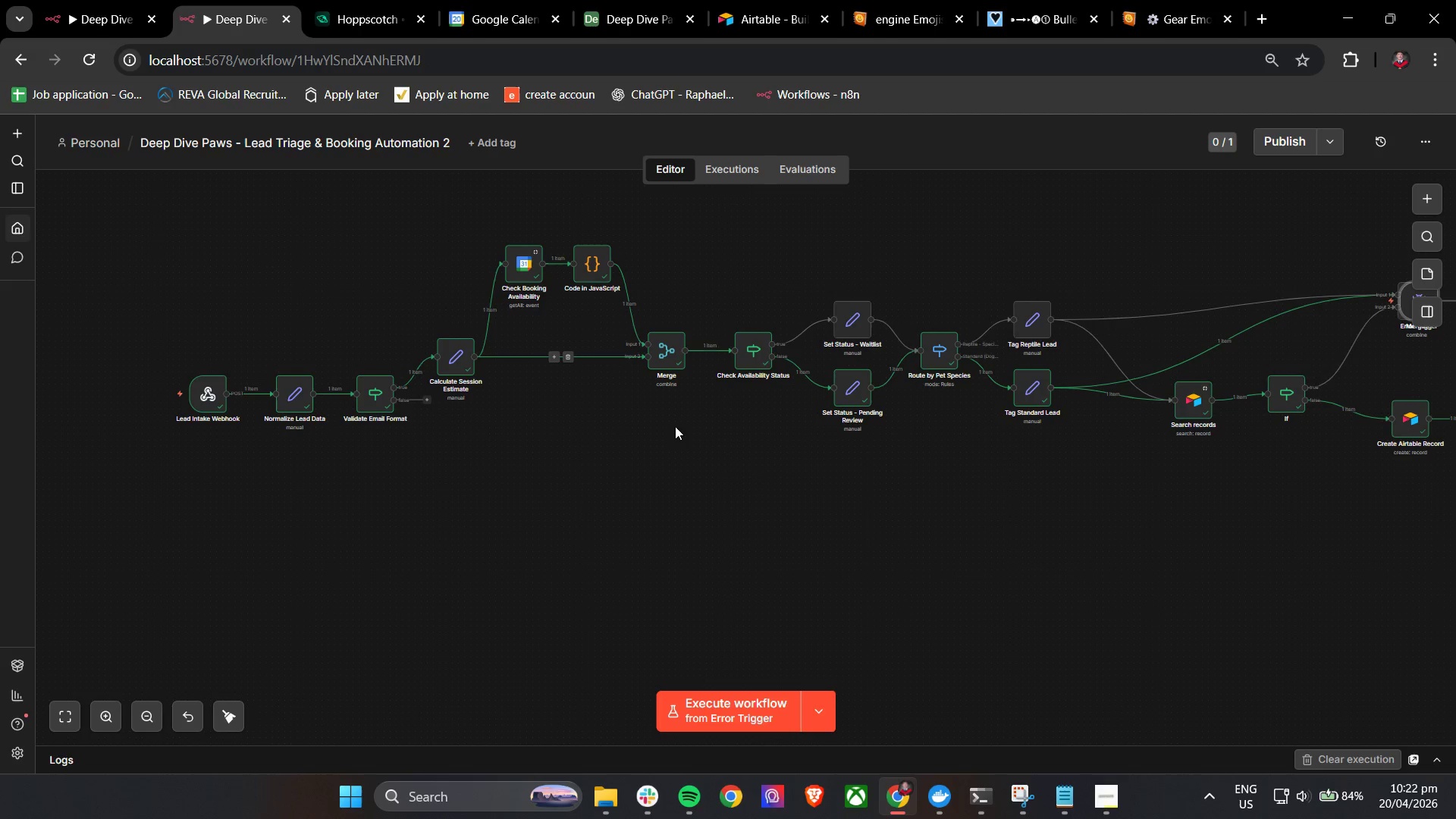 
hold_key(key=ControlLeft, duration=0.77)
left_click_drag(start_coordinate=[1167, 566], to_coordinate=[391, 570])
 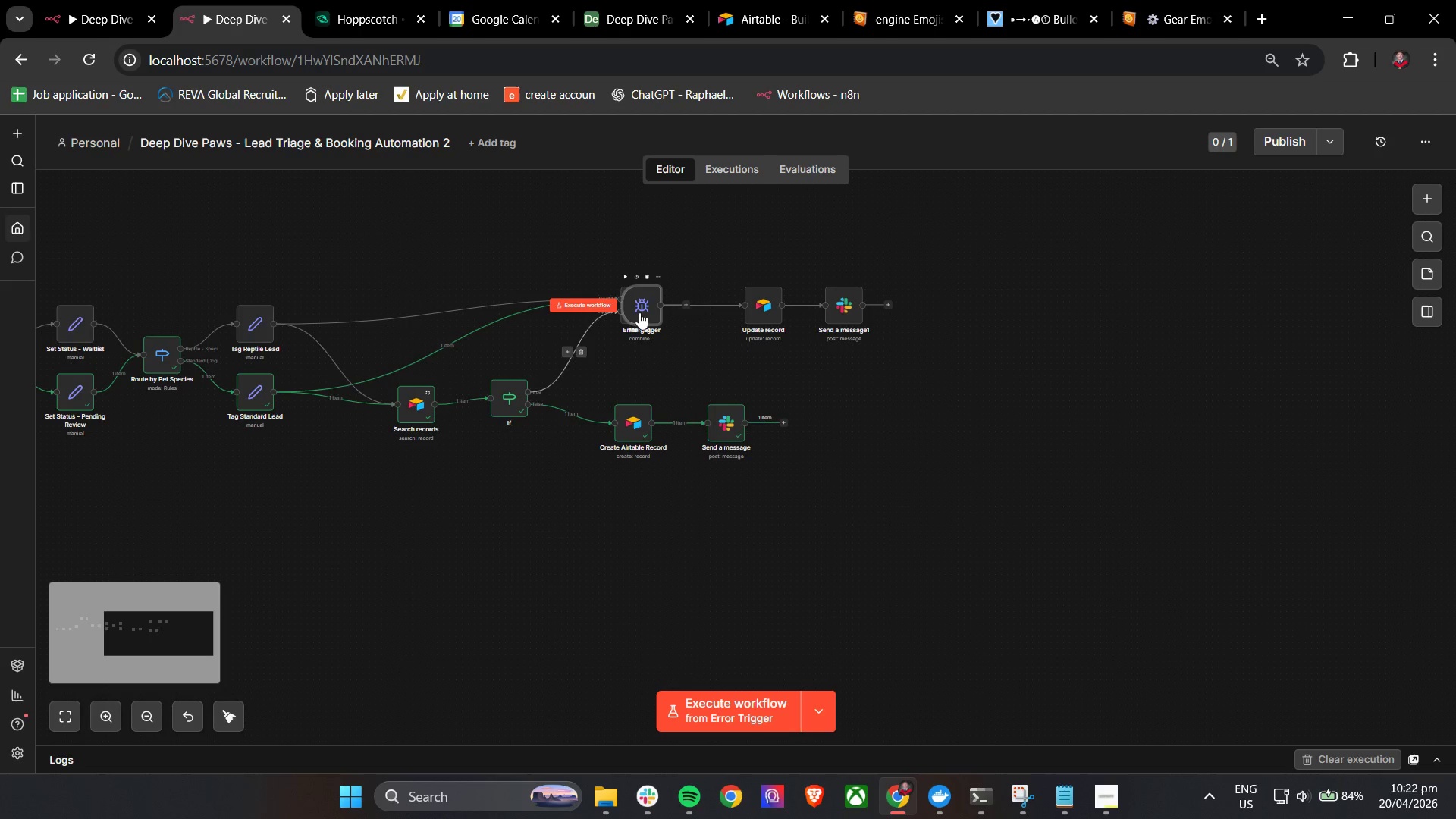 
left_click_drag(start_coordinate=[643, 308], to_coordinate=[143, 538])
 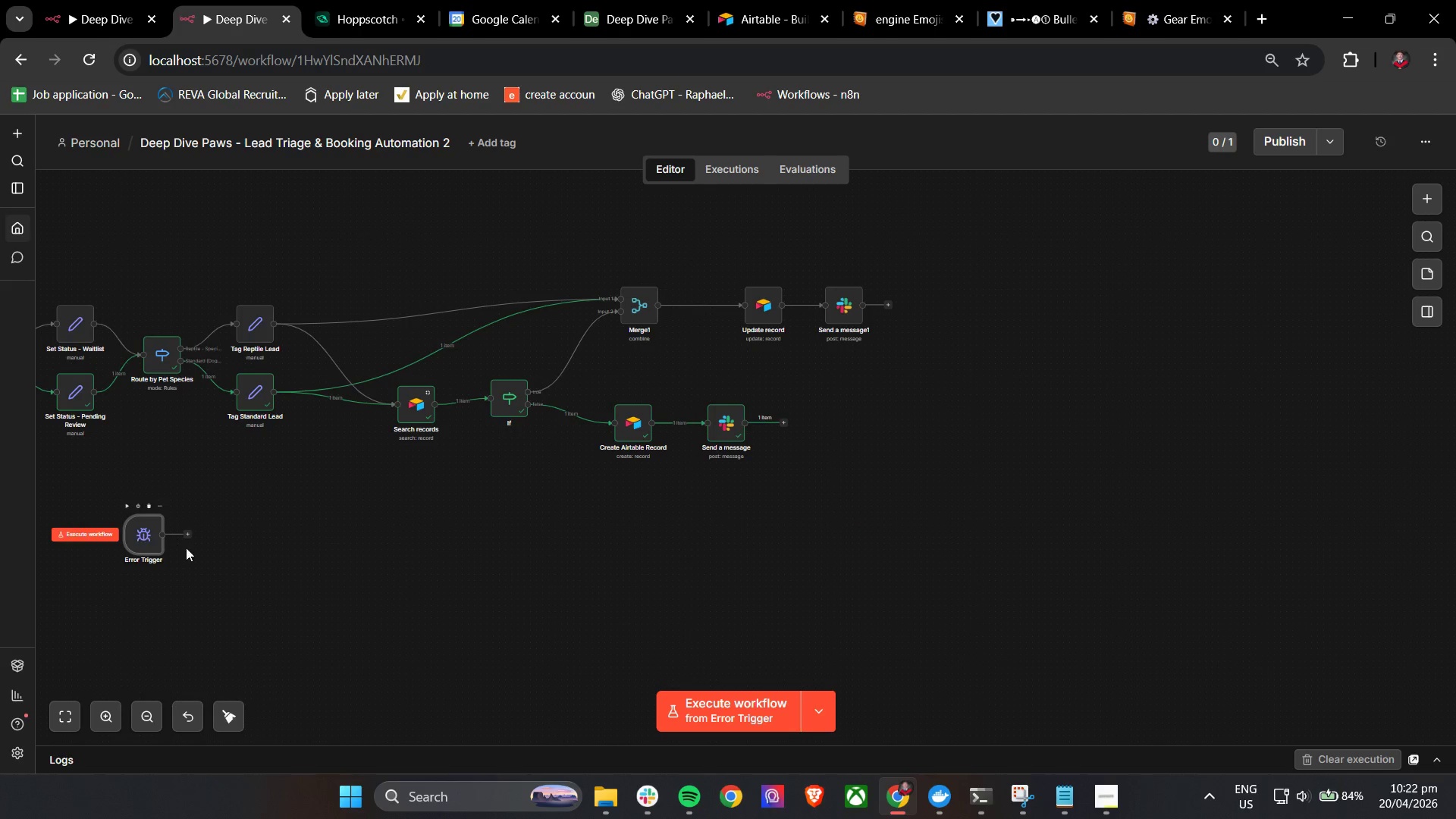 
hold_key(key=ControlLeft, duration=0.69)
left_click_drag(start_coordinate=[328, 557], to_coordinate=[1015, 494])
 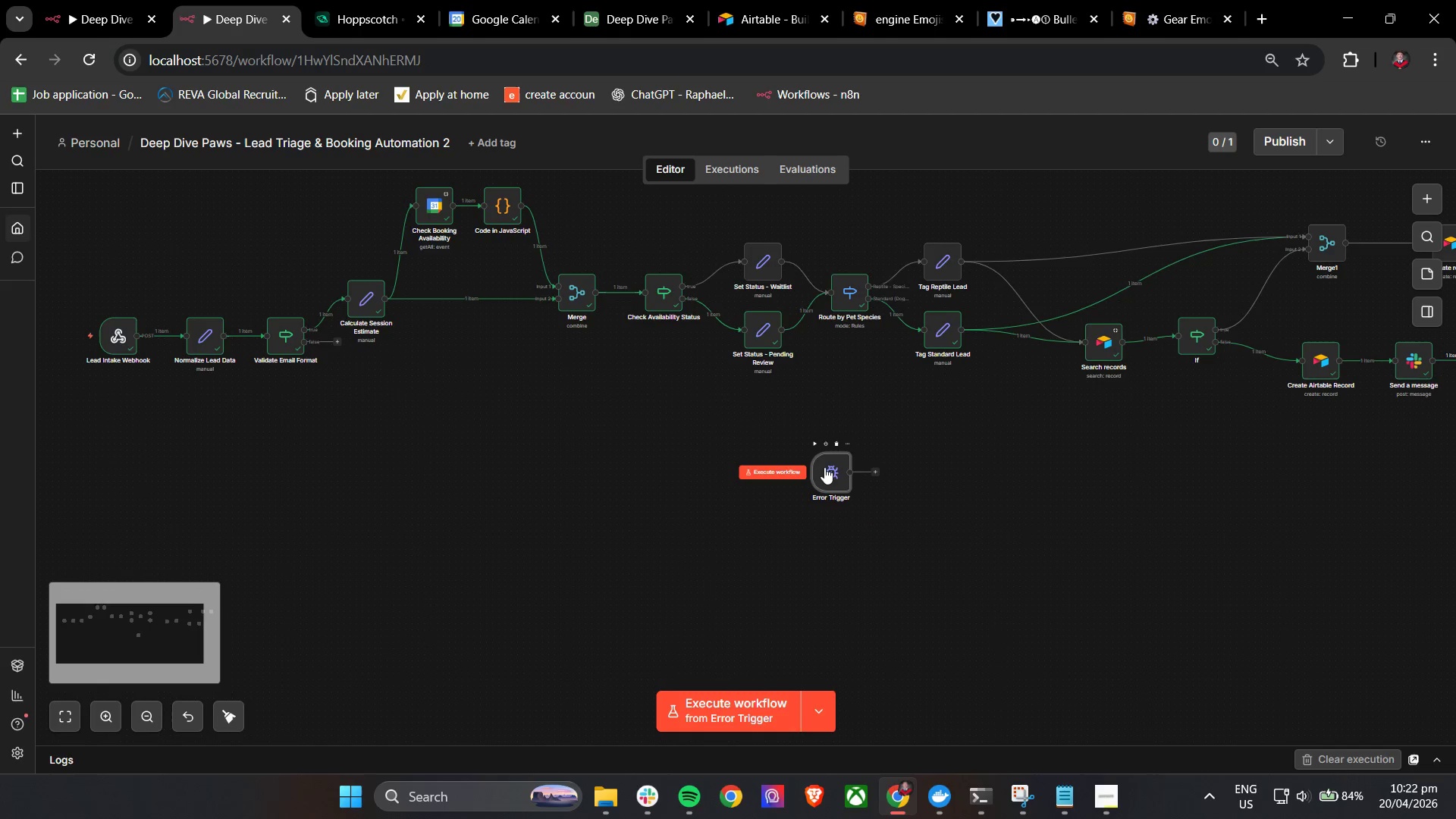 
left_click_drag(start_coordinate=[827, 466], to_coordinate=[102, 422])
 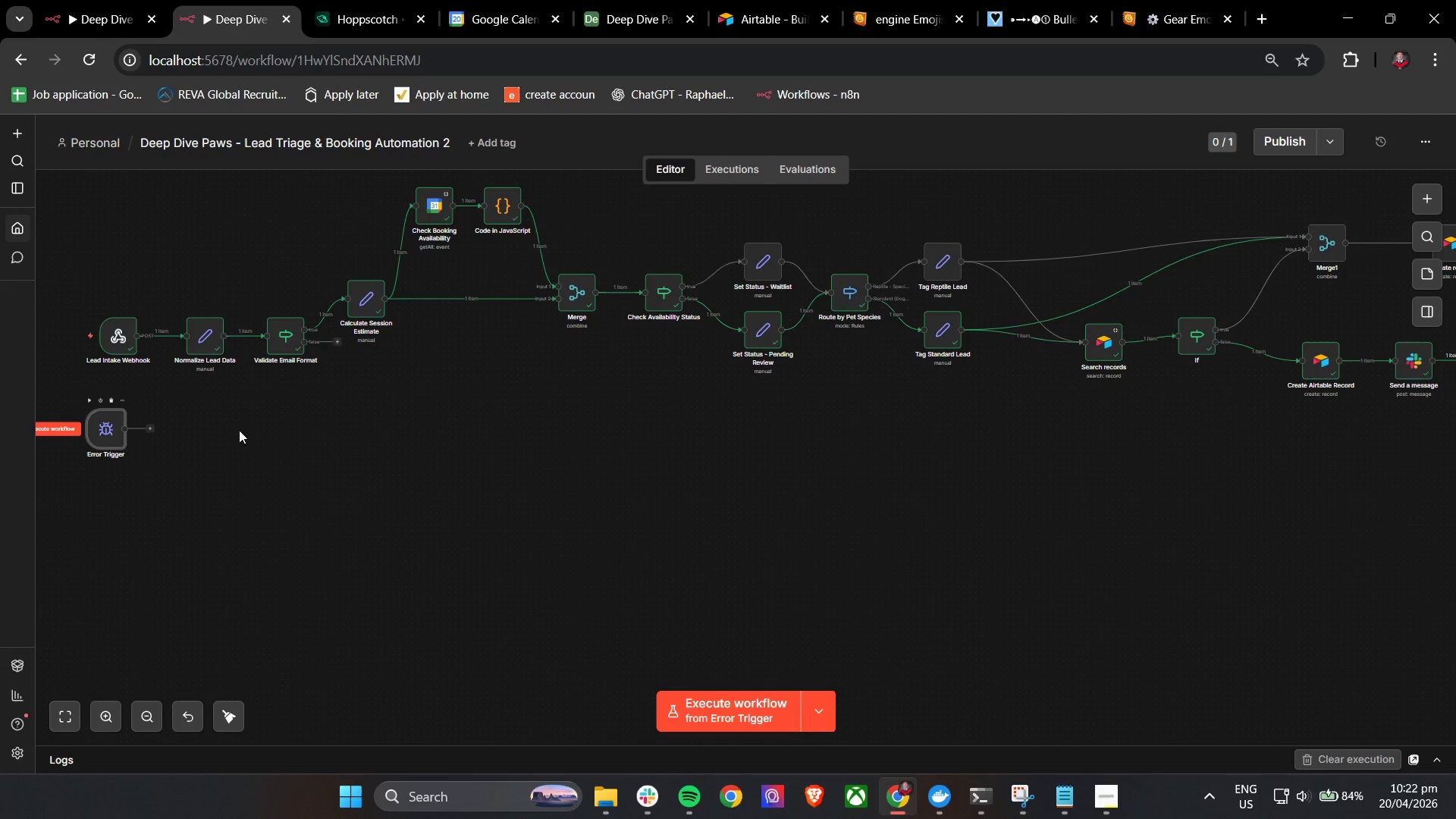 
left_click([366, 442])
 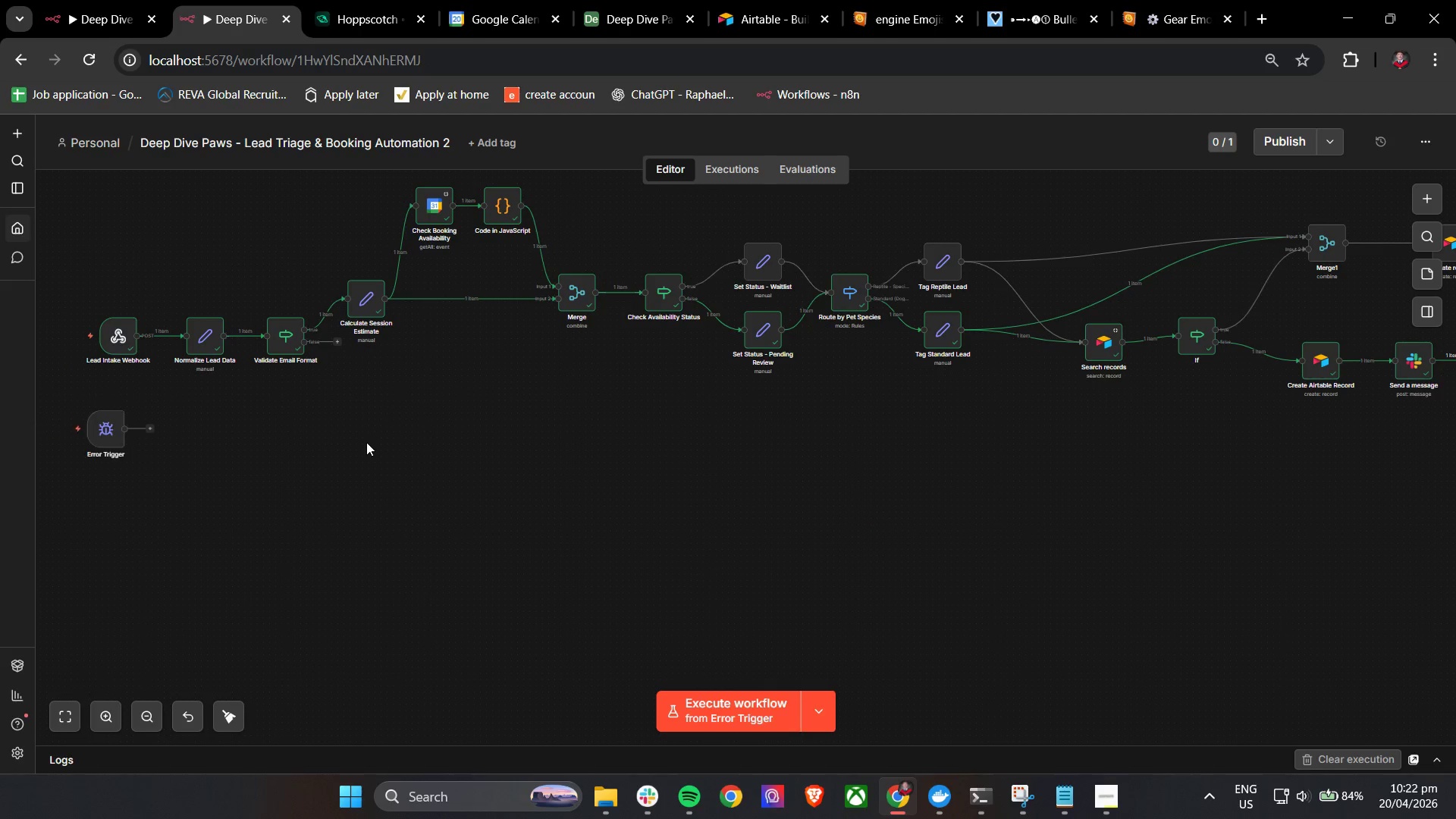 
hold_key(key=ControlLeft, duration=1.34)
left_click_drag(start_coordinate=[369, 442], to_coordinate=[598, 548])
 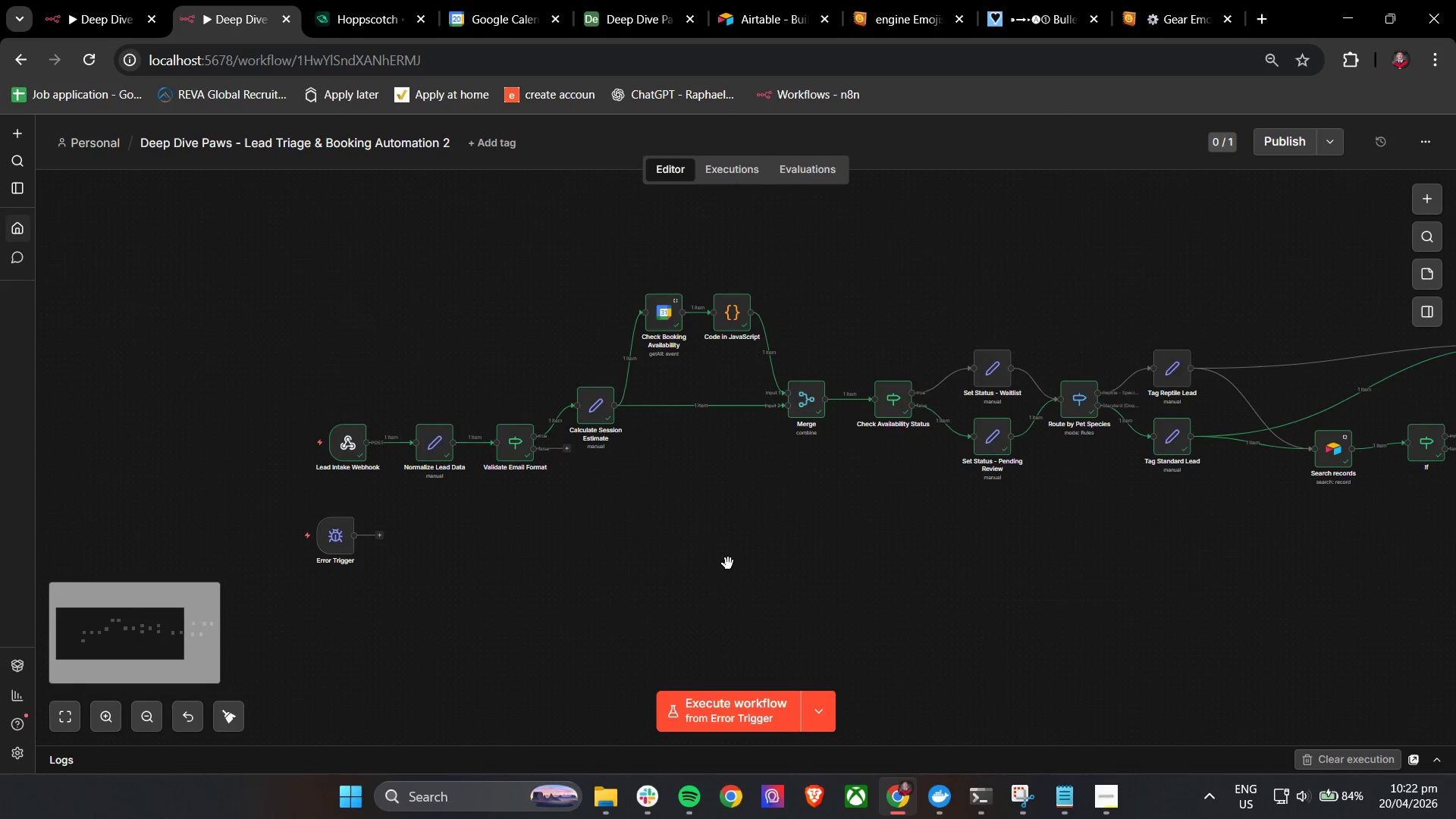 
left_click_drag(start_coordinate=[730, 563], to_coordinate=[706, 561])
 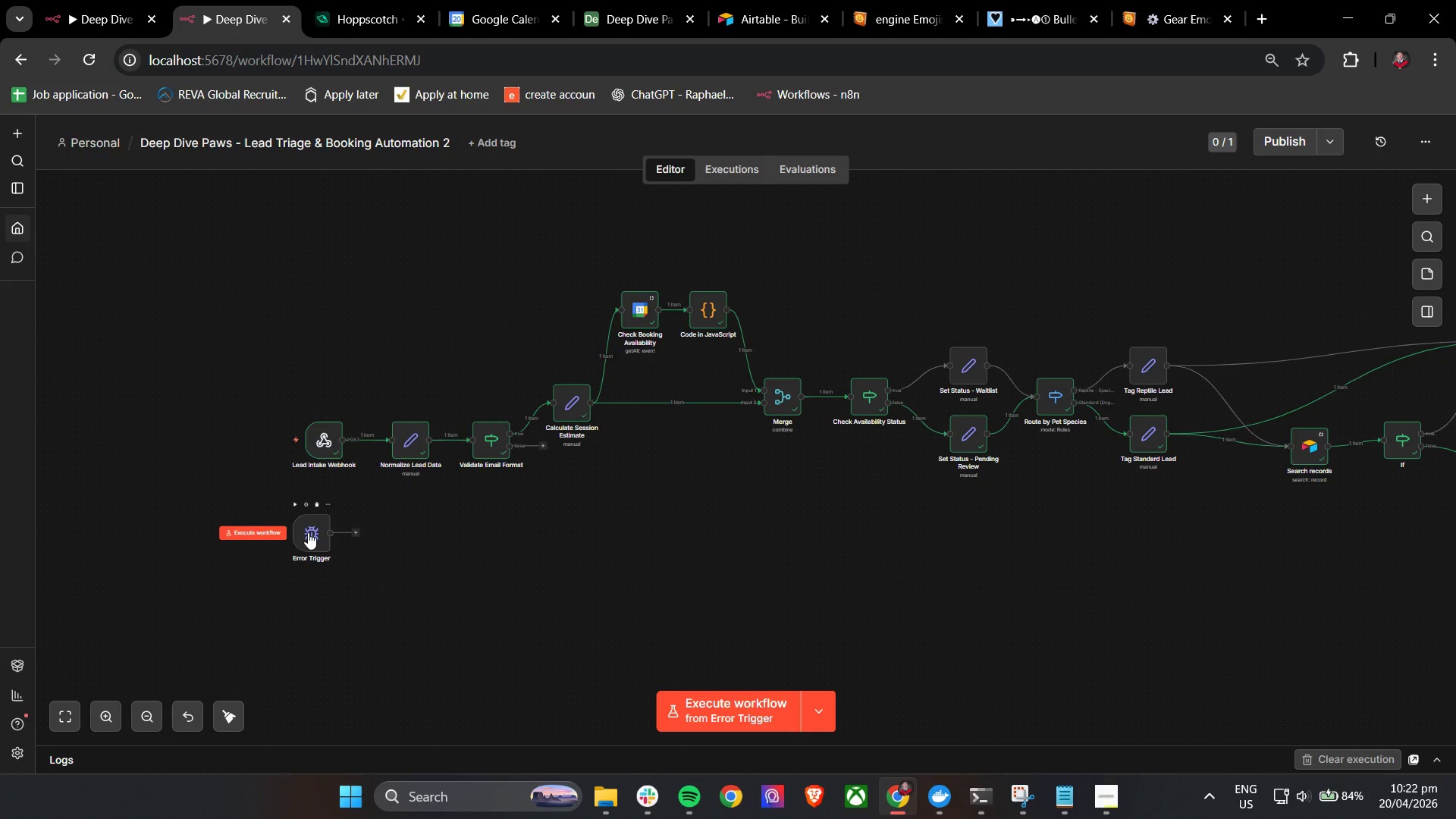 
wait(7.31)
 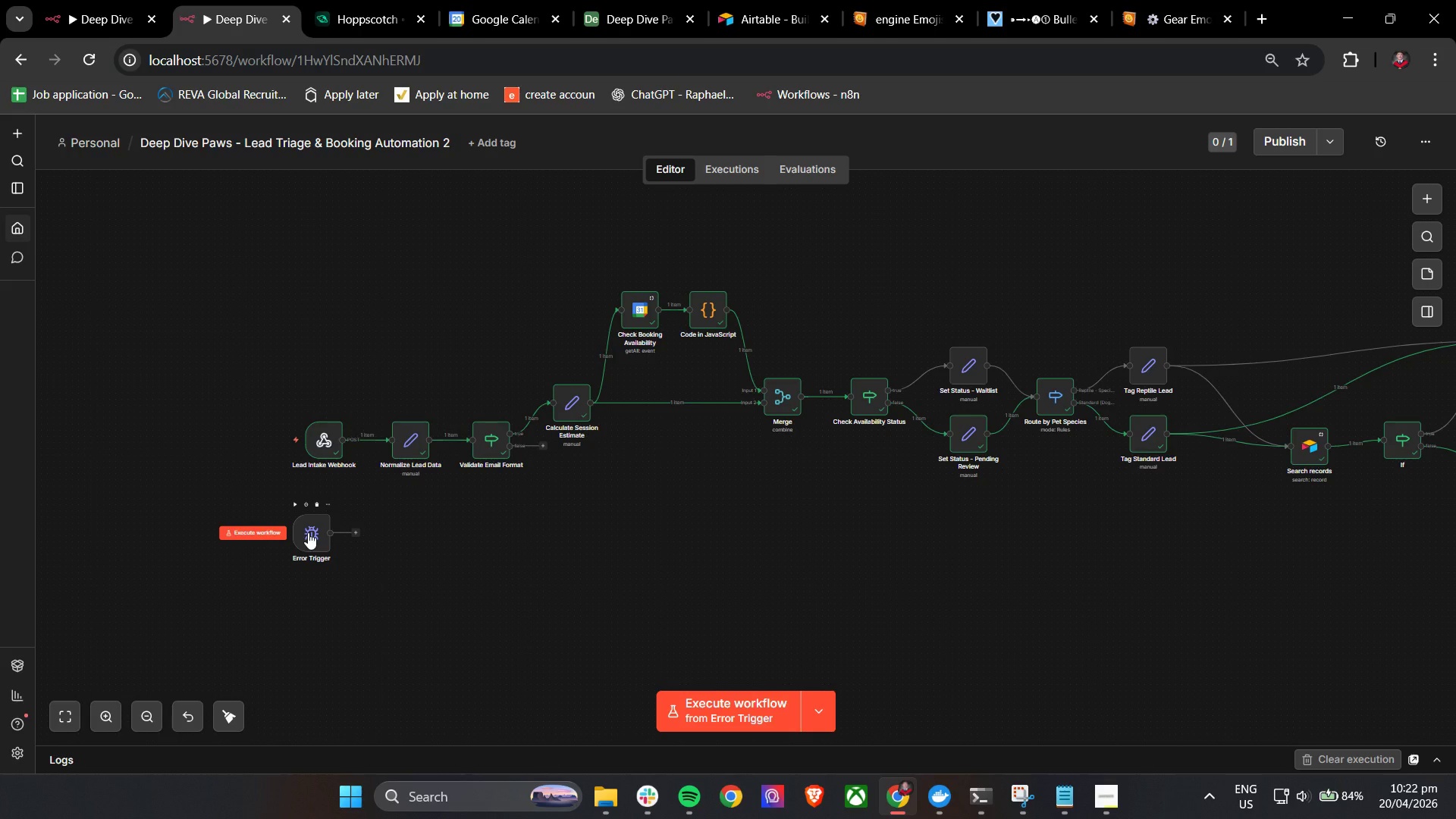 
hold_key(key=ControlLeft, duration=0.77)
left_click_drag(start_coordinate=[1309, 600], to_coordinate=[672, 635])
 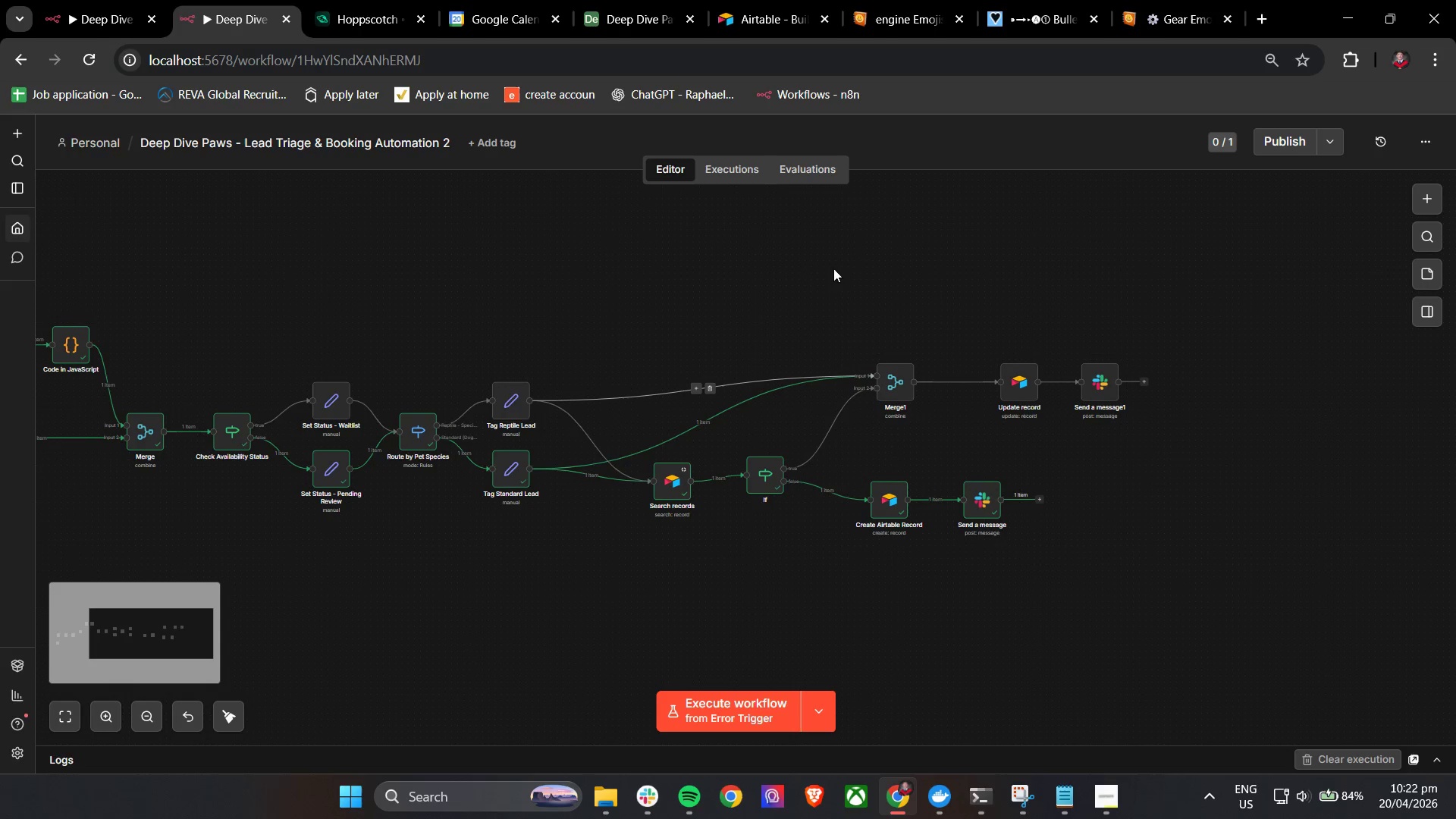 
left_click_drag(start_coordinate=[818, 289], to_coordinate=[1207, 470])
 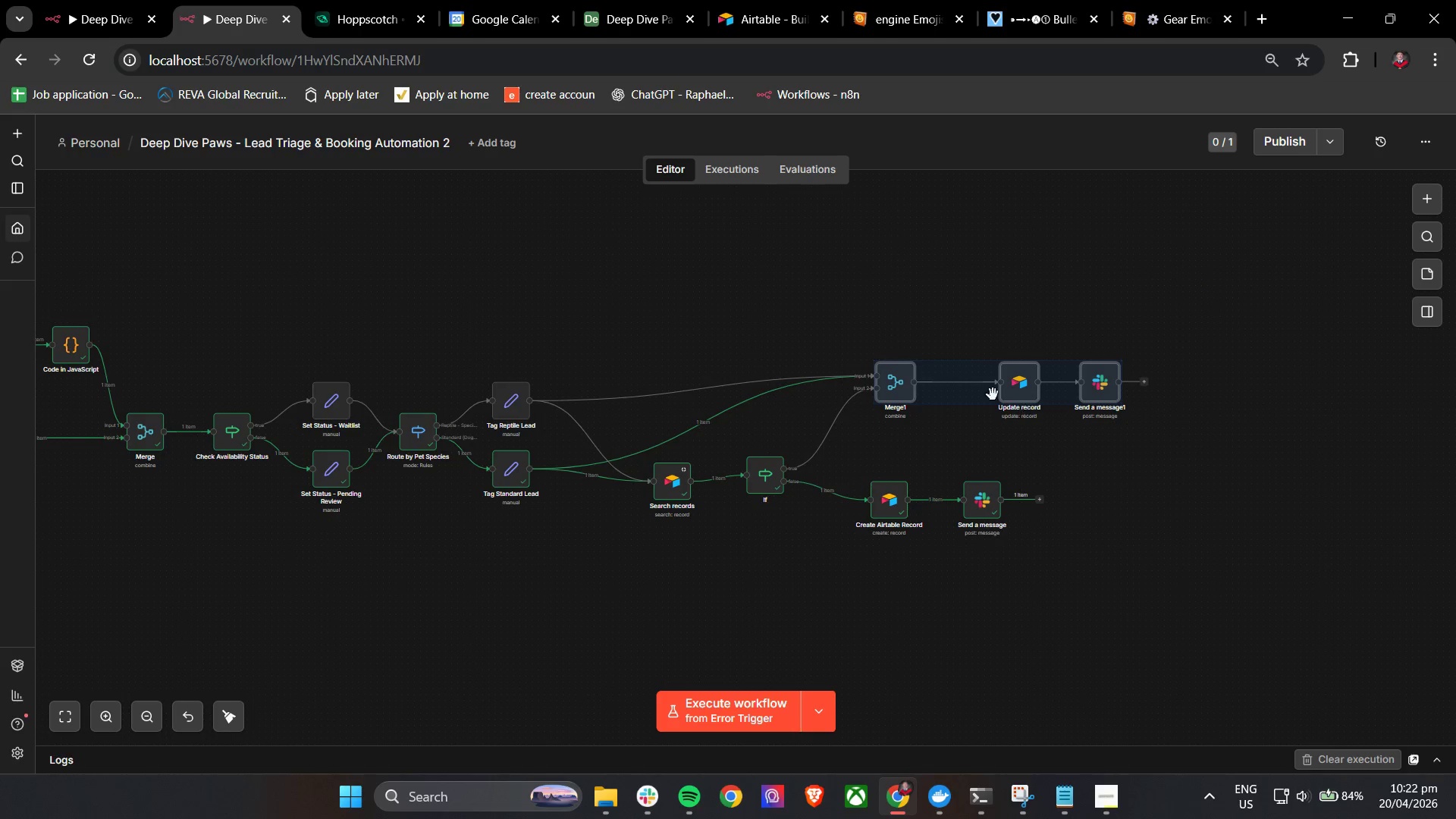 
left_click_drag(start_coordinate=[970, 384], to_coordinate=[857, 384])
 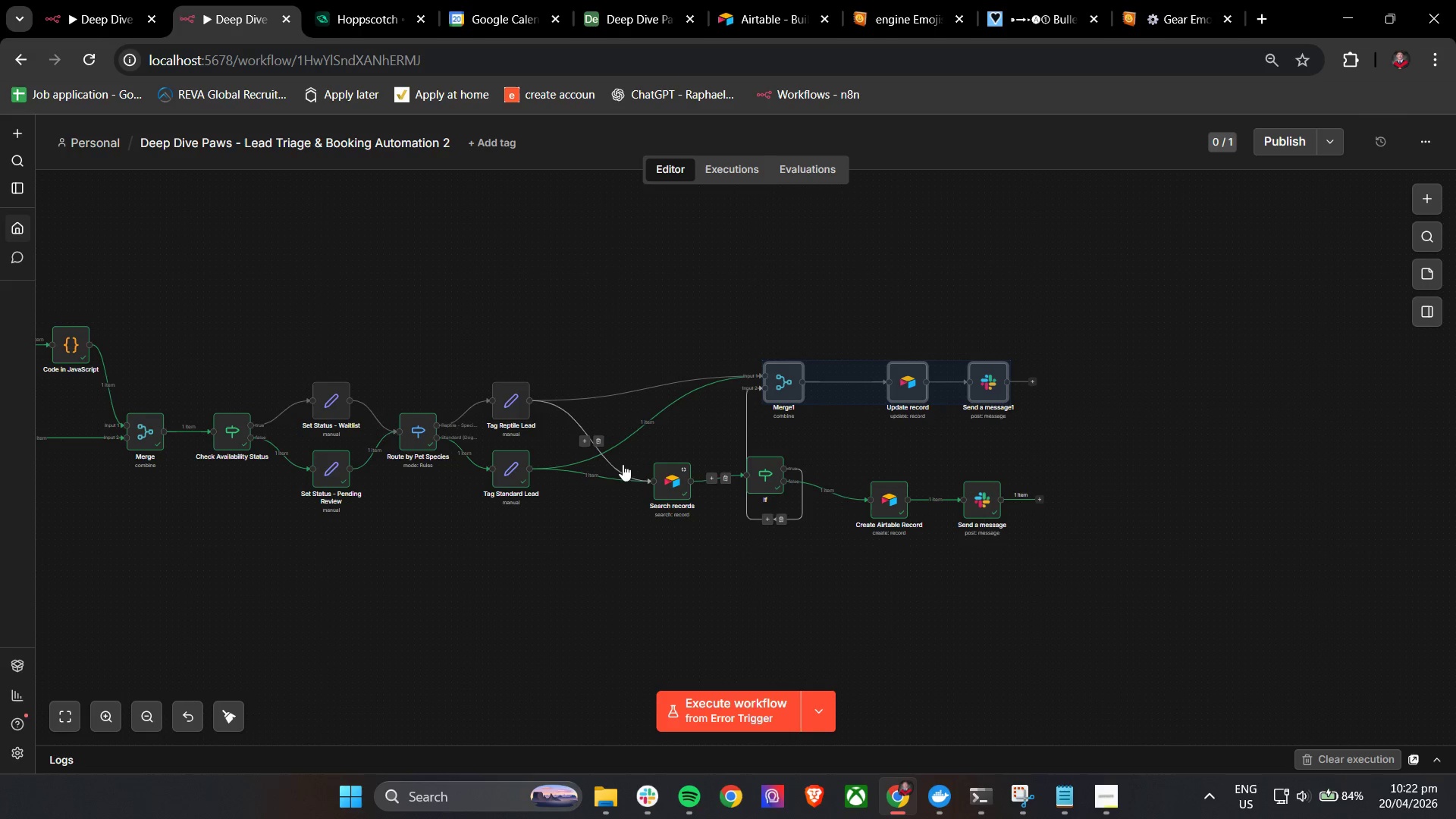 
left_click_drag(start_coordinate=[637, 447], to_coordinate=[850, 544])
 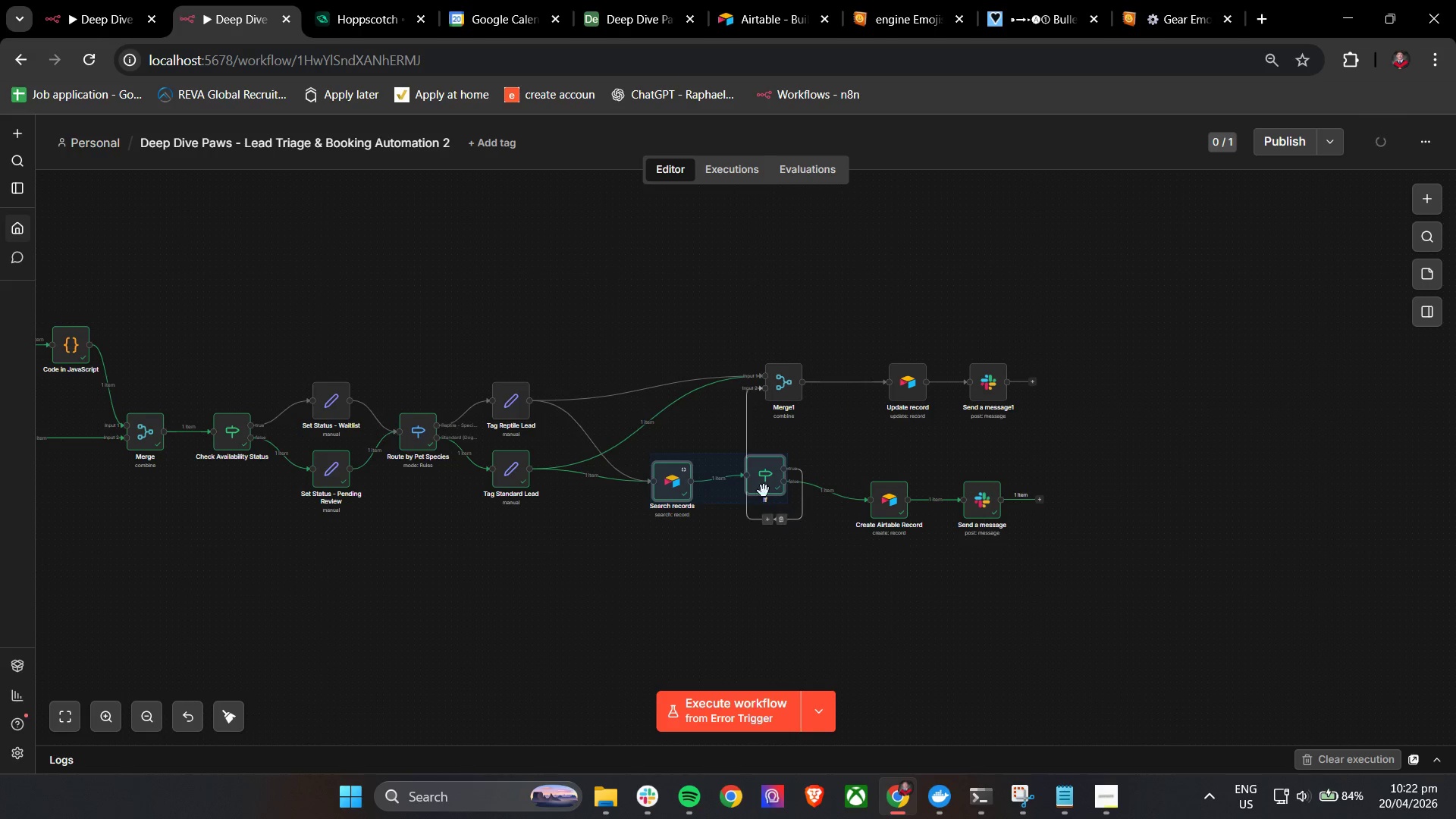 
left_click_drag(start_coordinate=[753, 481], to_coordinate=[699, 478])
 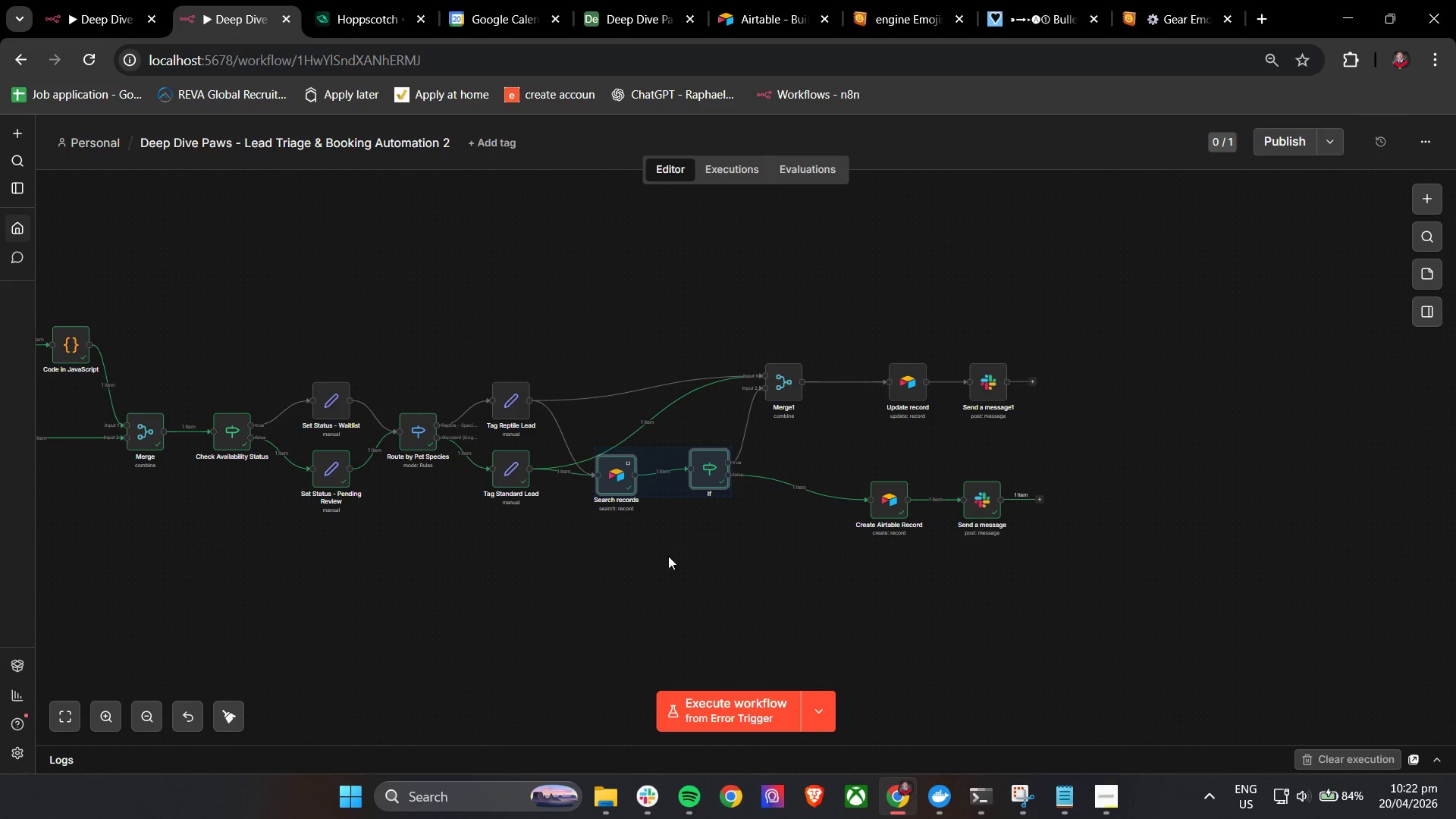 
left_click([666, 563])
 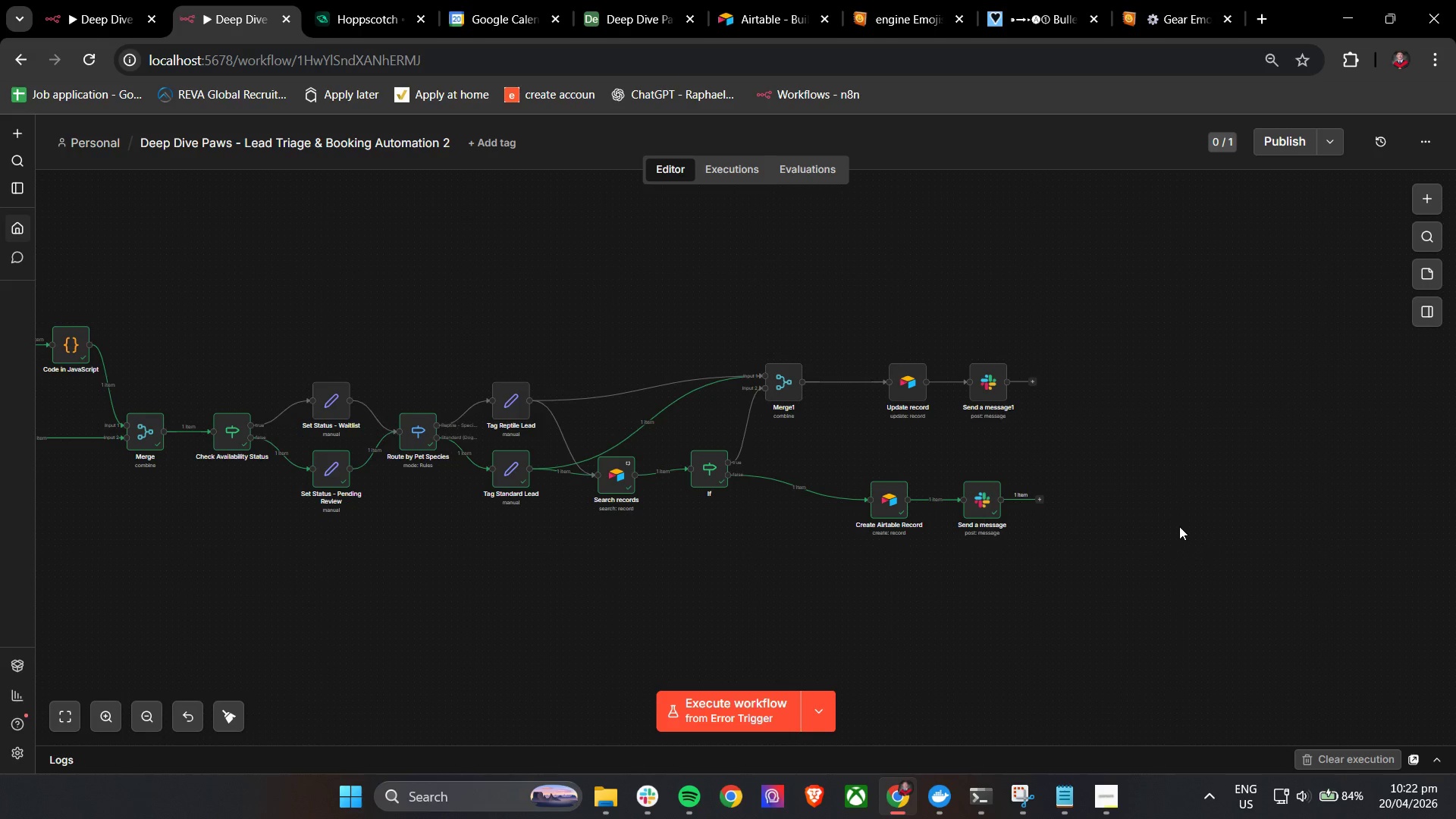 
wait(8.7)
 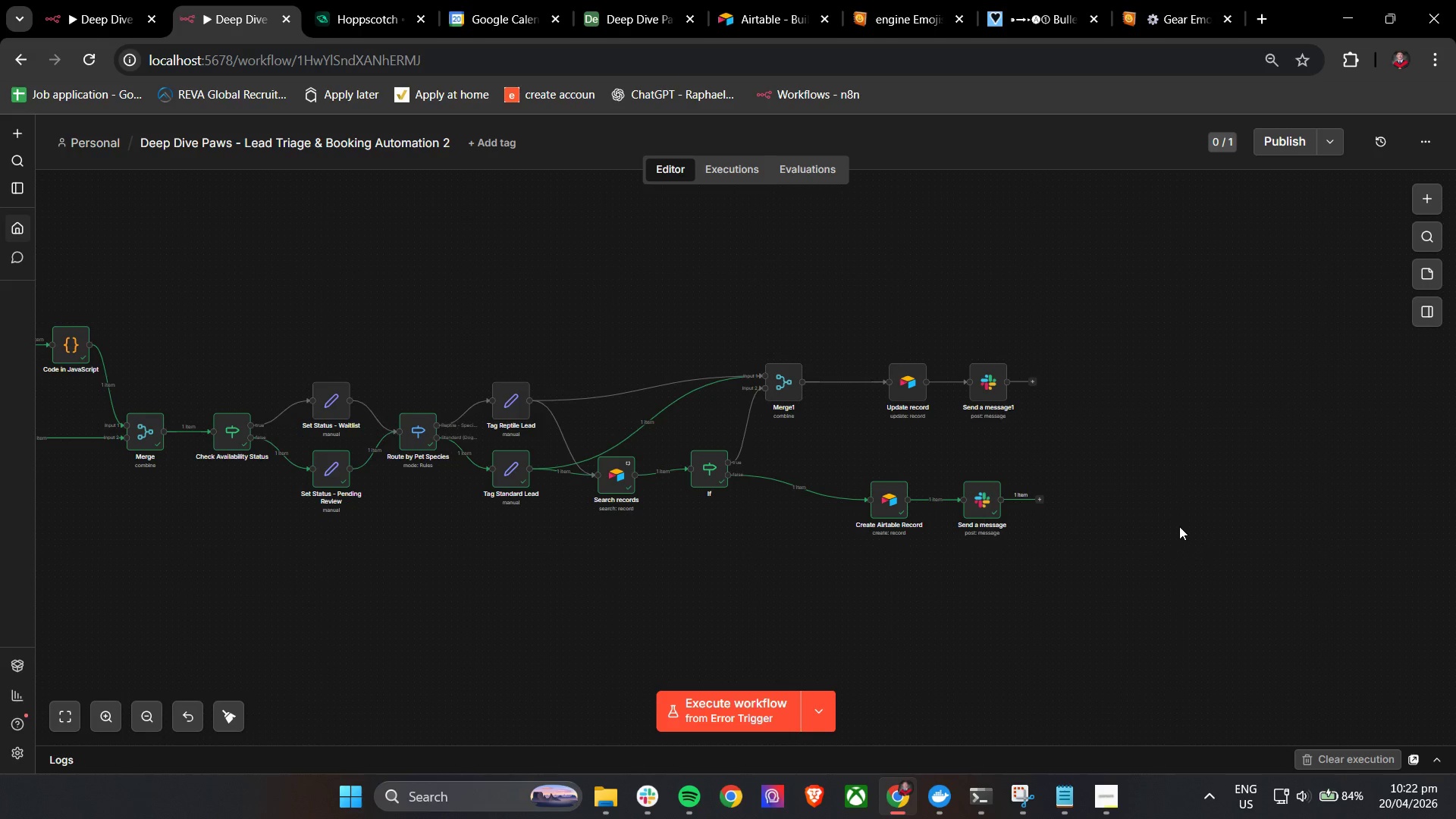 
double_click([605, 480])
 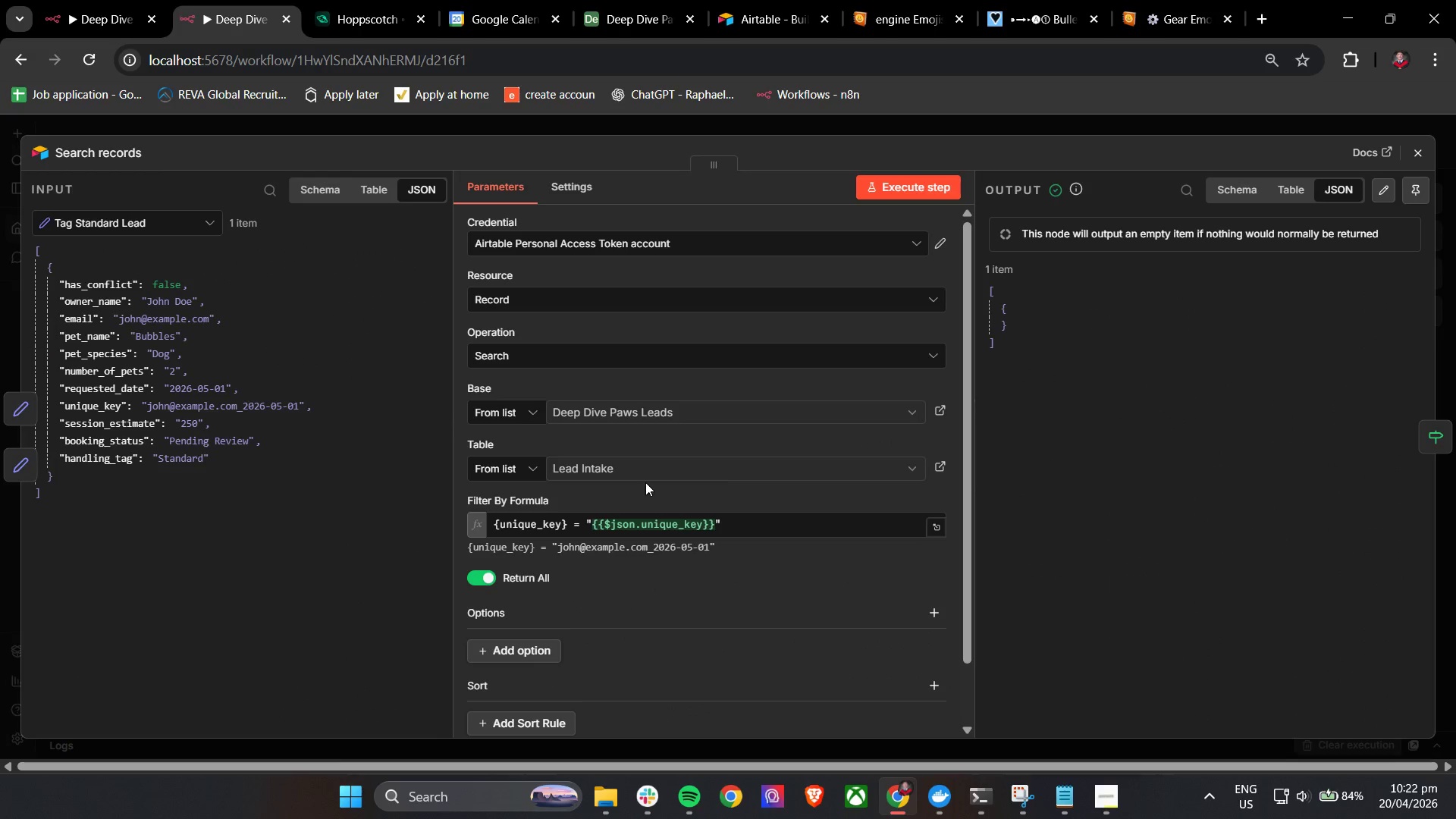 
left_click([1413, 152])
 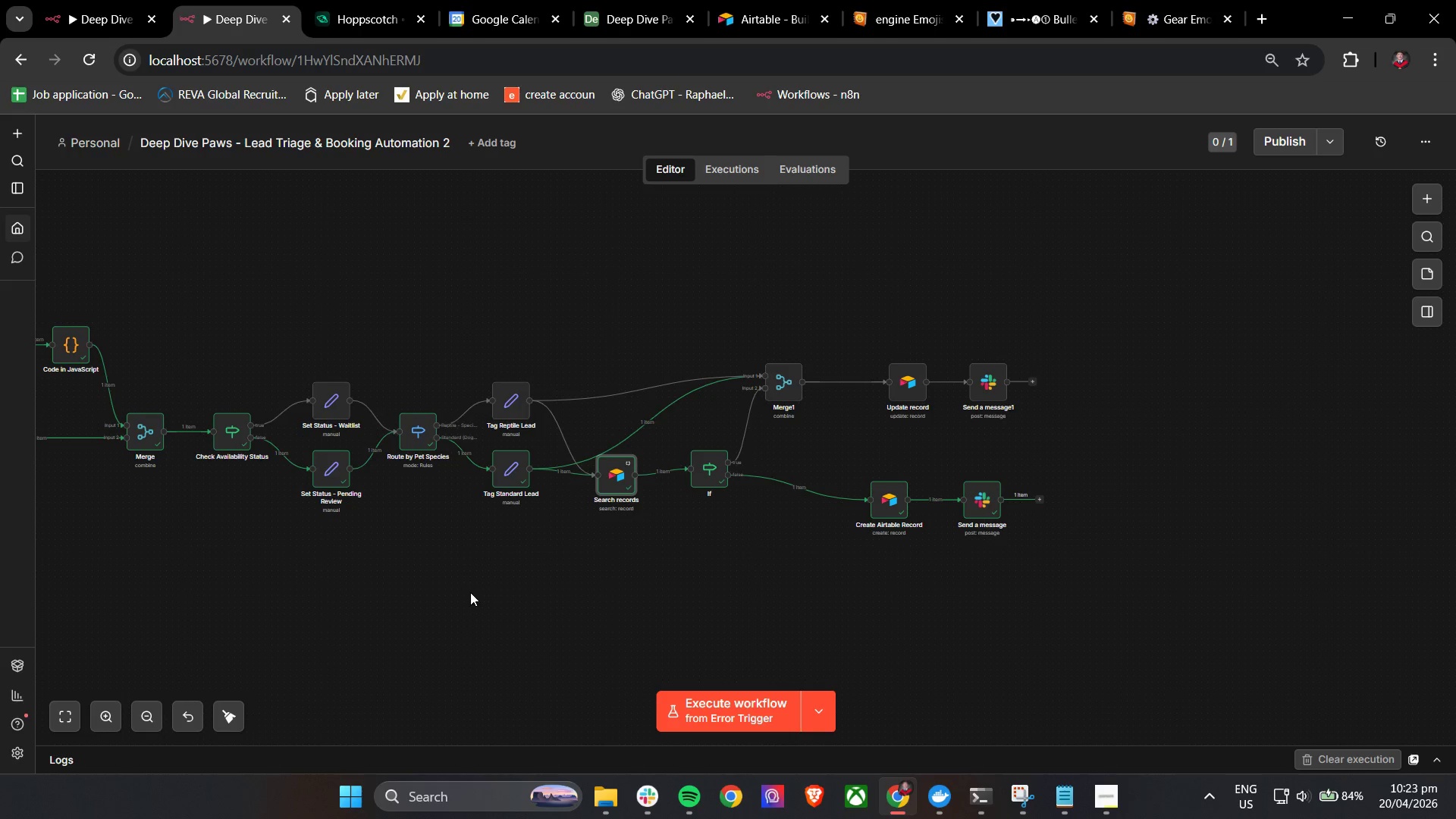 
wait(5.92)
 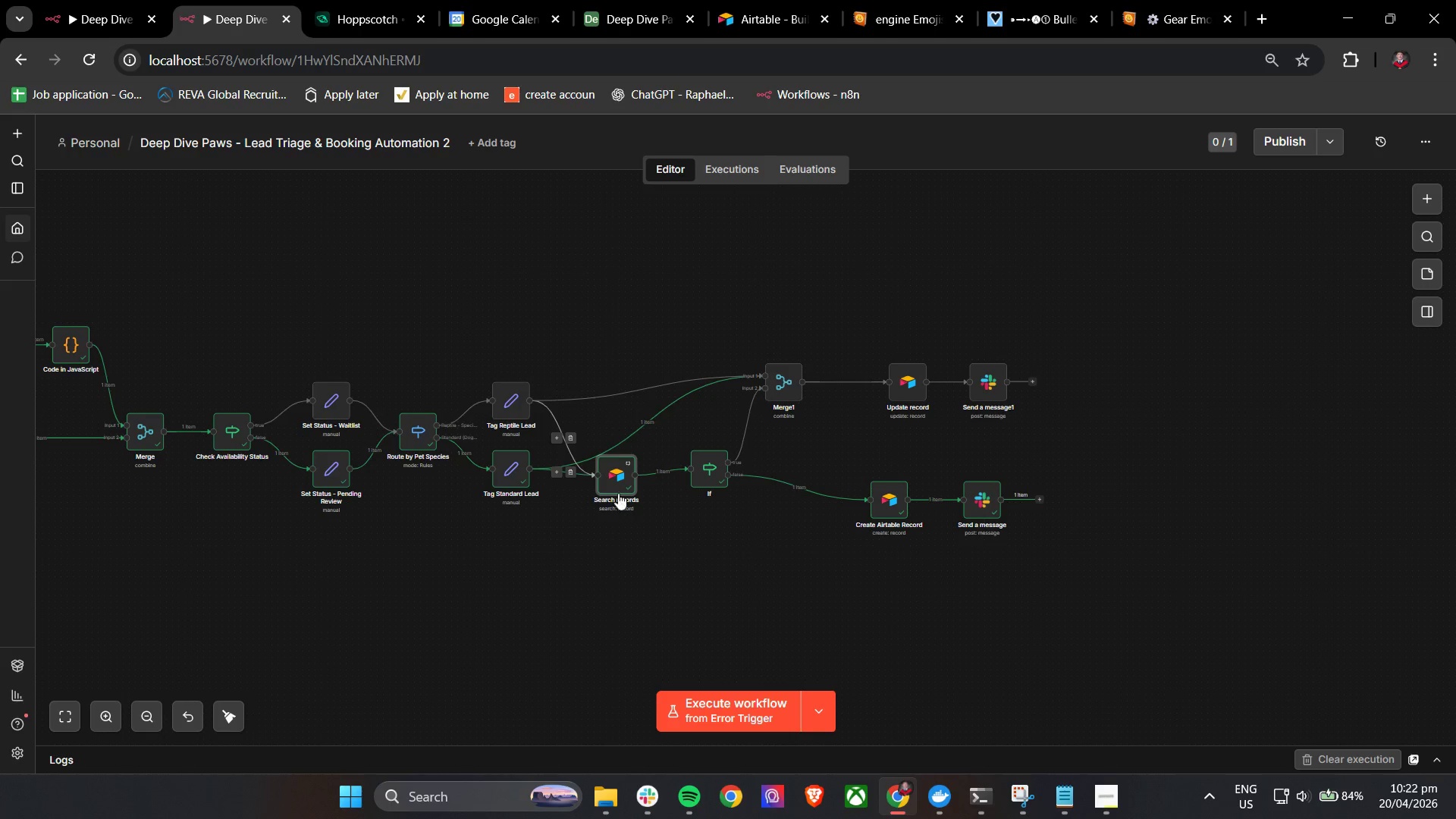 
hold_key(key=ControlLeft, duration=2.7)
left_click_drag(start_coordinate=[379, 579], to_coordinate=[736, 554])
 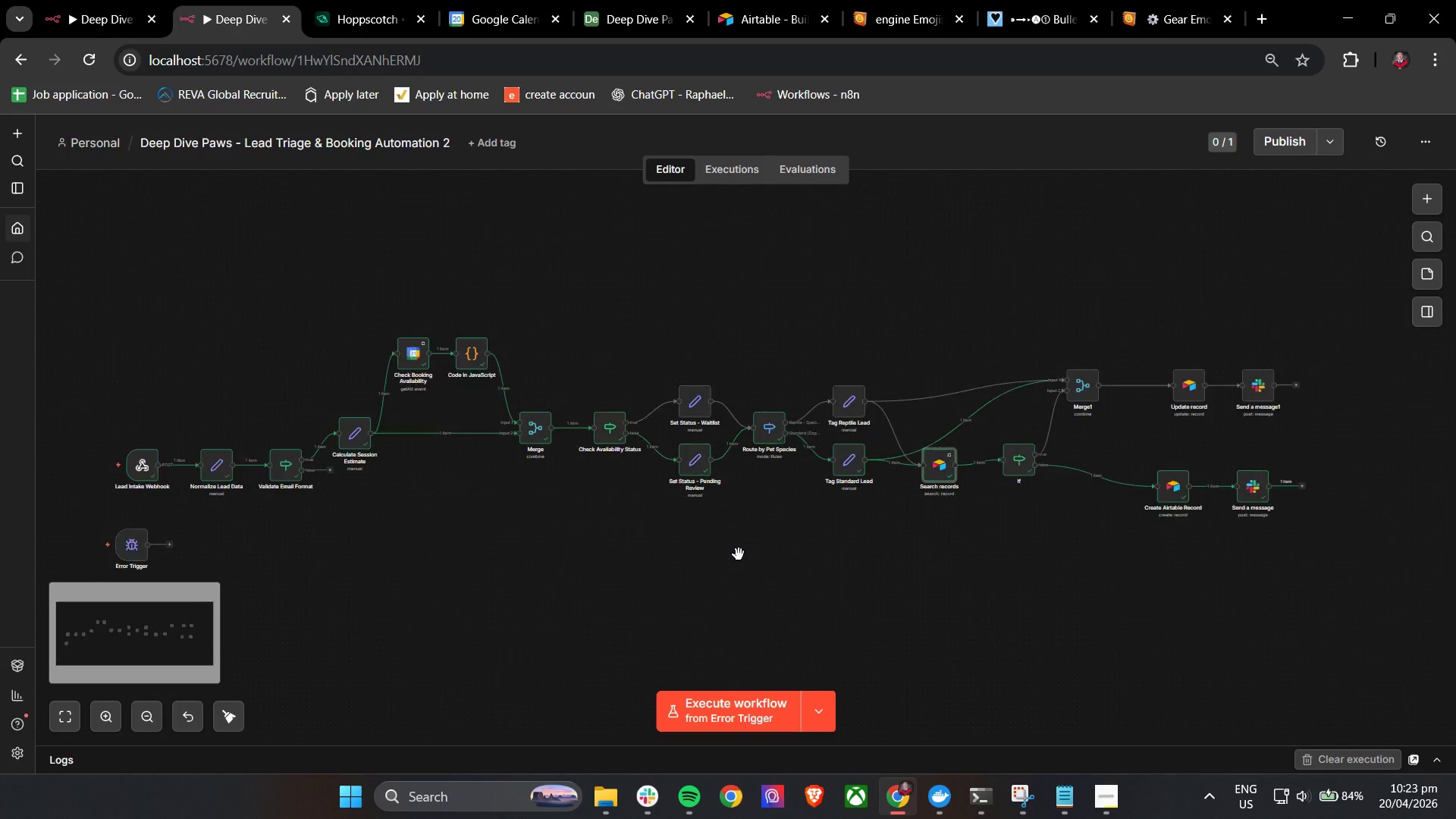 
left_click_drag(start_coordinate=[946, 569], to_coordinate=[814, 566])
 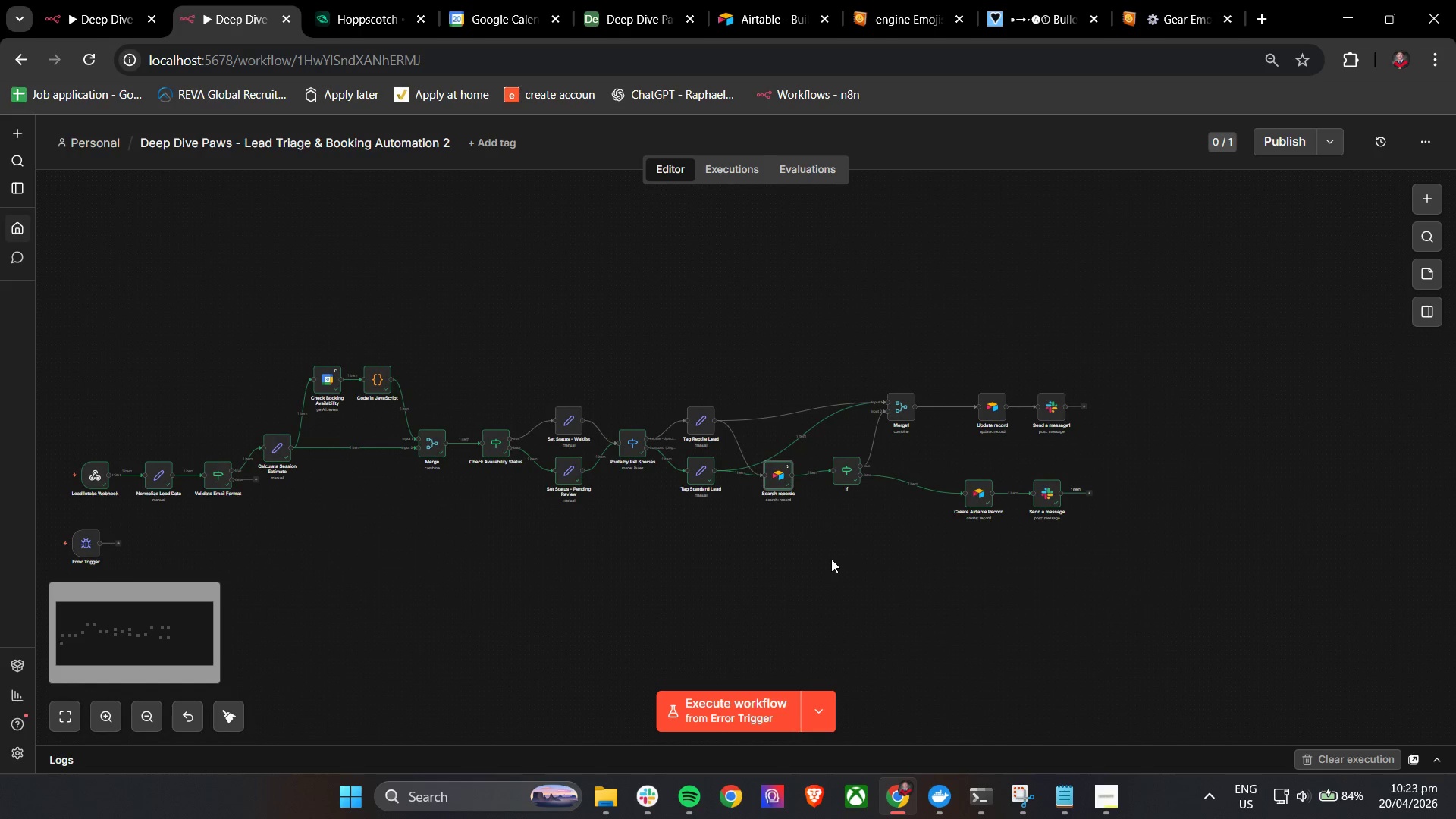 
scroll: coordinate [739, 554], scroll_direction: down, amount: 2.0
 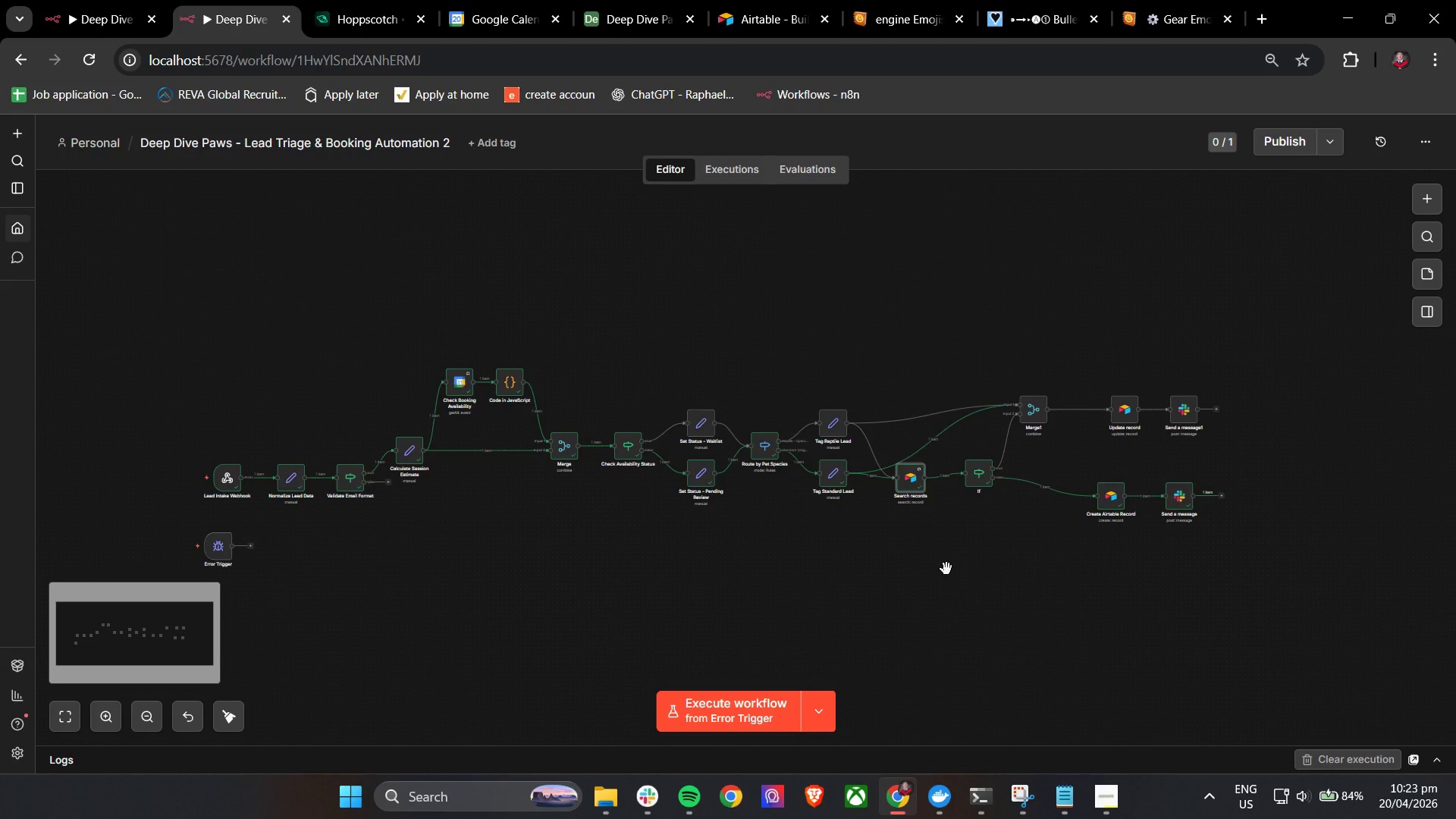 
hold_key(key=ControlLeft, duration=0.77)
left_click_drag(start_coordinate=[578, 569], to_coordinate=[883, 538])
 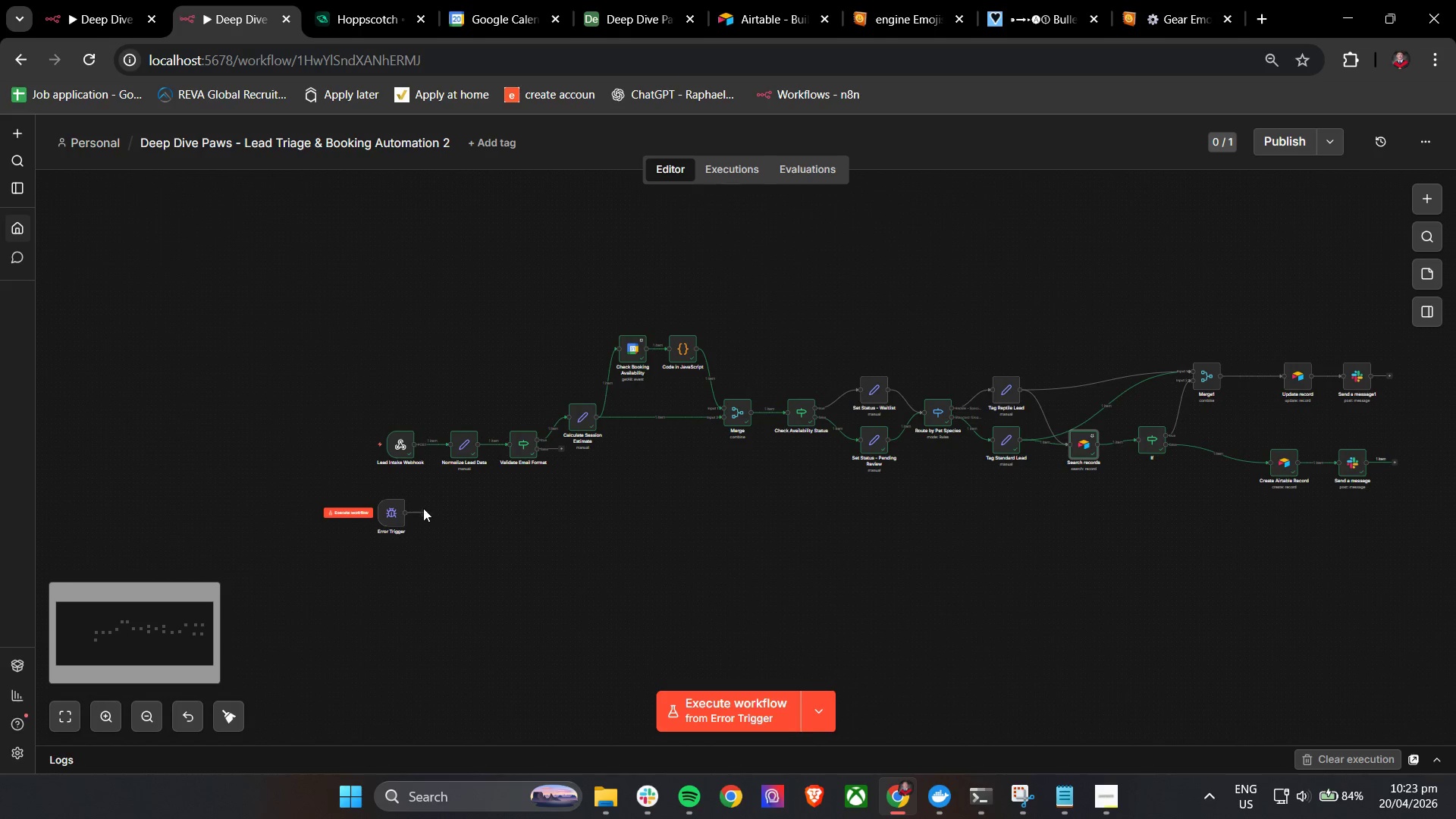 
left_click([424, 510])
 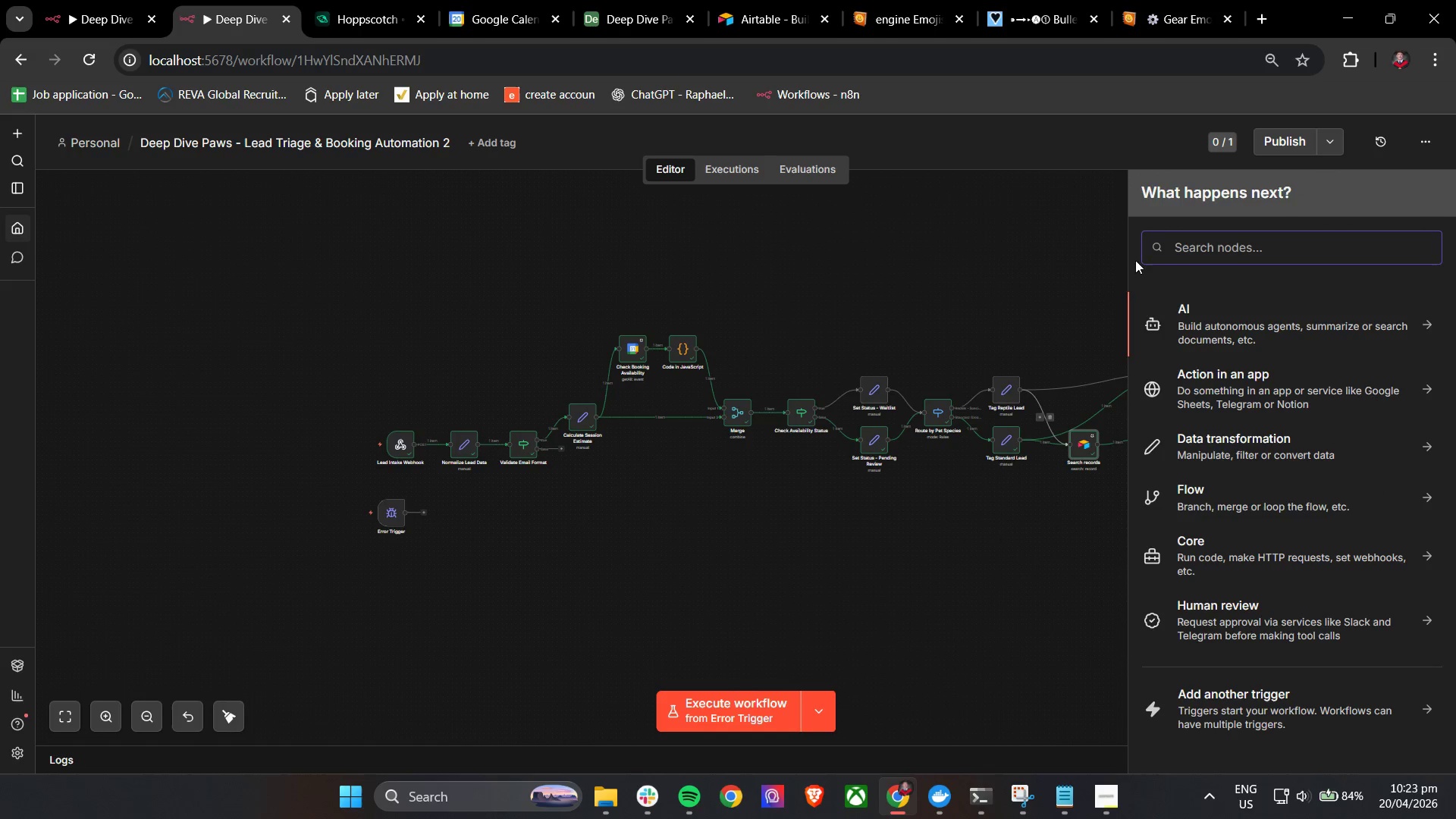 
left_click([1197, 246])
 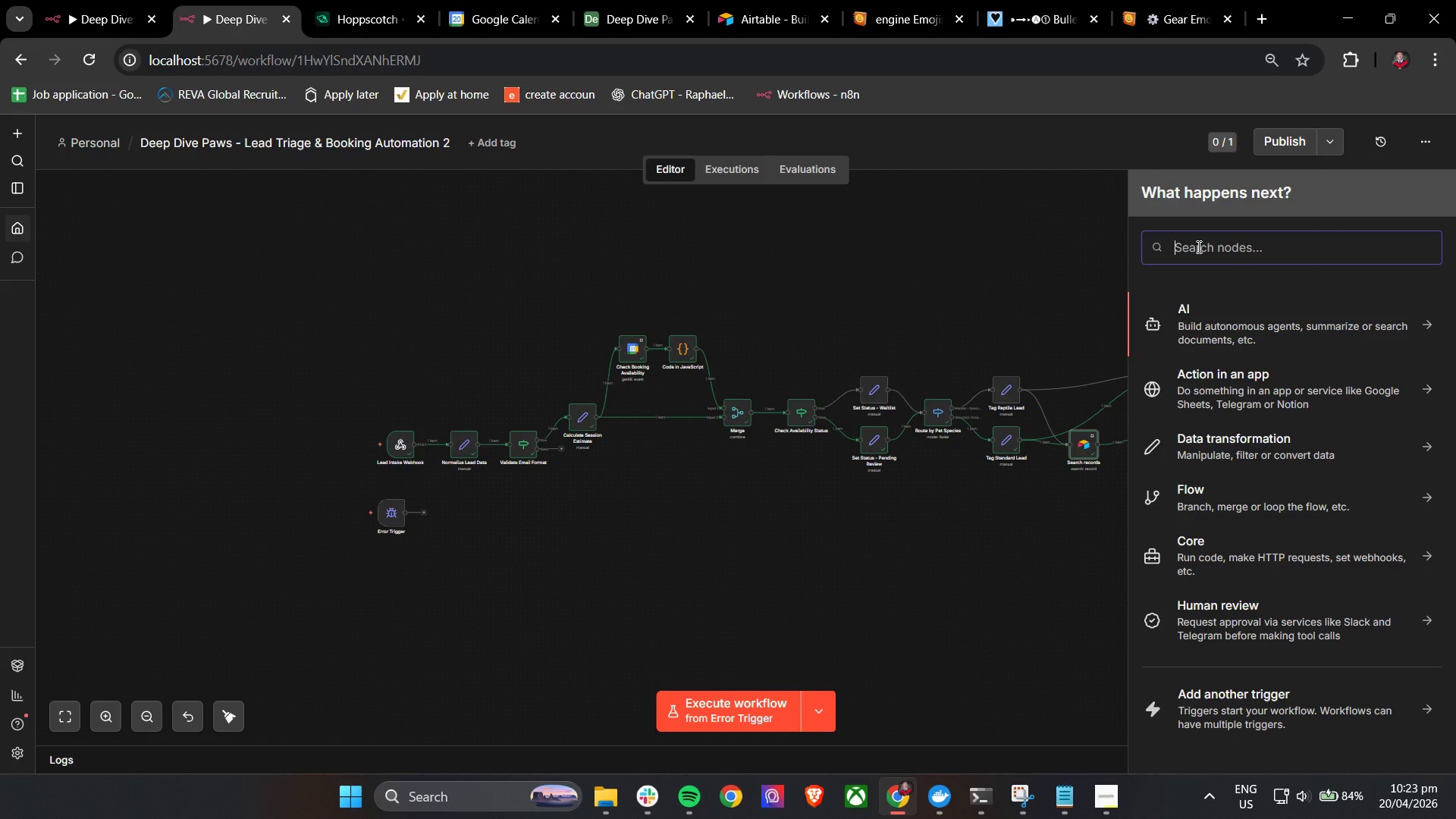 
type(slack)
 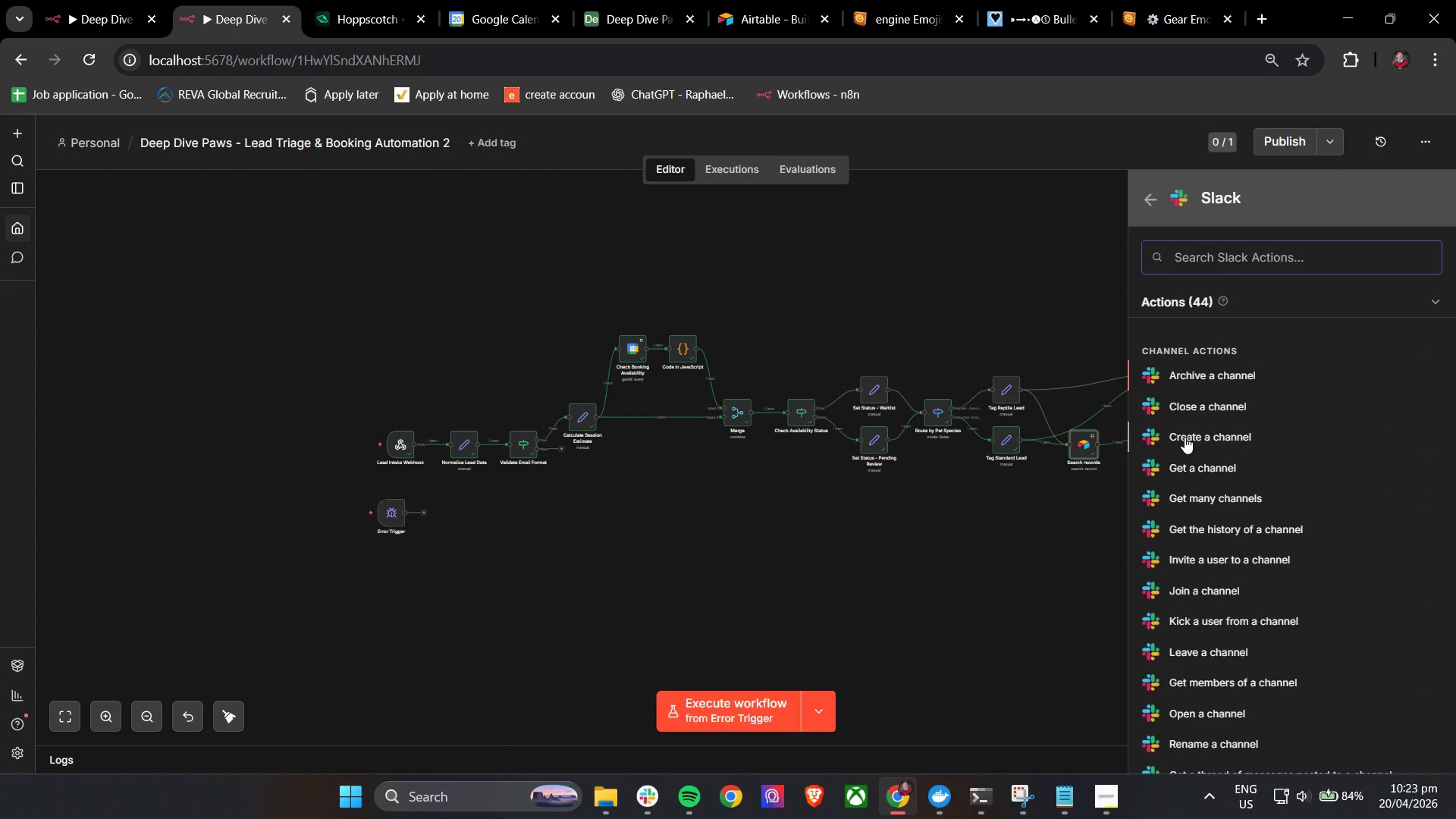 
wait(6.91)
 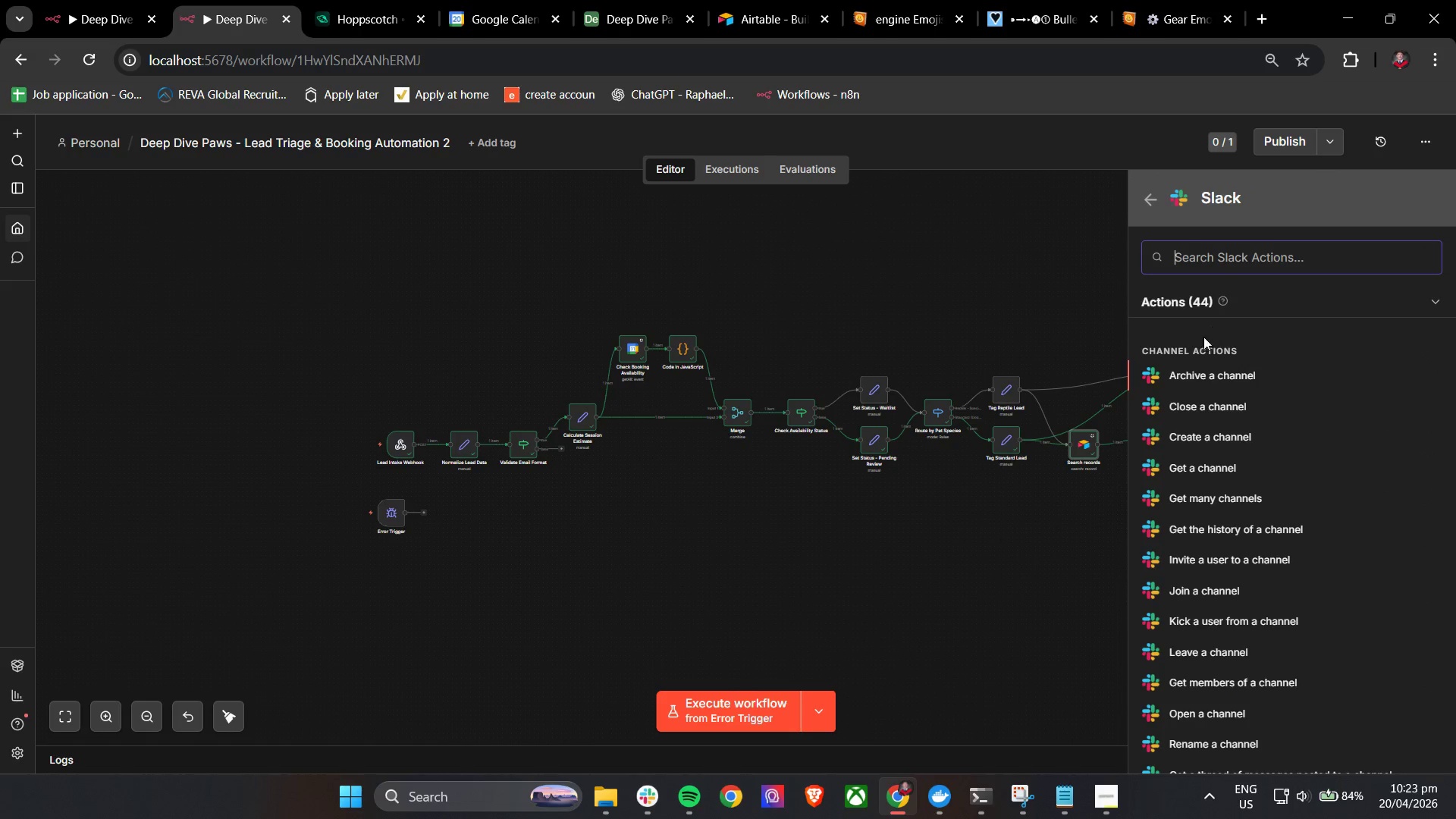 
type(slack)
 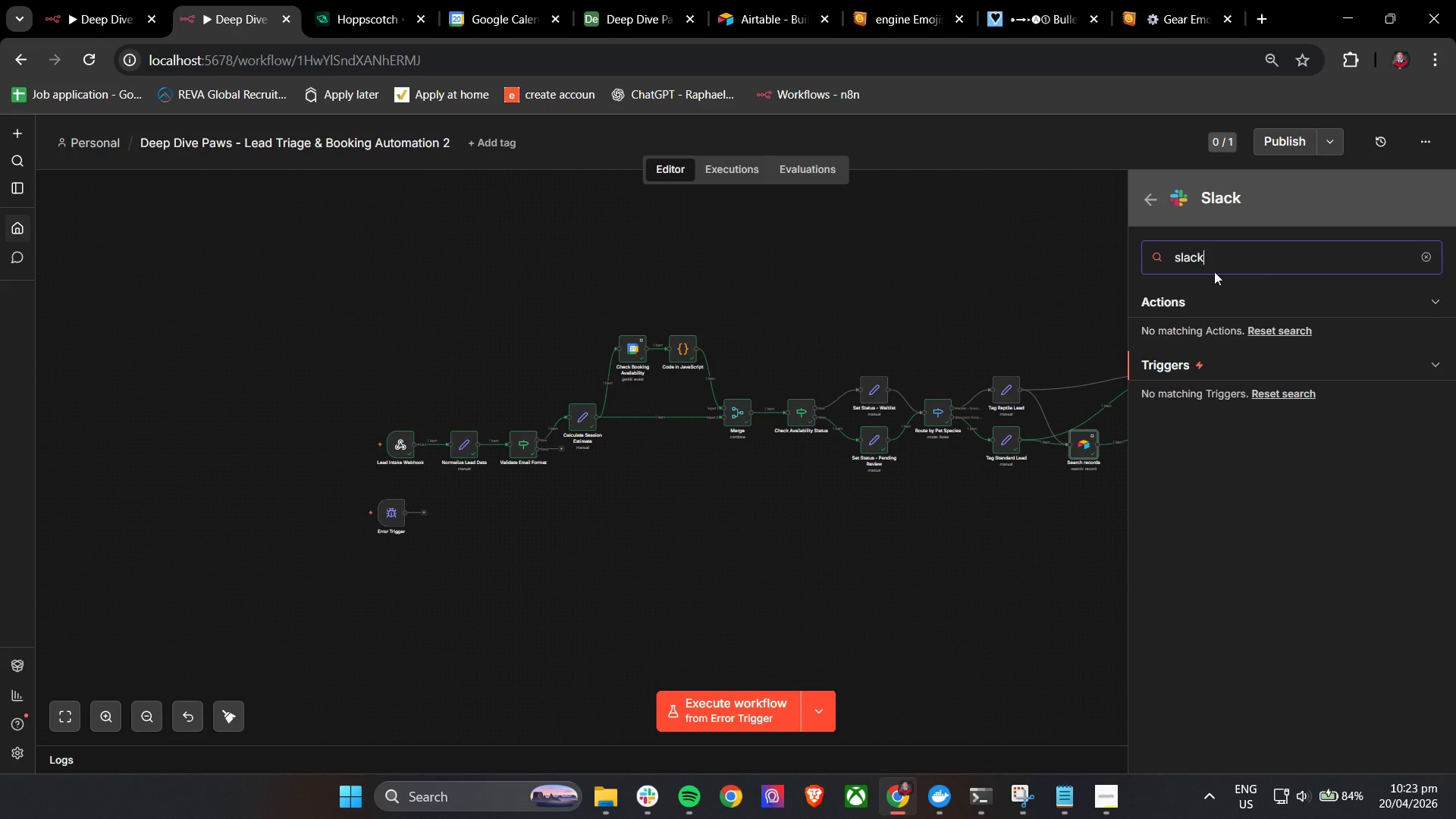 
double_click([1224, 257])
 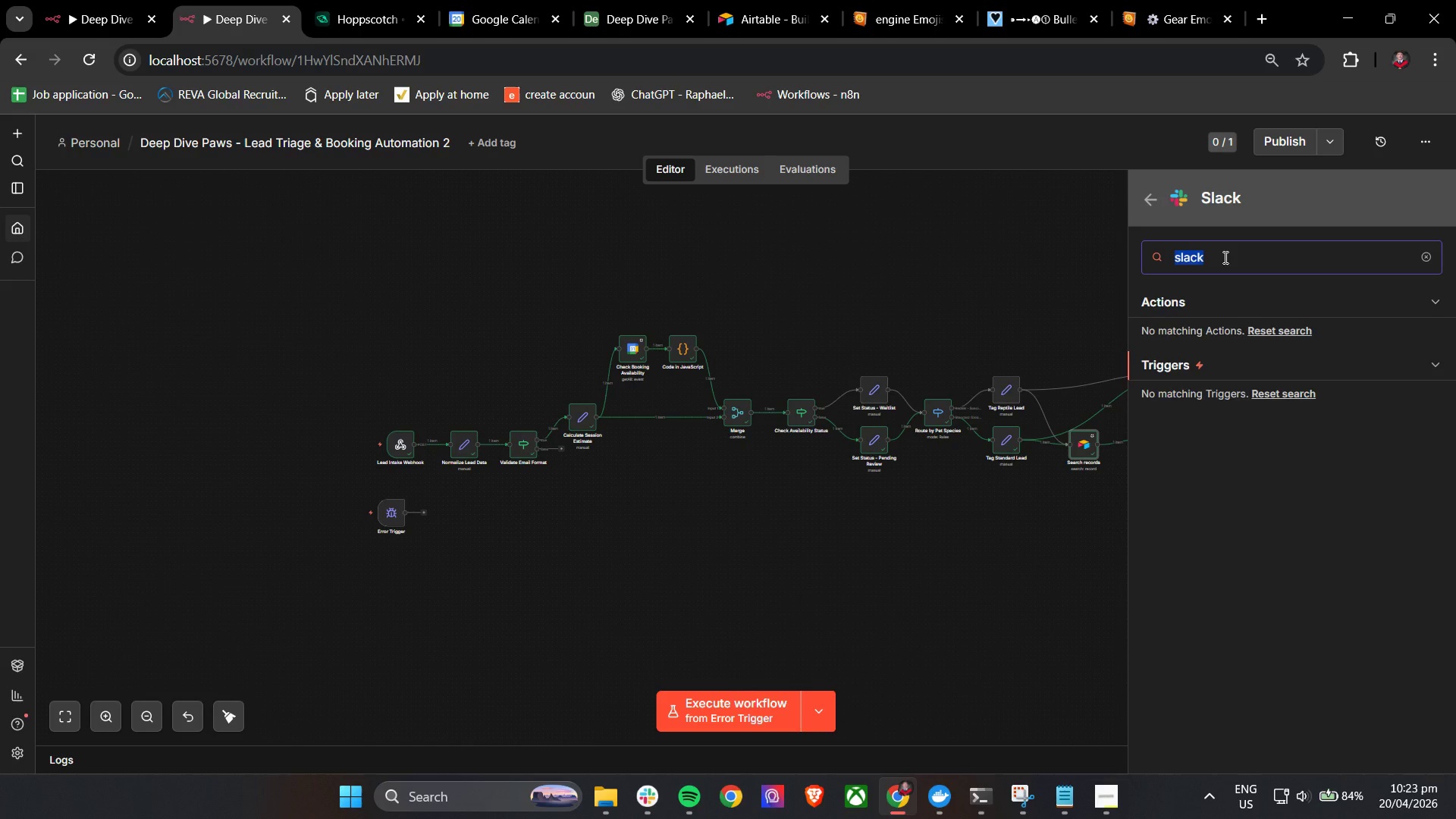 
triple_click([1224, 257])
 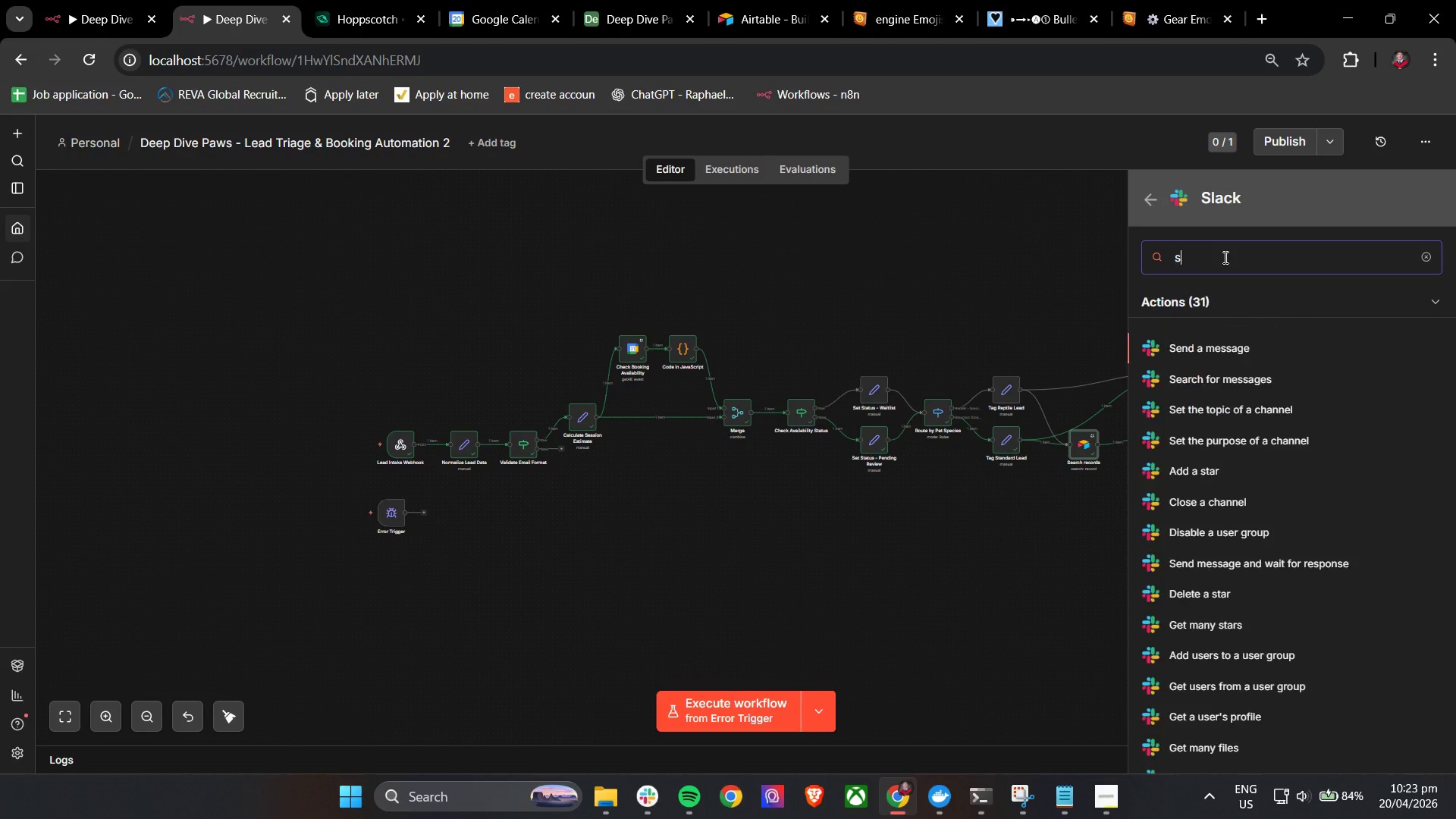 
type(se)
 